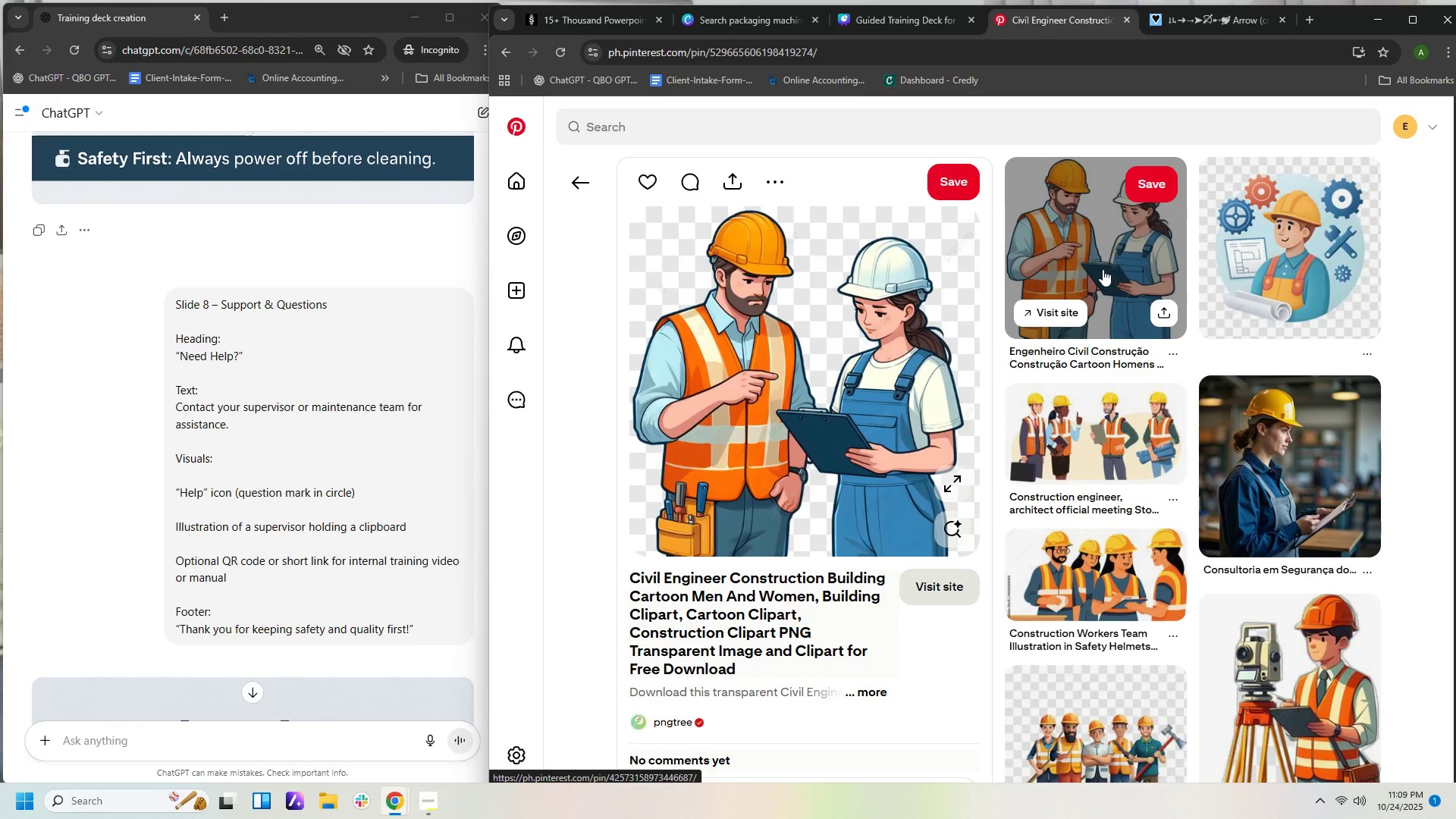 
scroll: coordinate [1086, 358], scroll_direction: down, amount: 11.0
 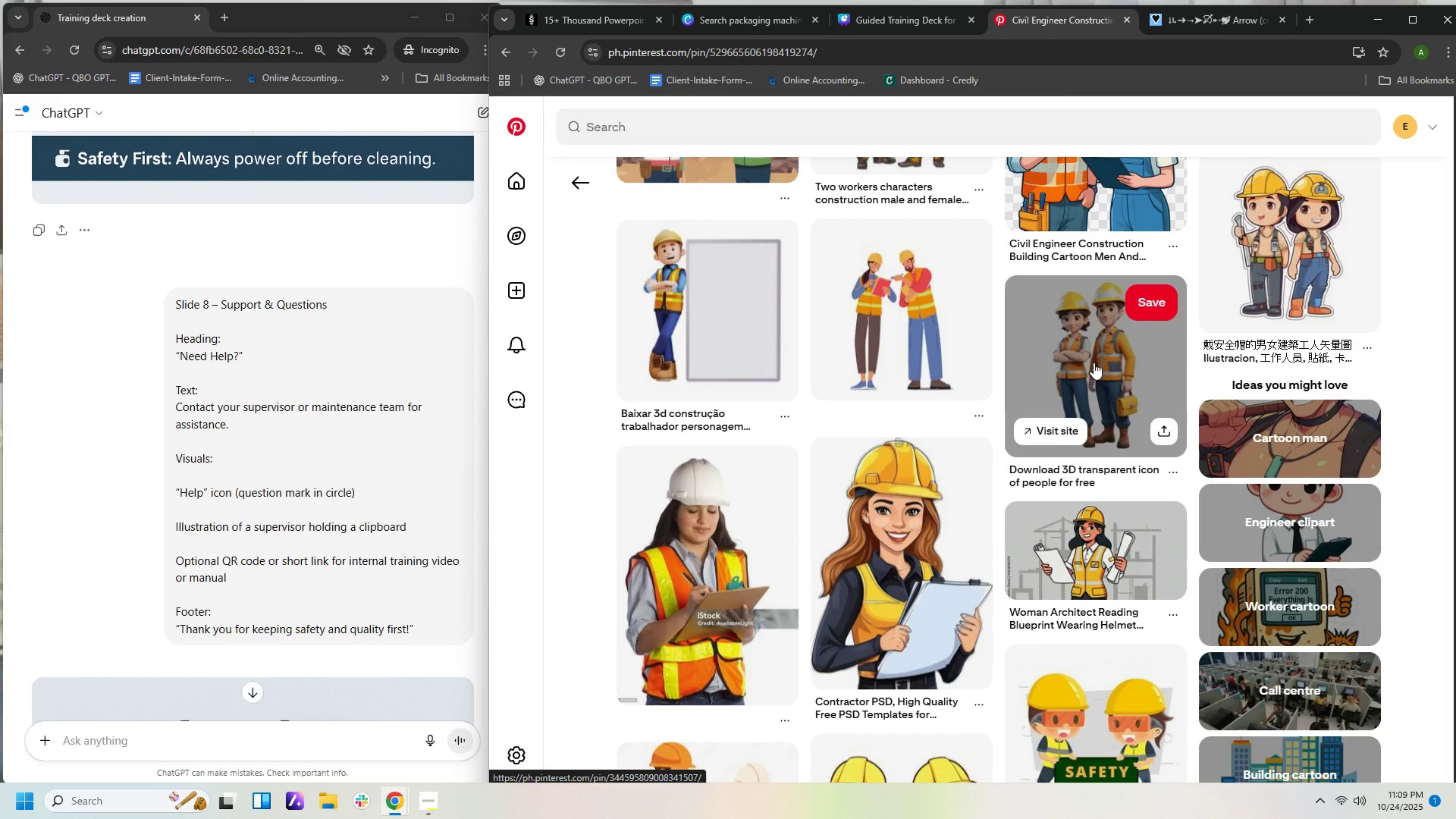 
left_click([886, 506])
 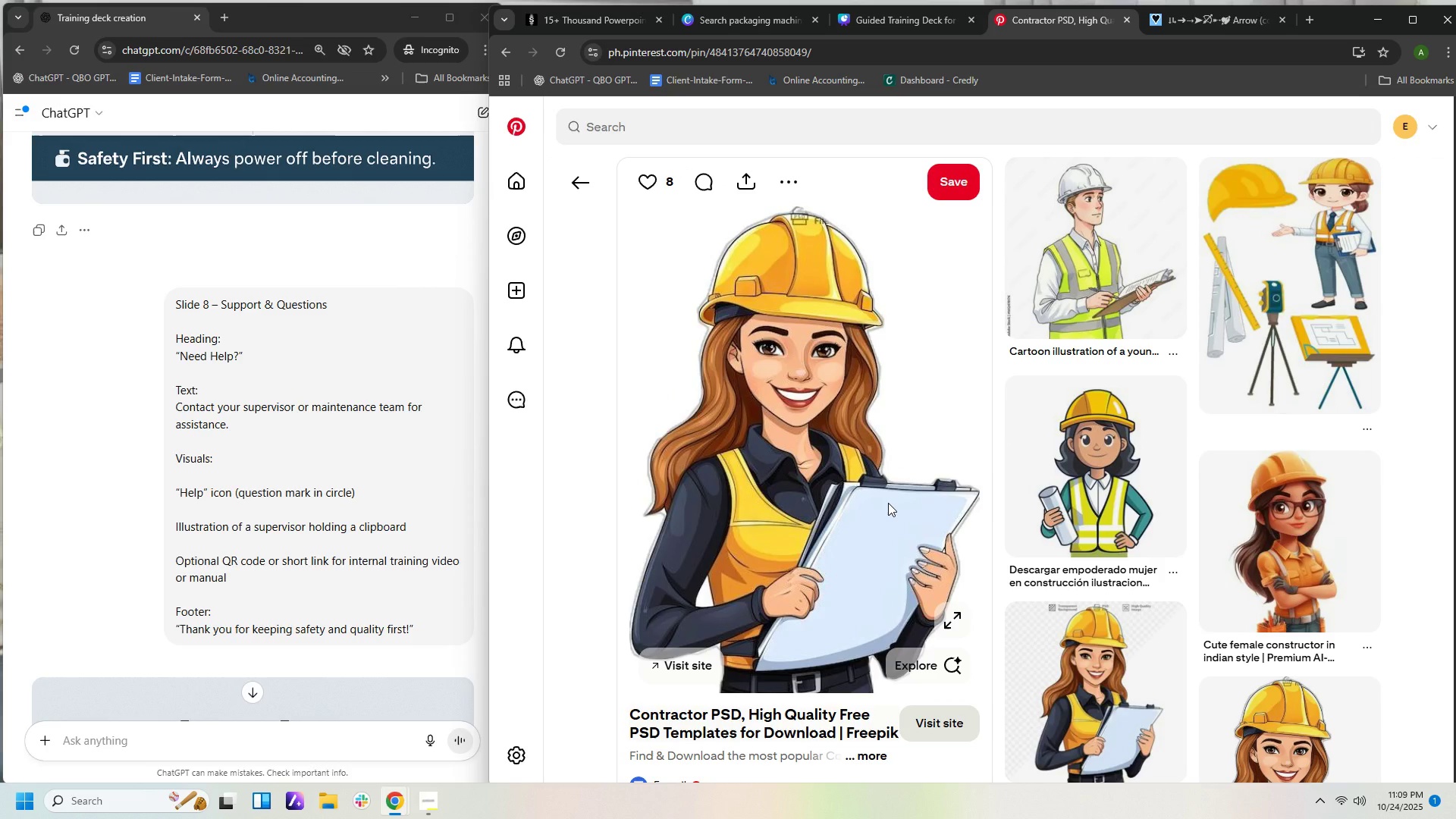 
wait(8.09)
 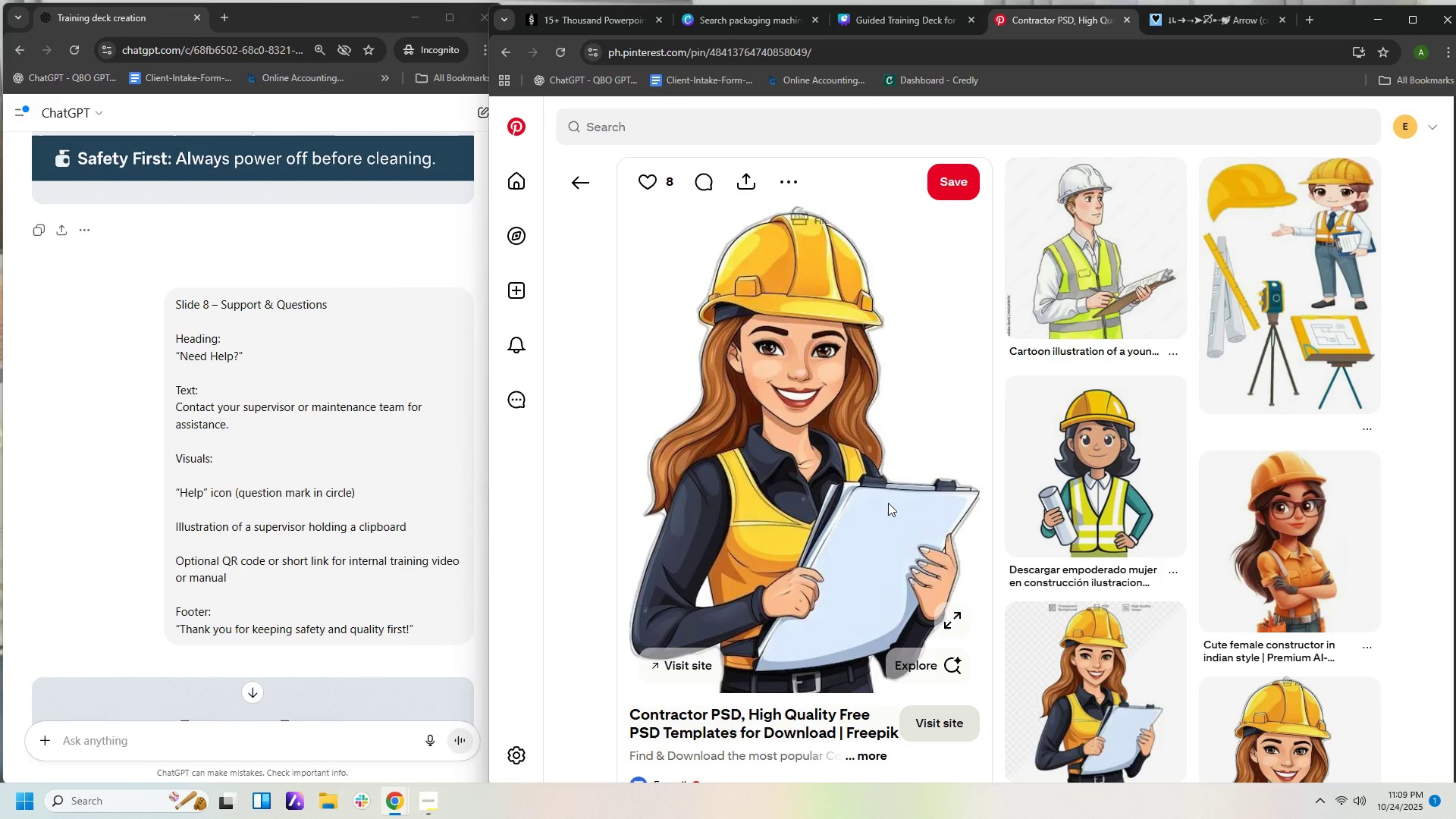 
scroll: coordinate [1052, 402], scroll_direction: down, amount: 13.0
 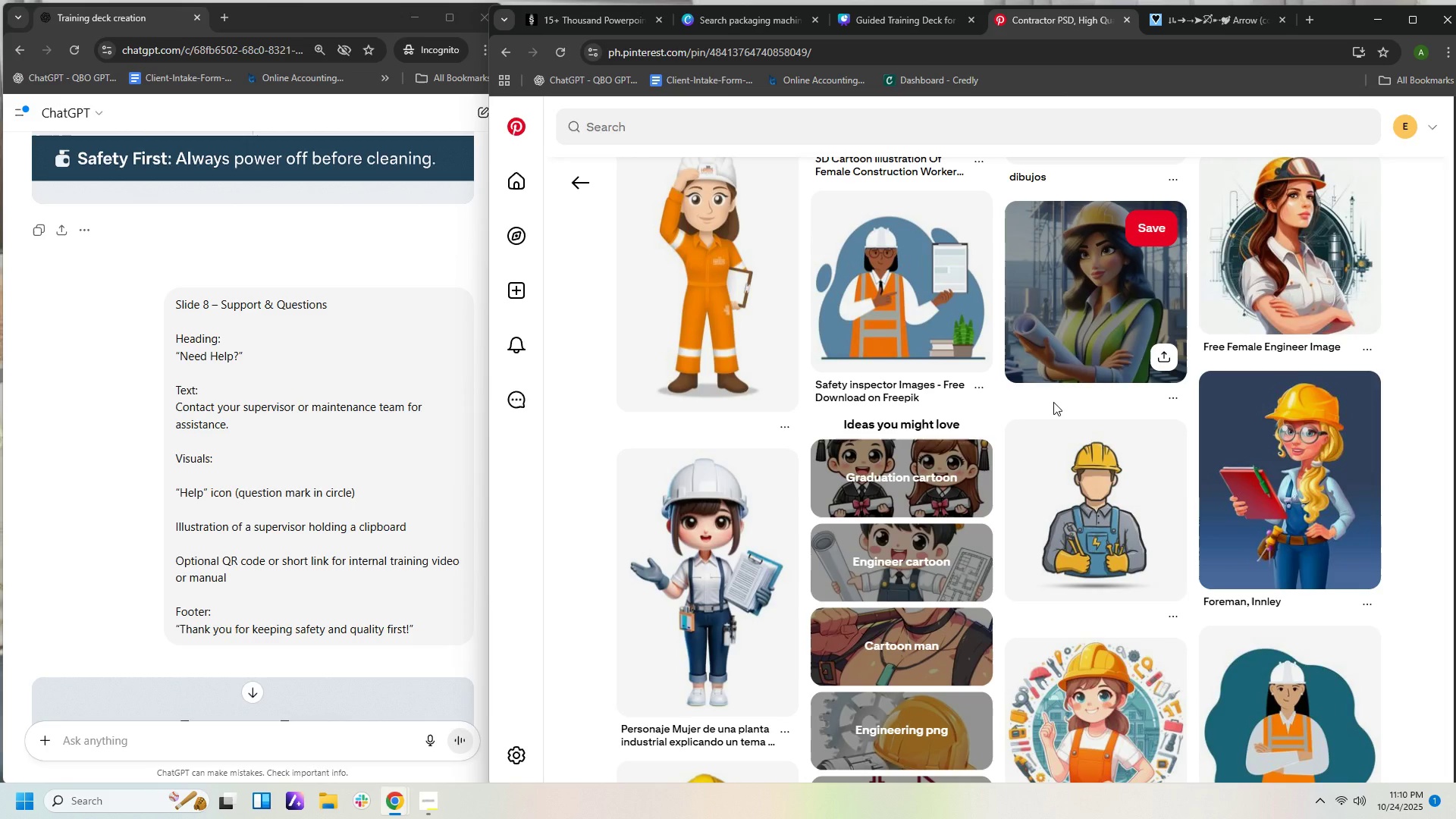 
scroll: coordinate [1053, 403], scroll_direction: down, amount: 4.0
 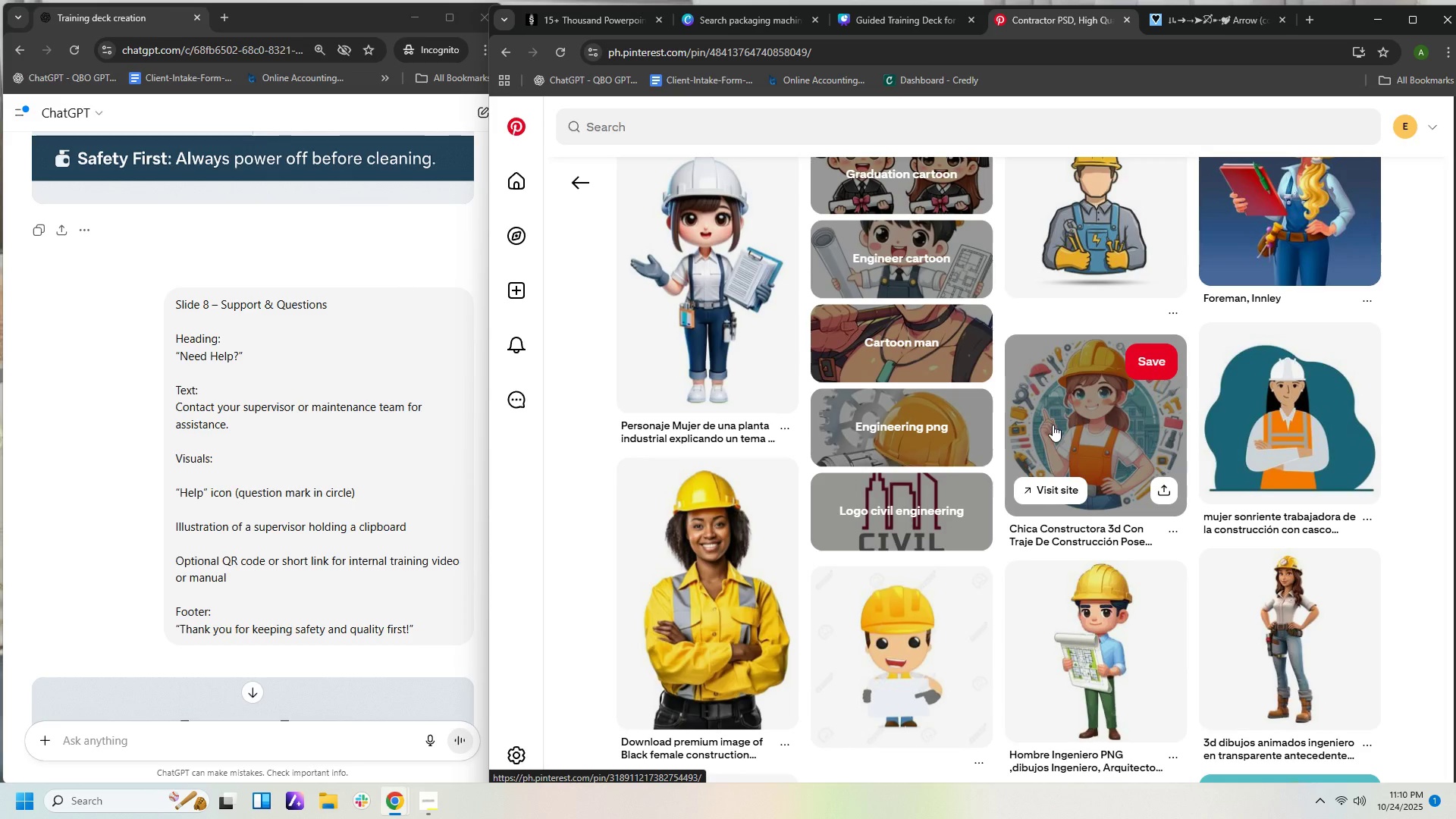 
left_click([1093, 588])
 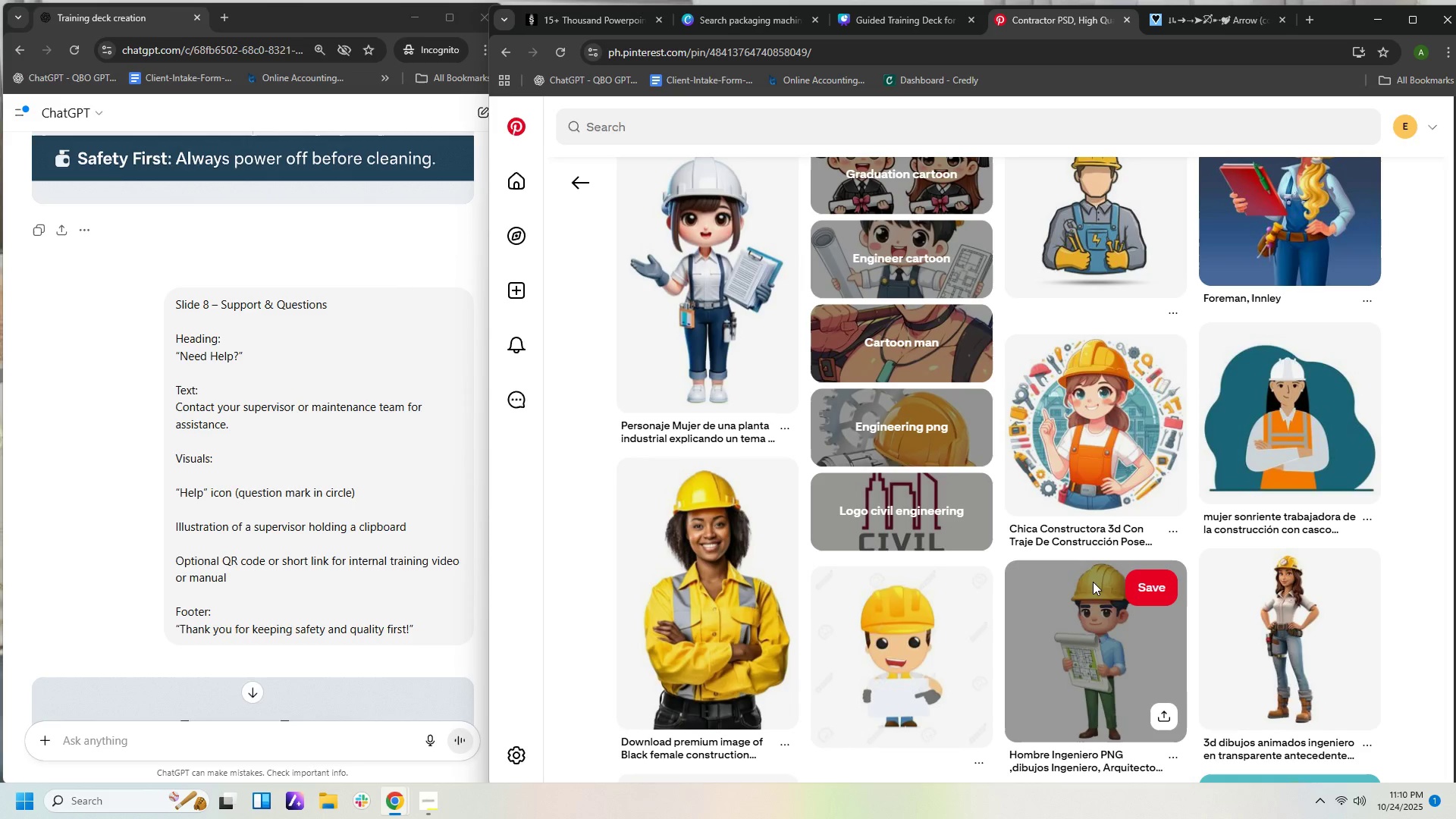 
mouse_move([1108, 638])
 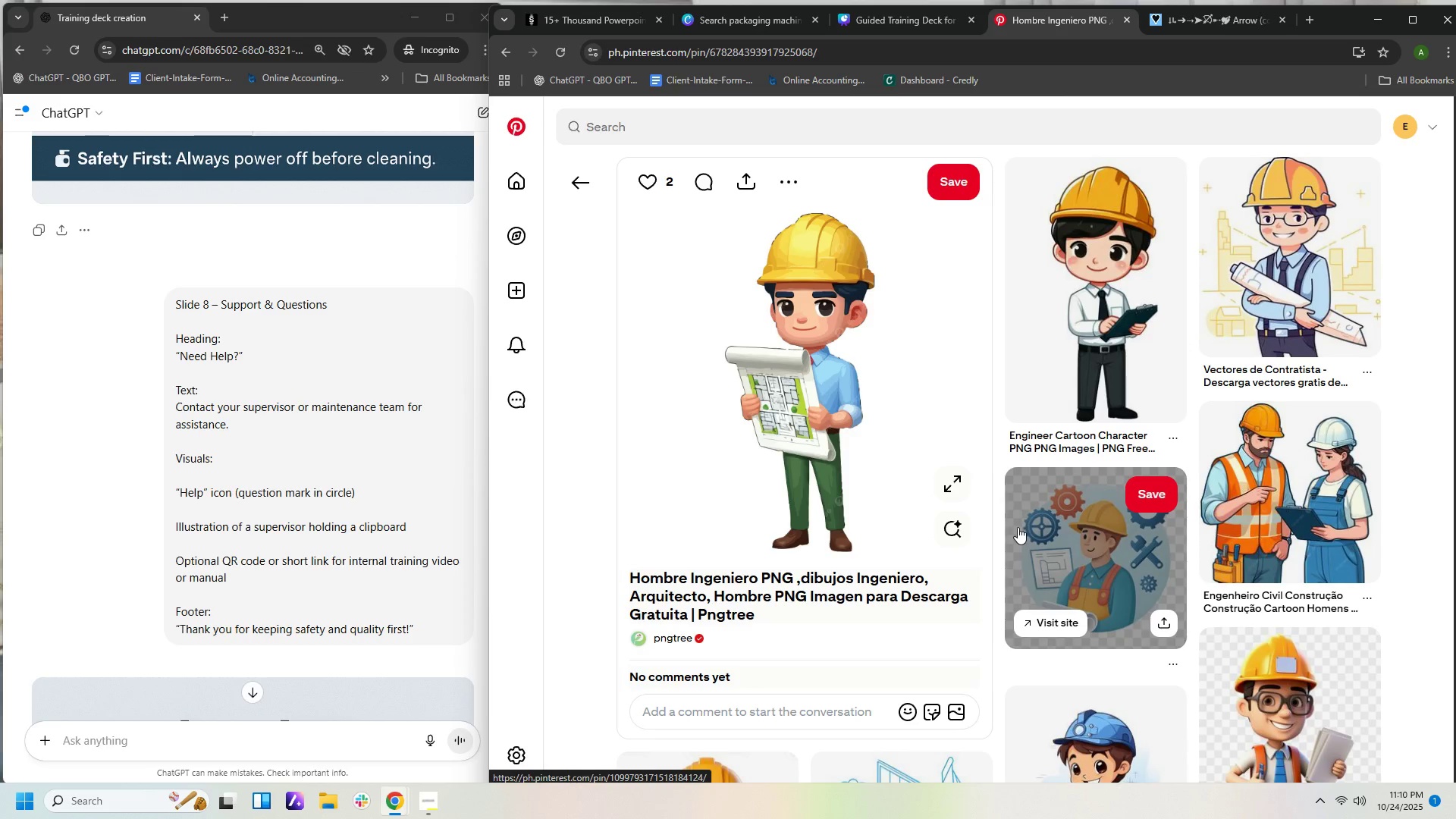 
scroll: coordinate [1017, 528], scroll_direction: down, amount: 2.0
 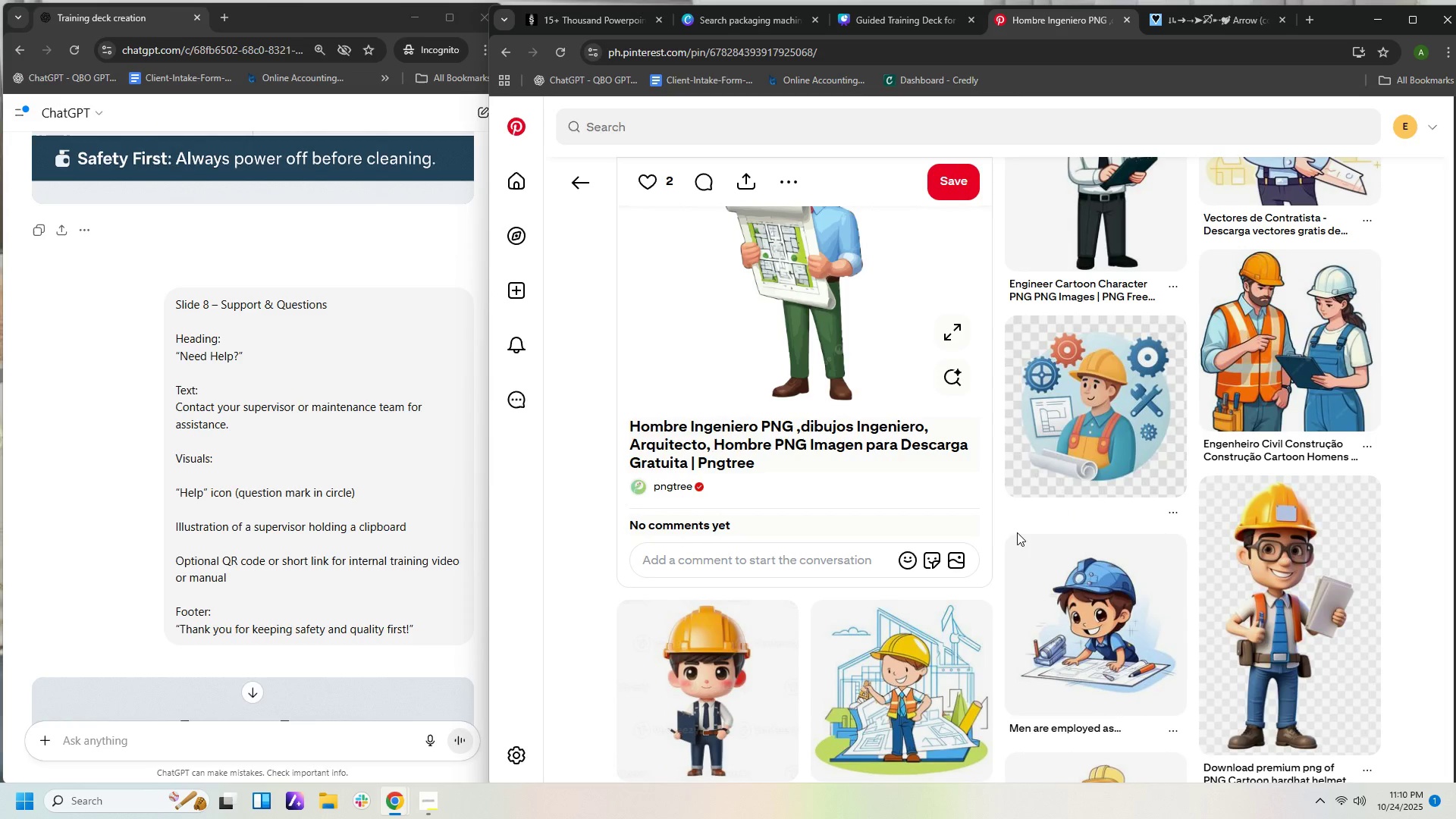 
wait(5.99)
 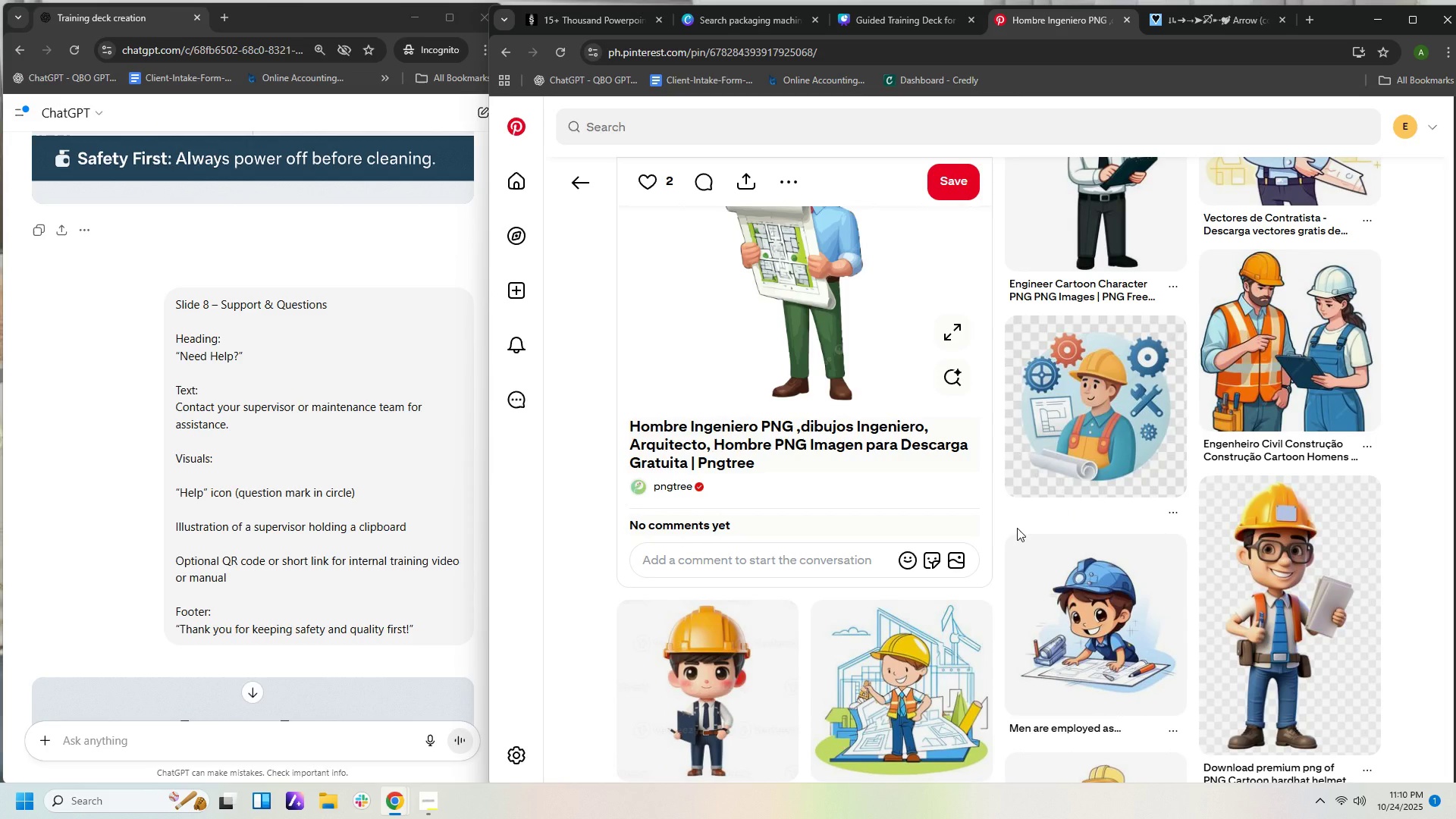 
scroll: coordinate [1022, 539], scroll_direction: down, amount: 10.0
 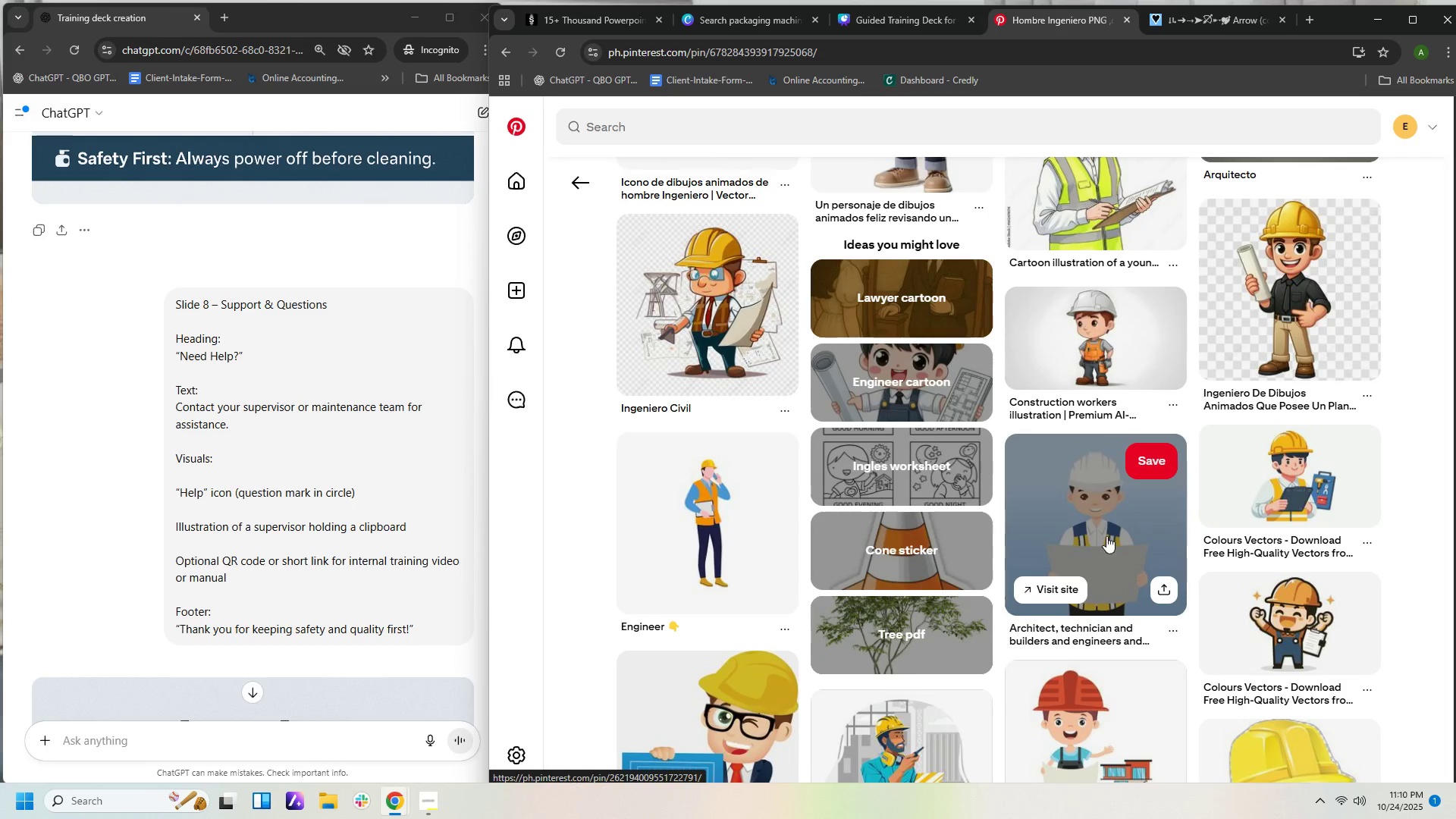 
left_click([1287, 495])
 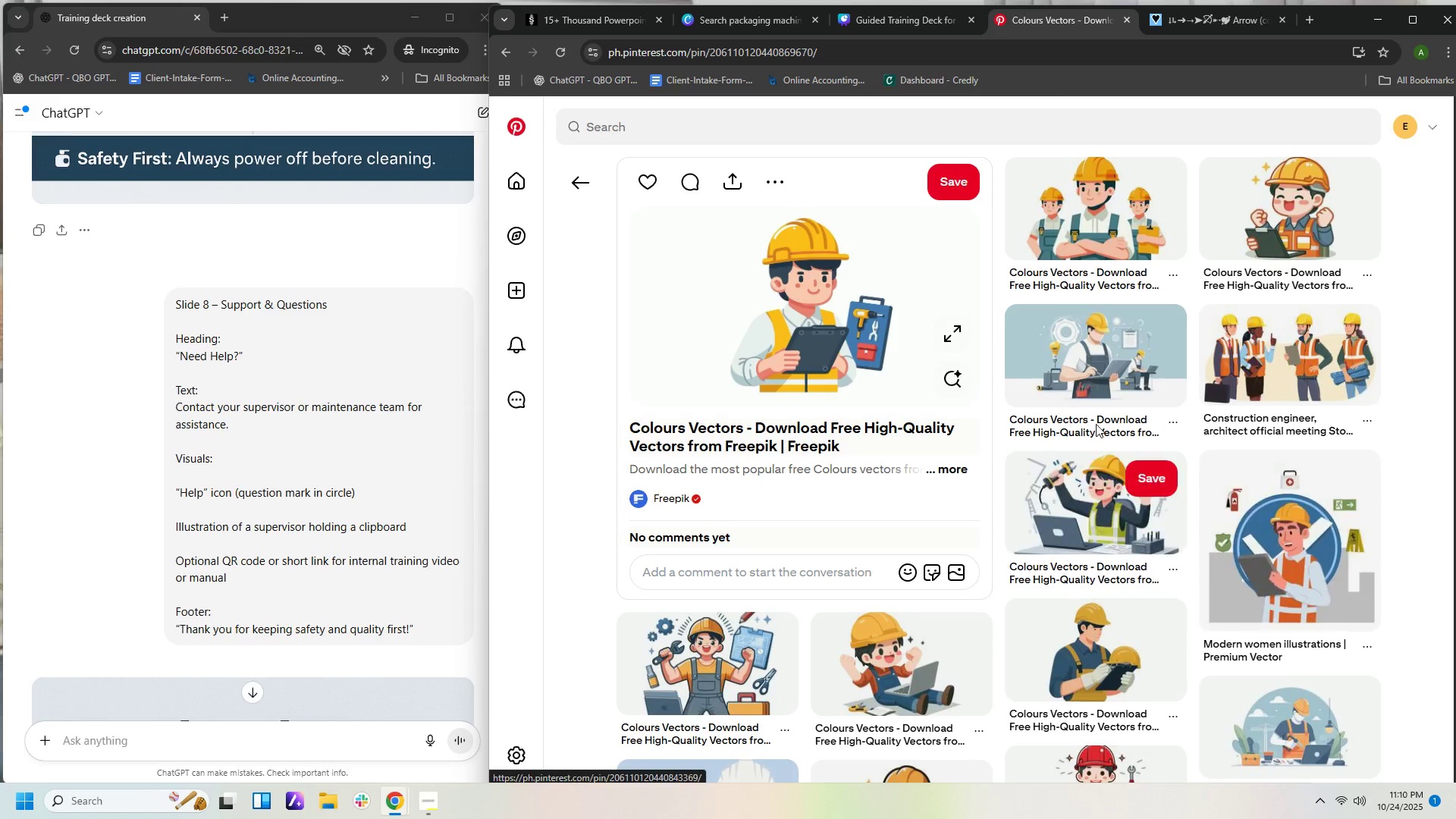 
wait(7.25)
 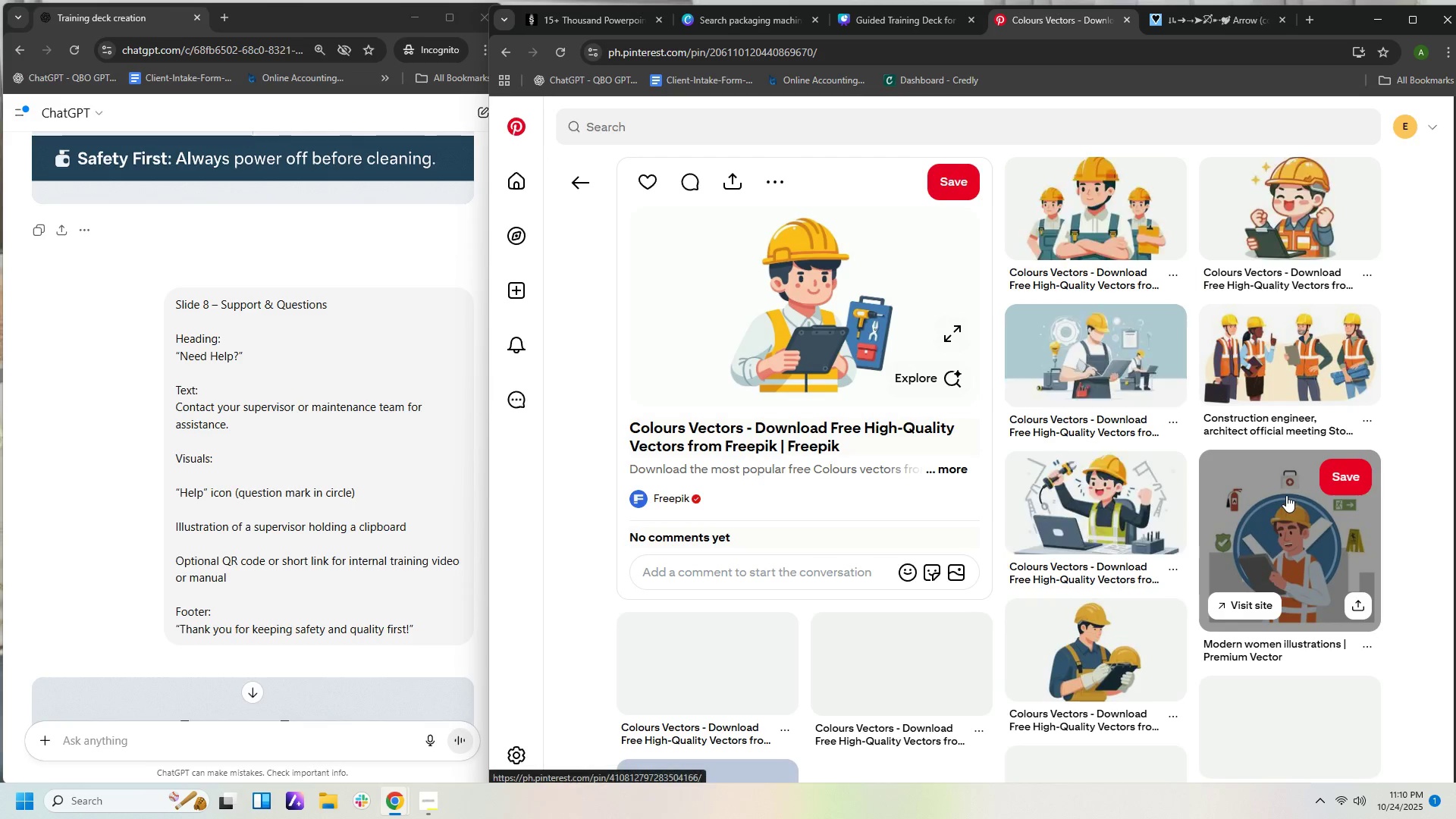 
left_click([1072, 609])
 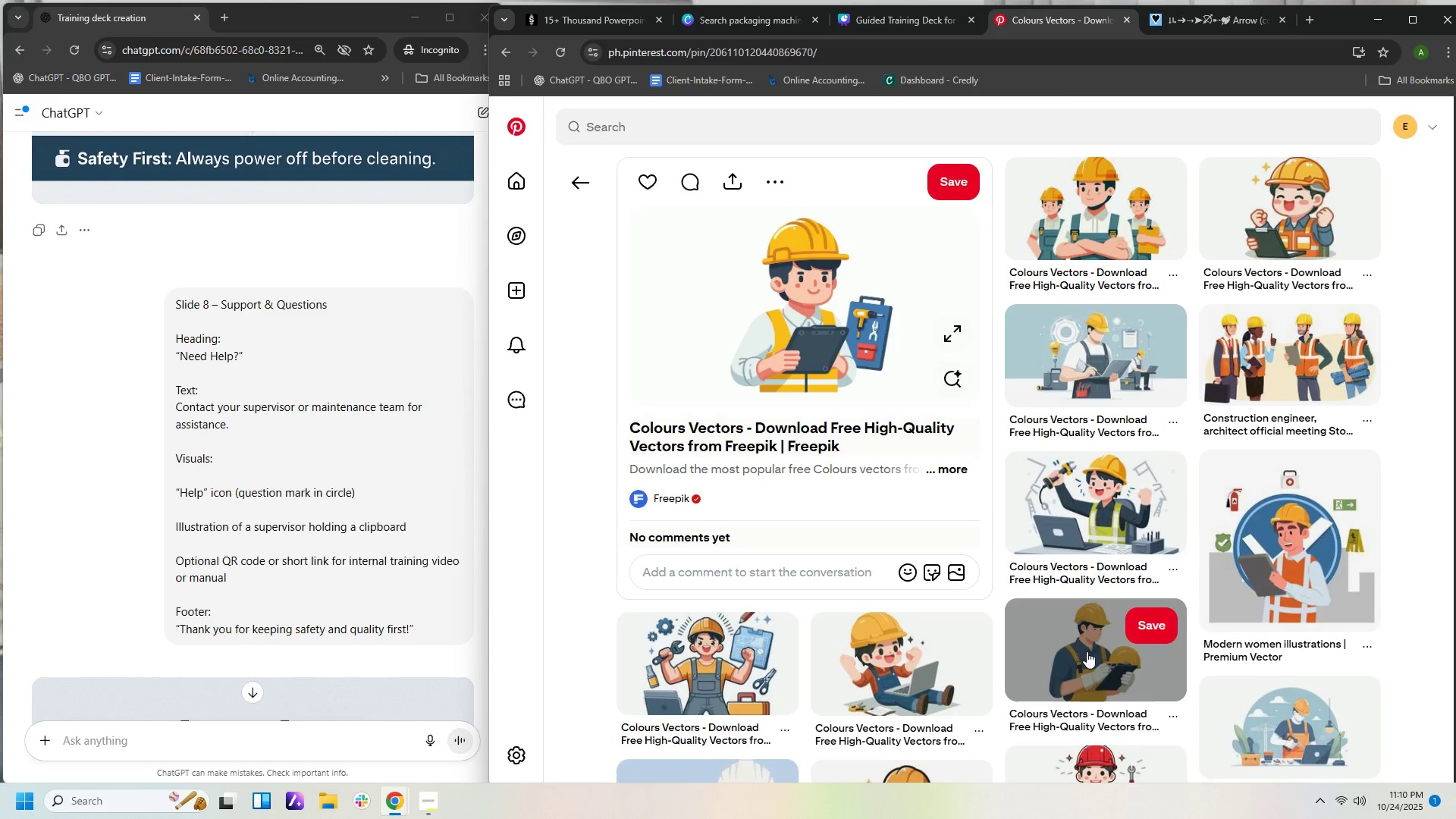 
left_click([1087, 651])
 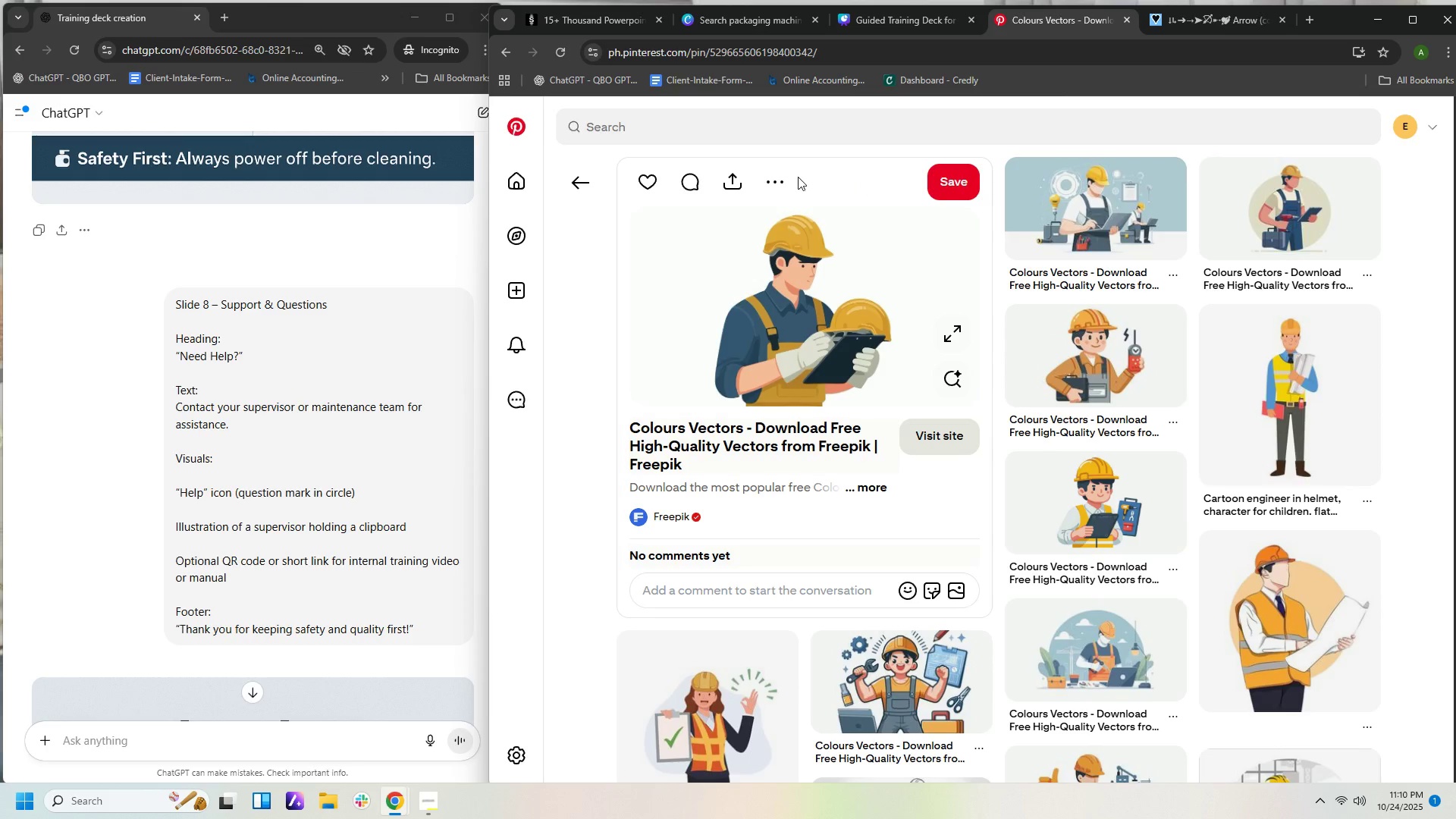 
wait(18.34)
 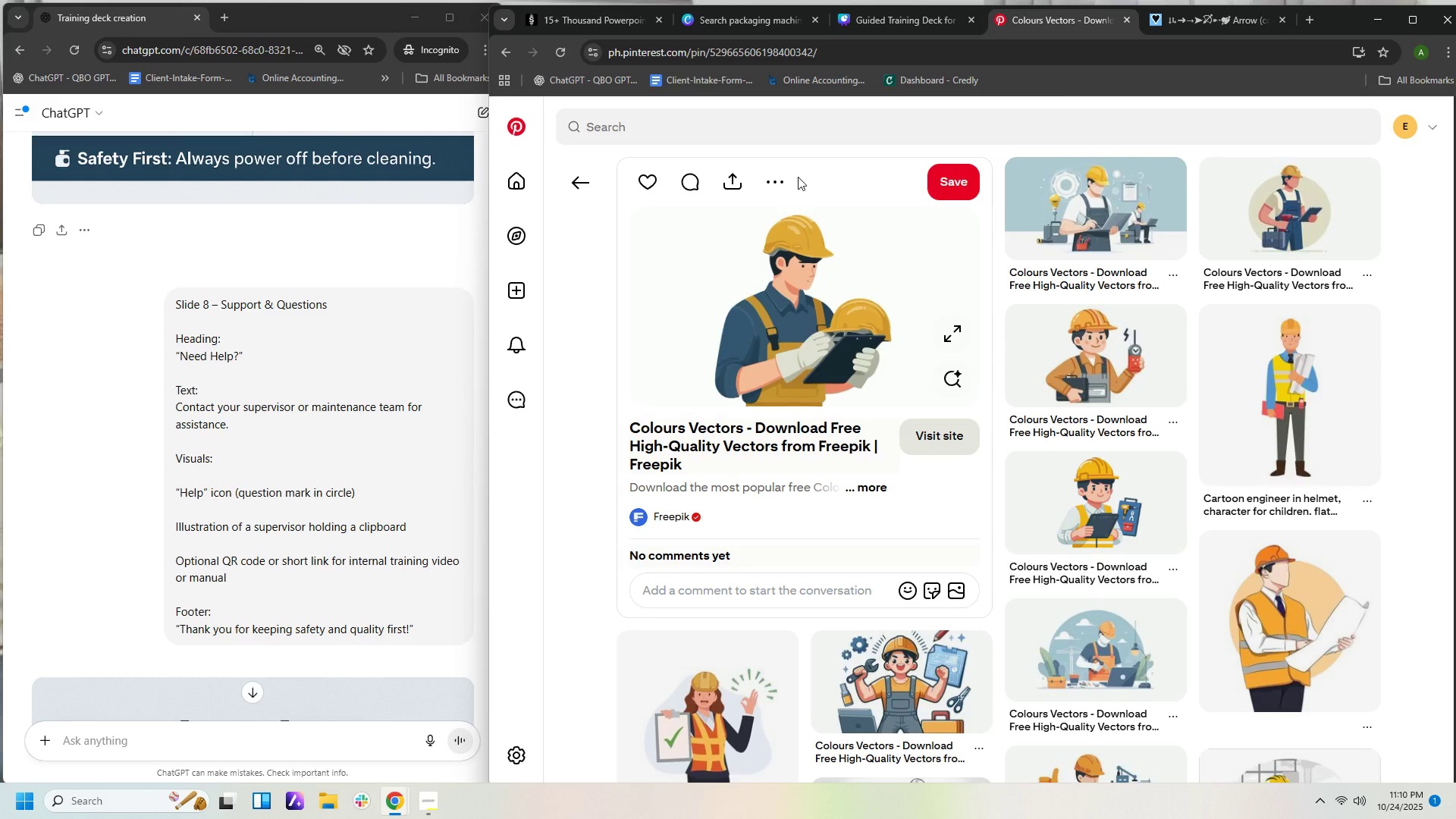 
left_click([581, 184])
 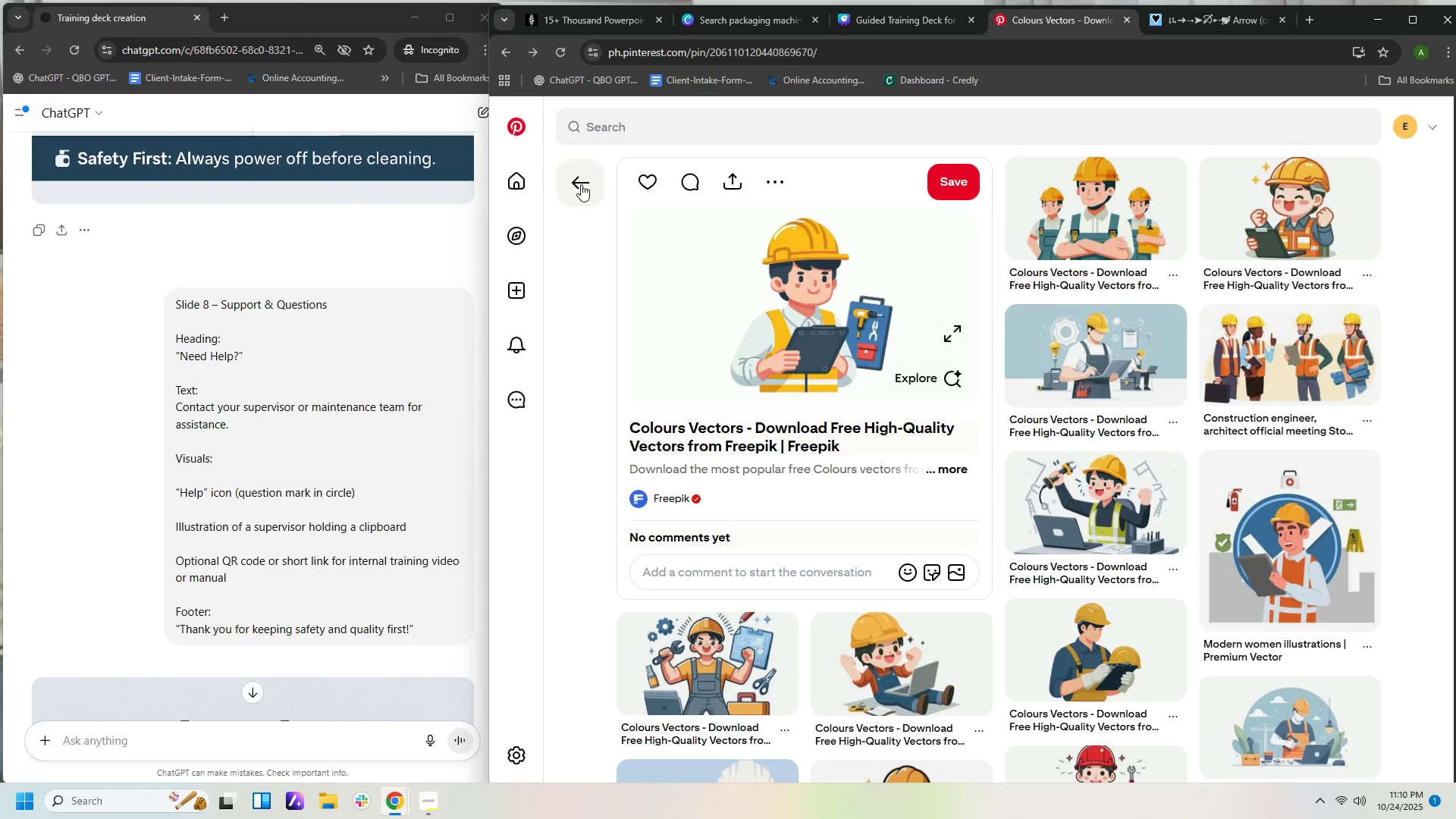 
left_click([581, 184])
 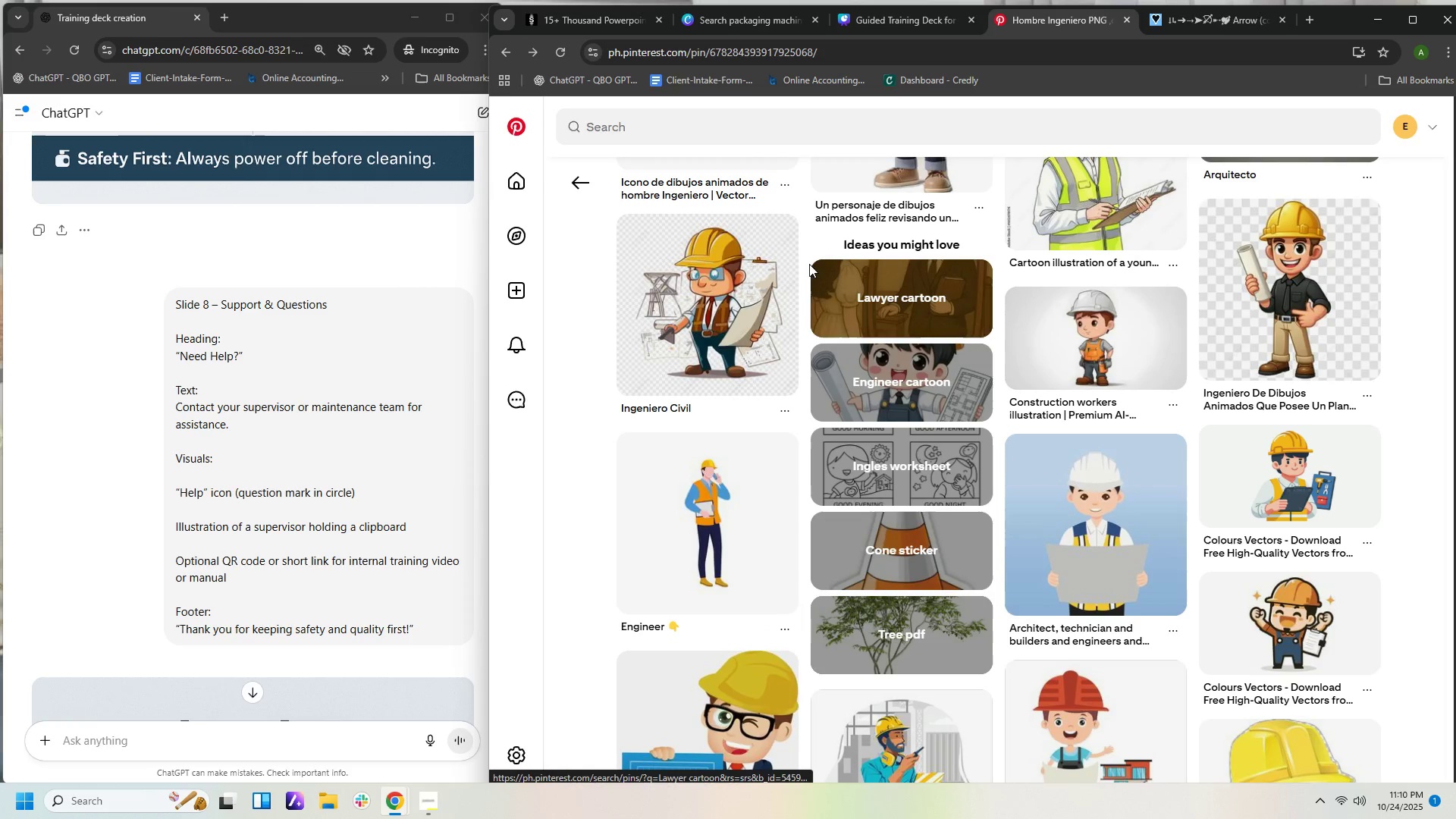 
scroll: coordinate [957, 331], scroll_direction: up, amount: 7.0
 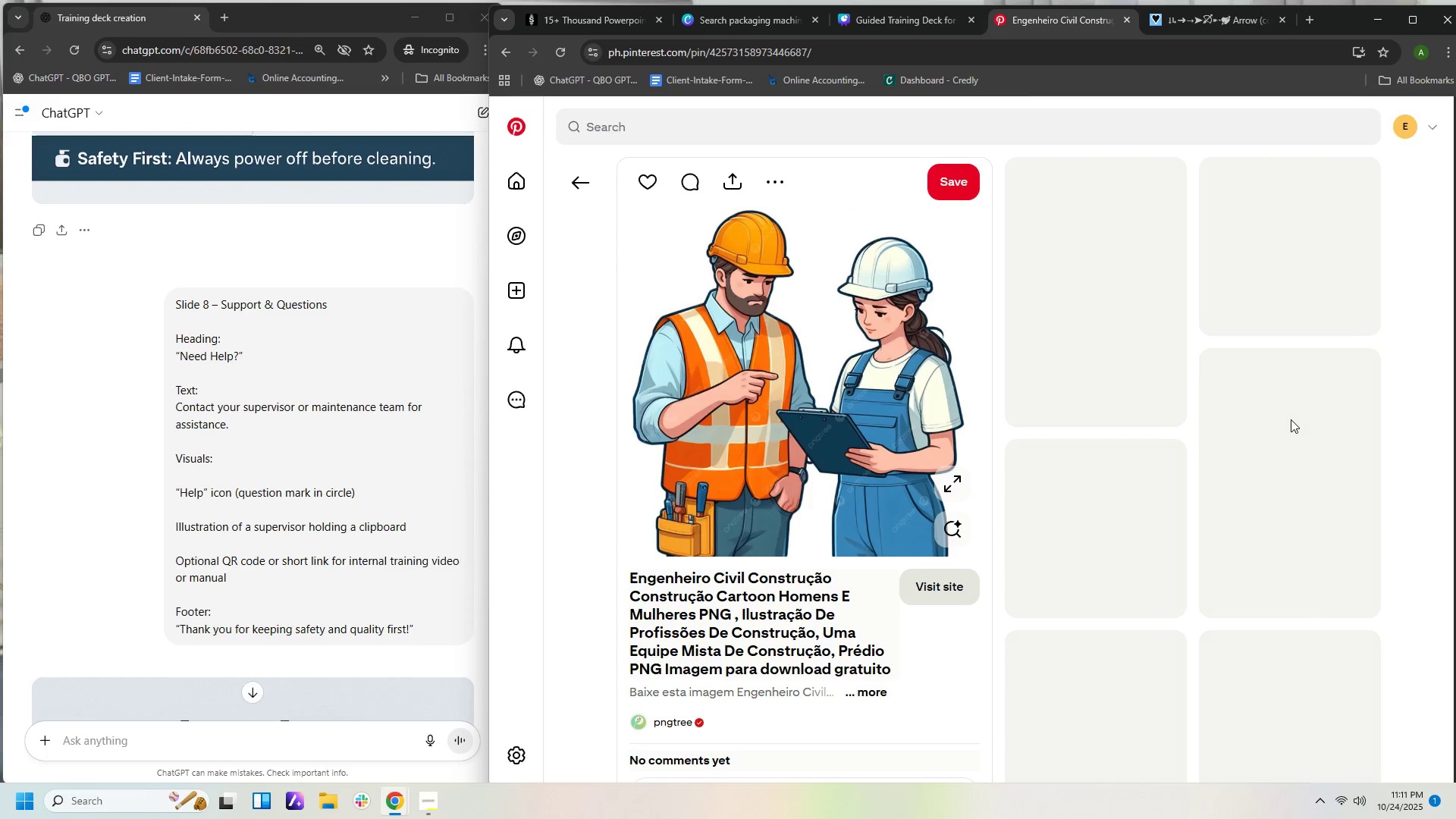 
mouse_move([1130, 359])
 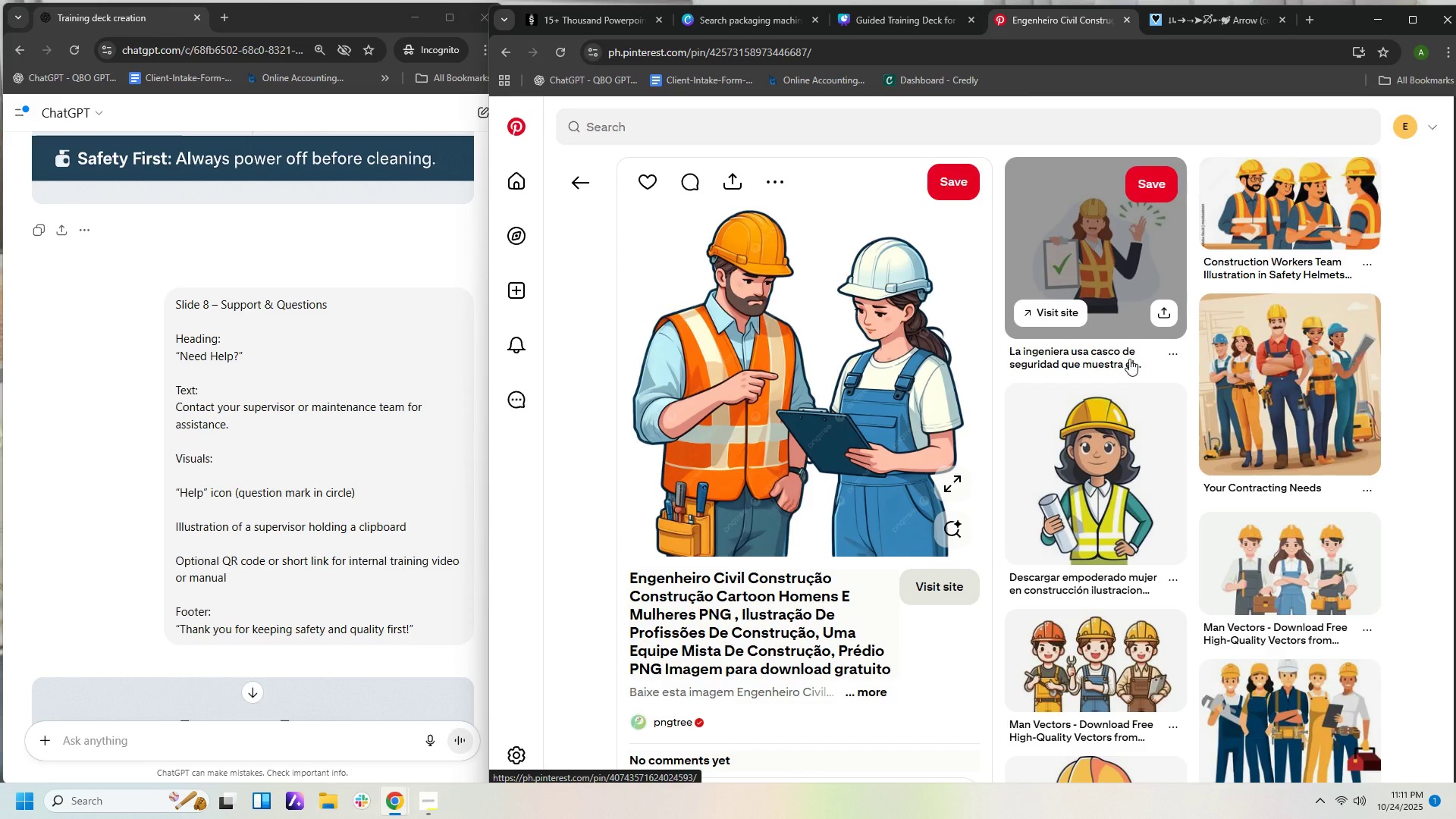 
scroll: coordinate [1130, 368], scroll_direction: down, amount: 9.0
 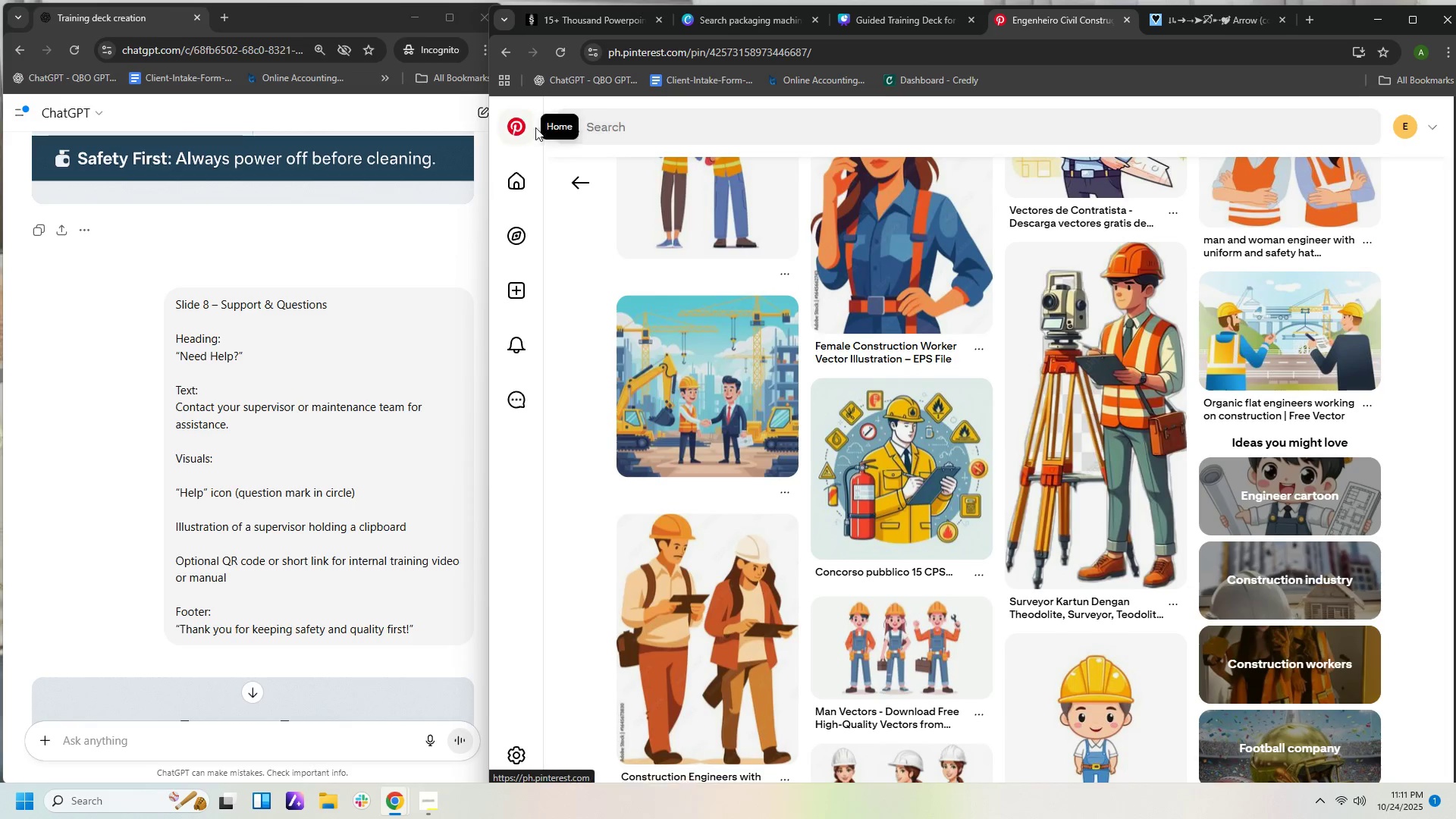 
left_click([588, 198])
 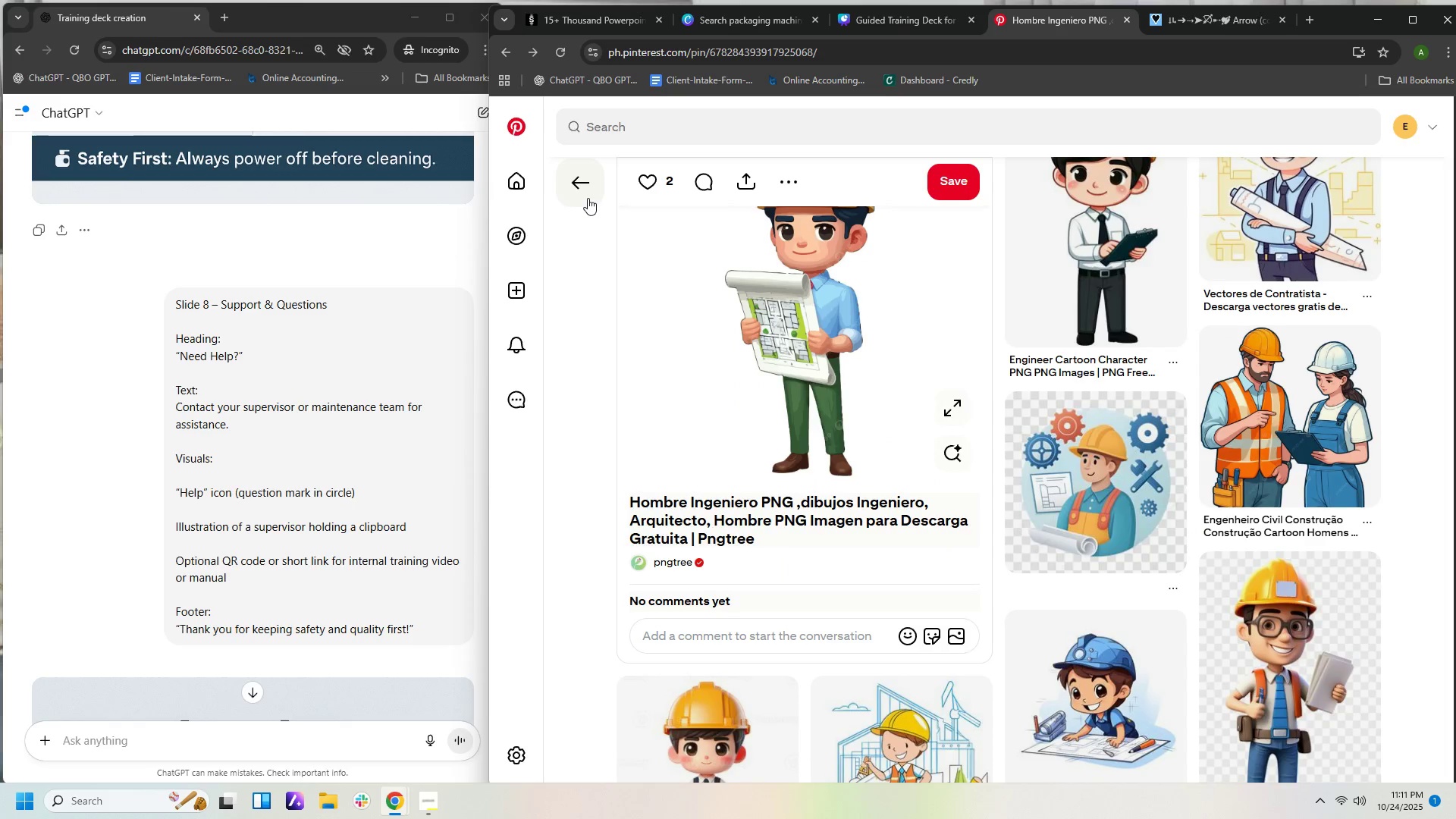 
left_click([588, 198])
 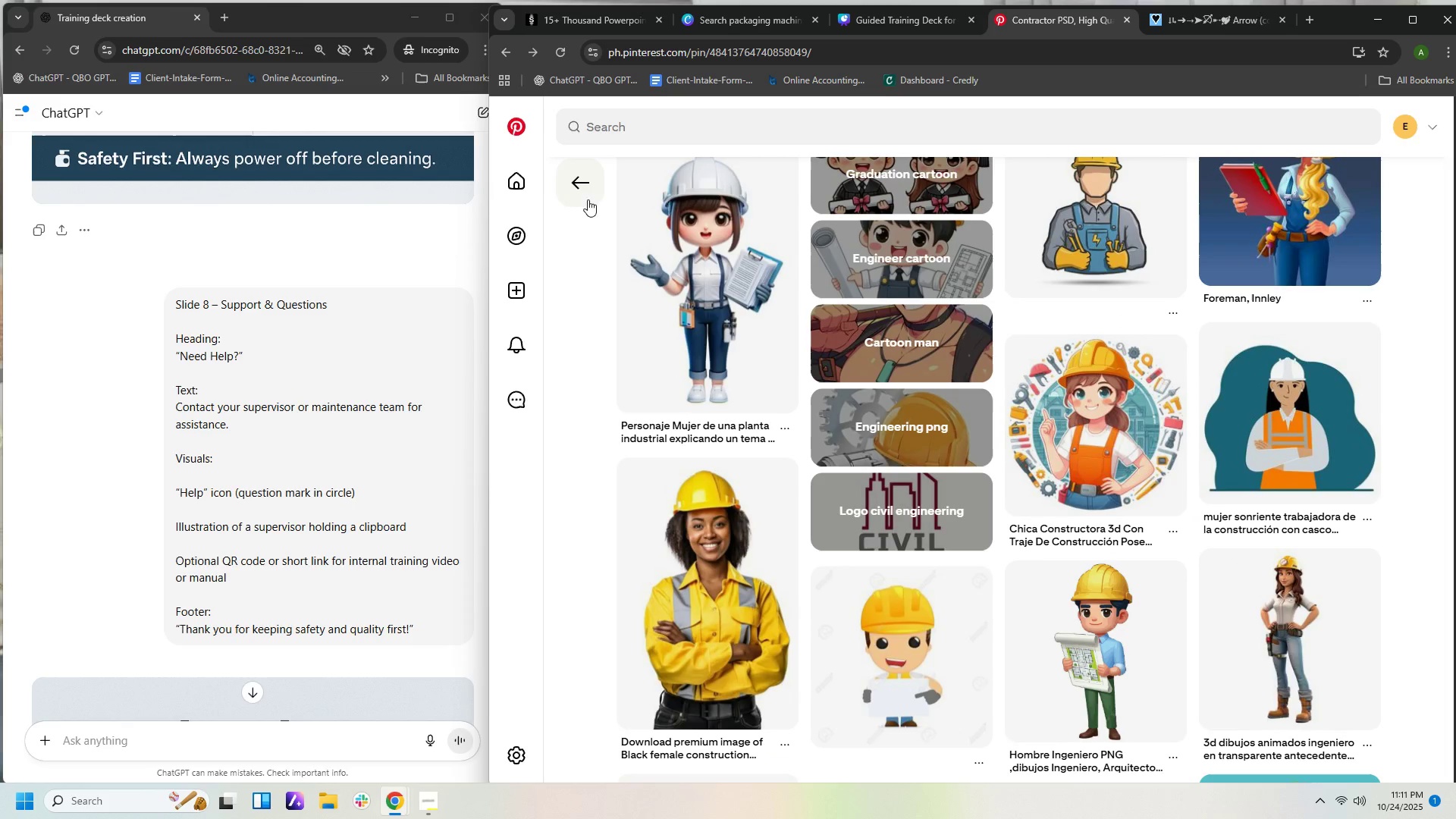 
scroll: coordinate [1213, 303], scroll_direction: up, amount: 14.0
 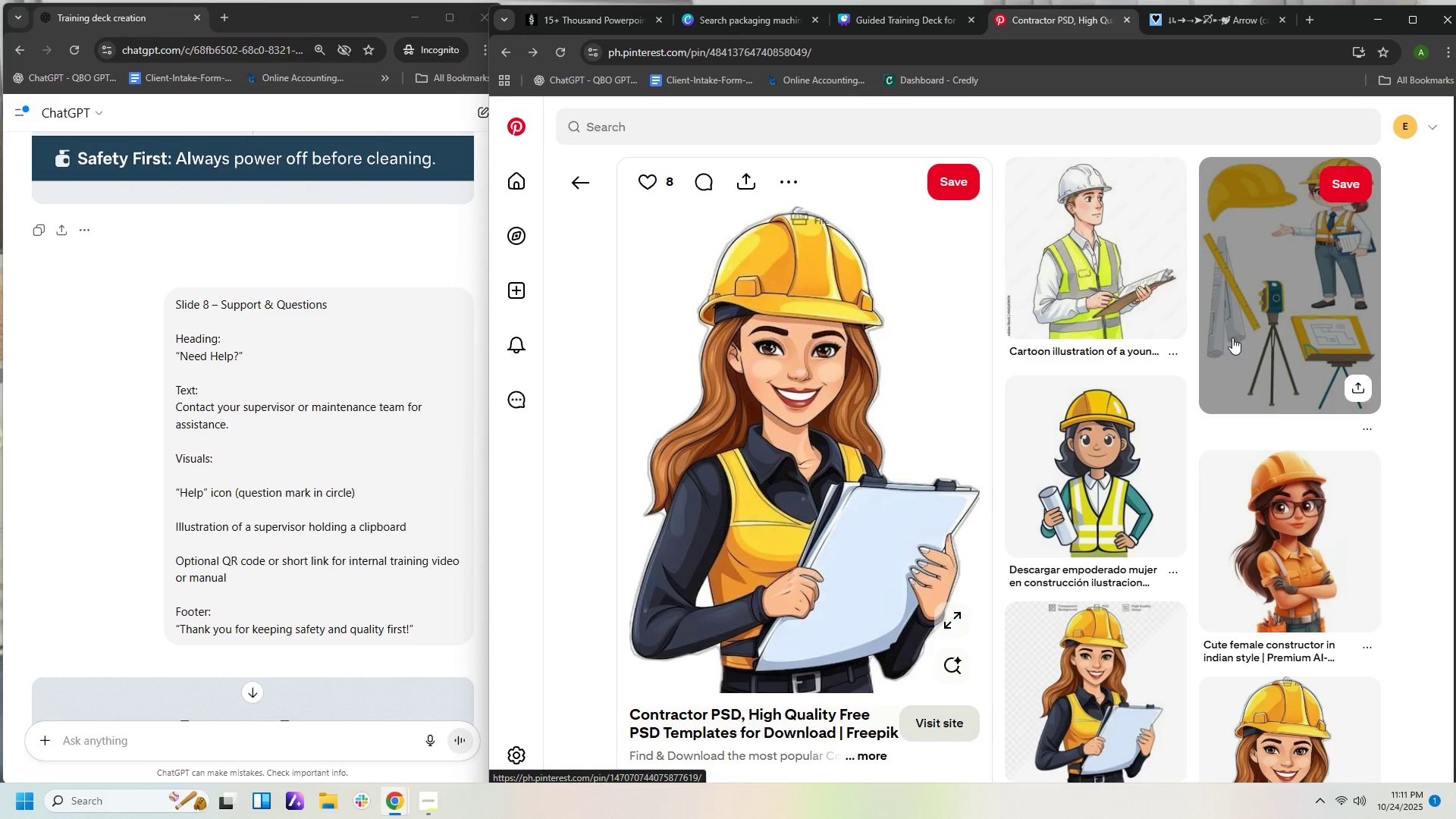 
mouse_move([1163, 356])
 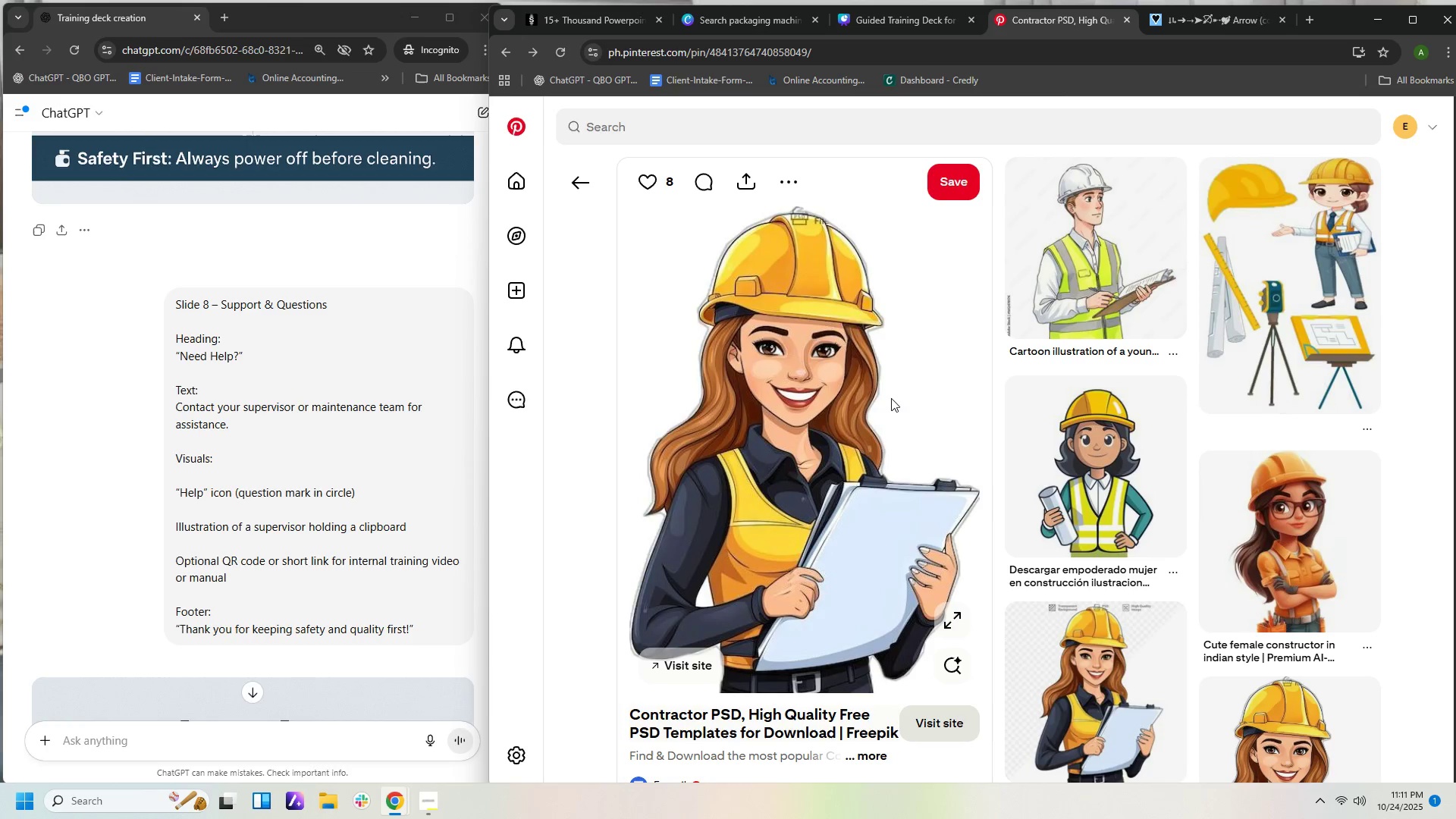 
wait(13.3)
 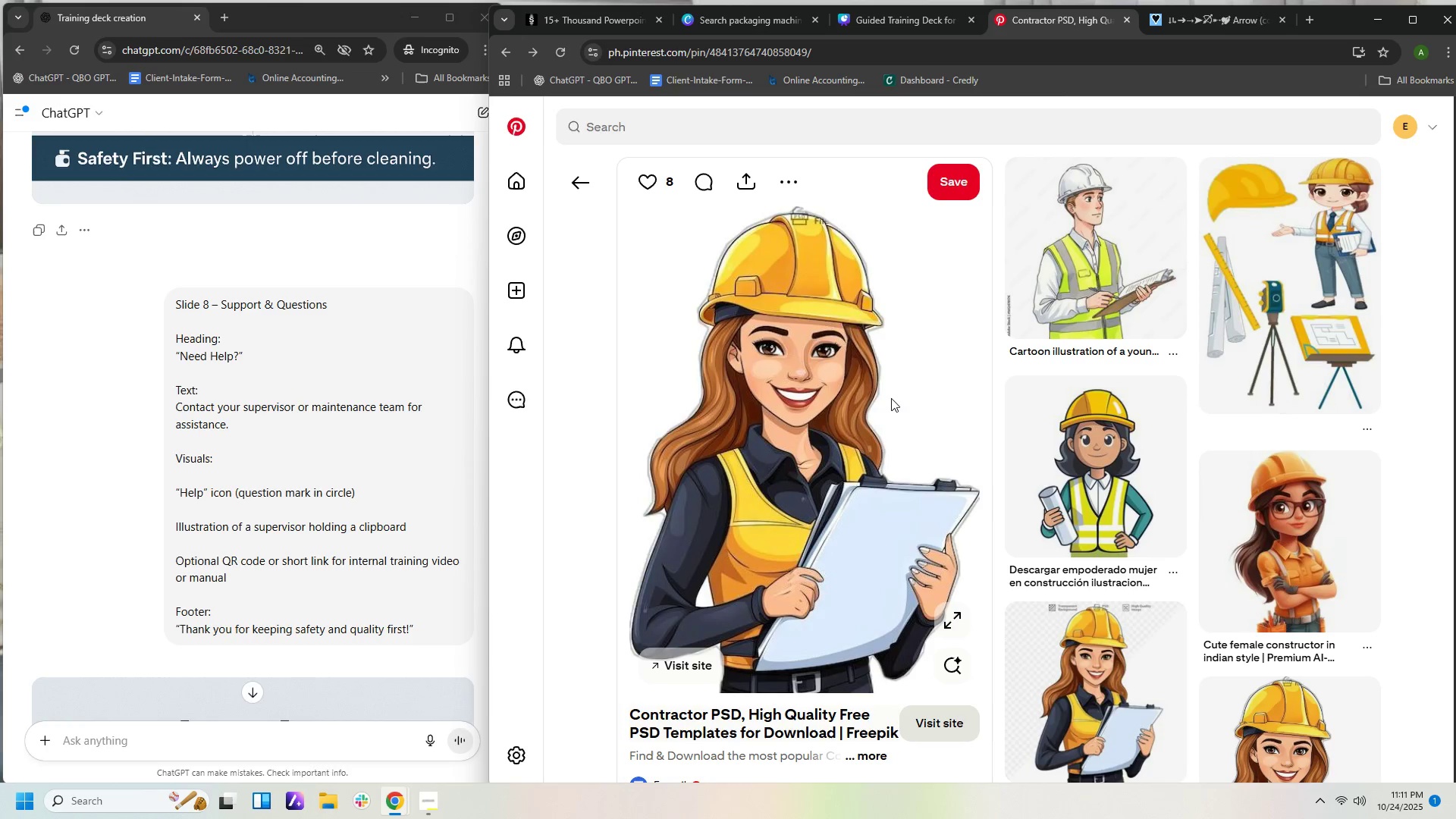 
mouse_move([1380, 491])
 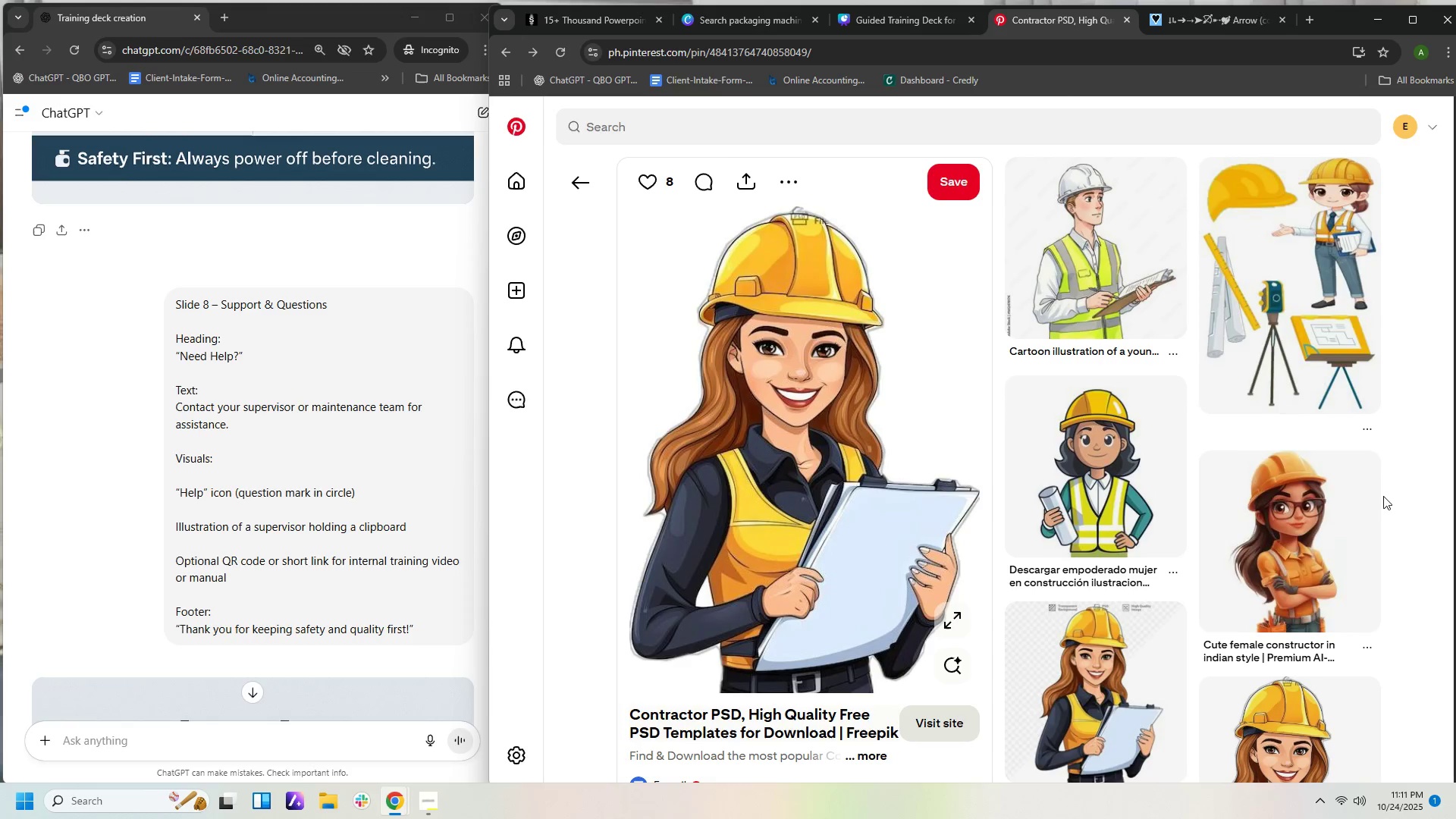 
scroll: coordinate [1169, 542], scroll_direction: down, amount: 3.0
 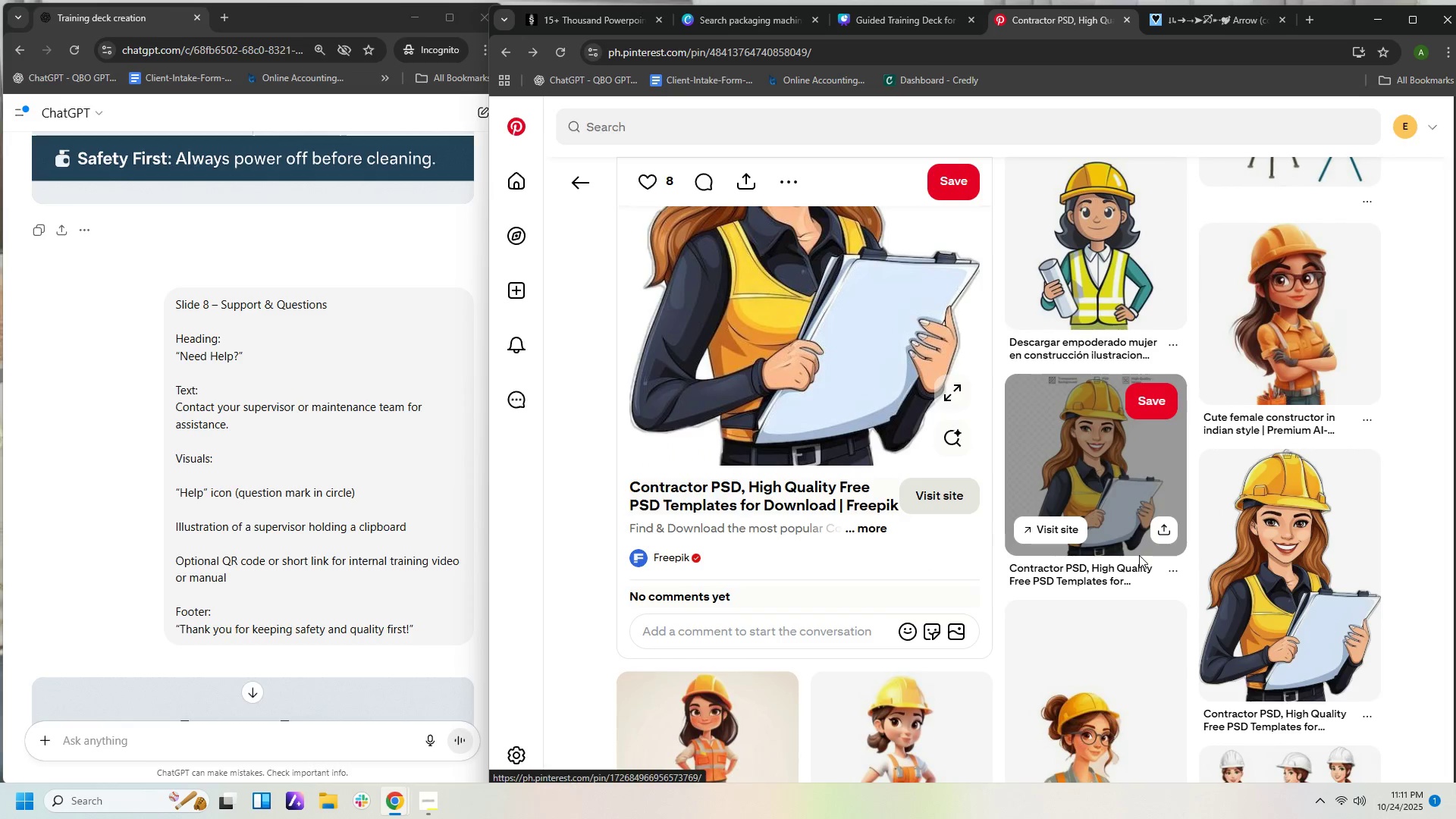 
scroll: coordinate [1142, 545], scroll_direction: up, amount: 2.0
 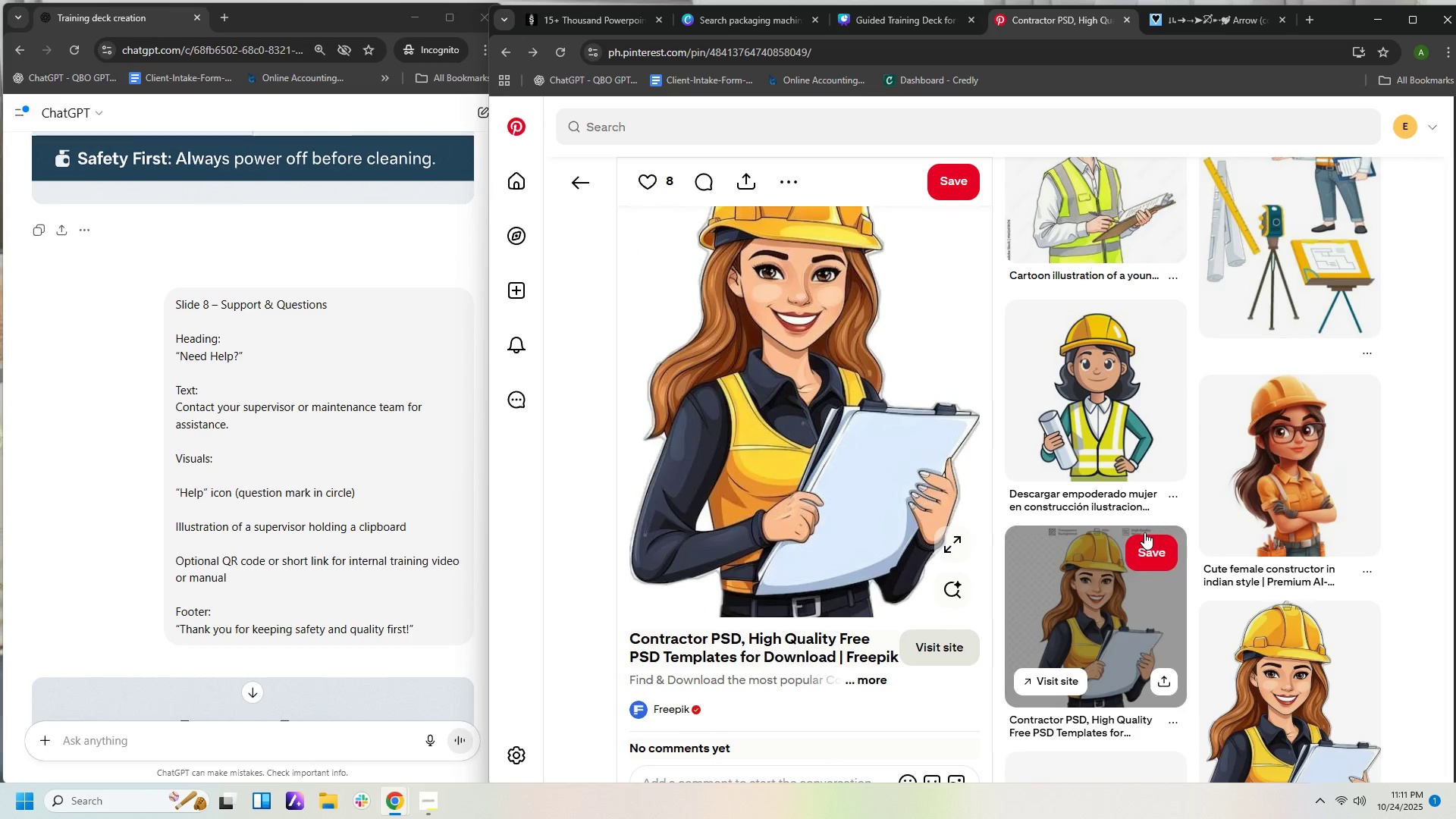 
scroll: coordinate [1146, 532], scroll_direction: down, amount: 4.0
 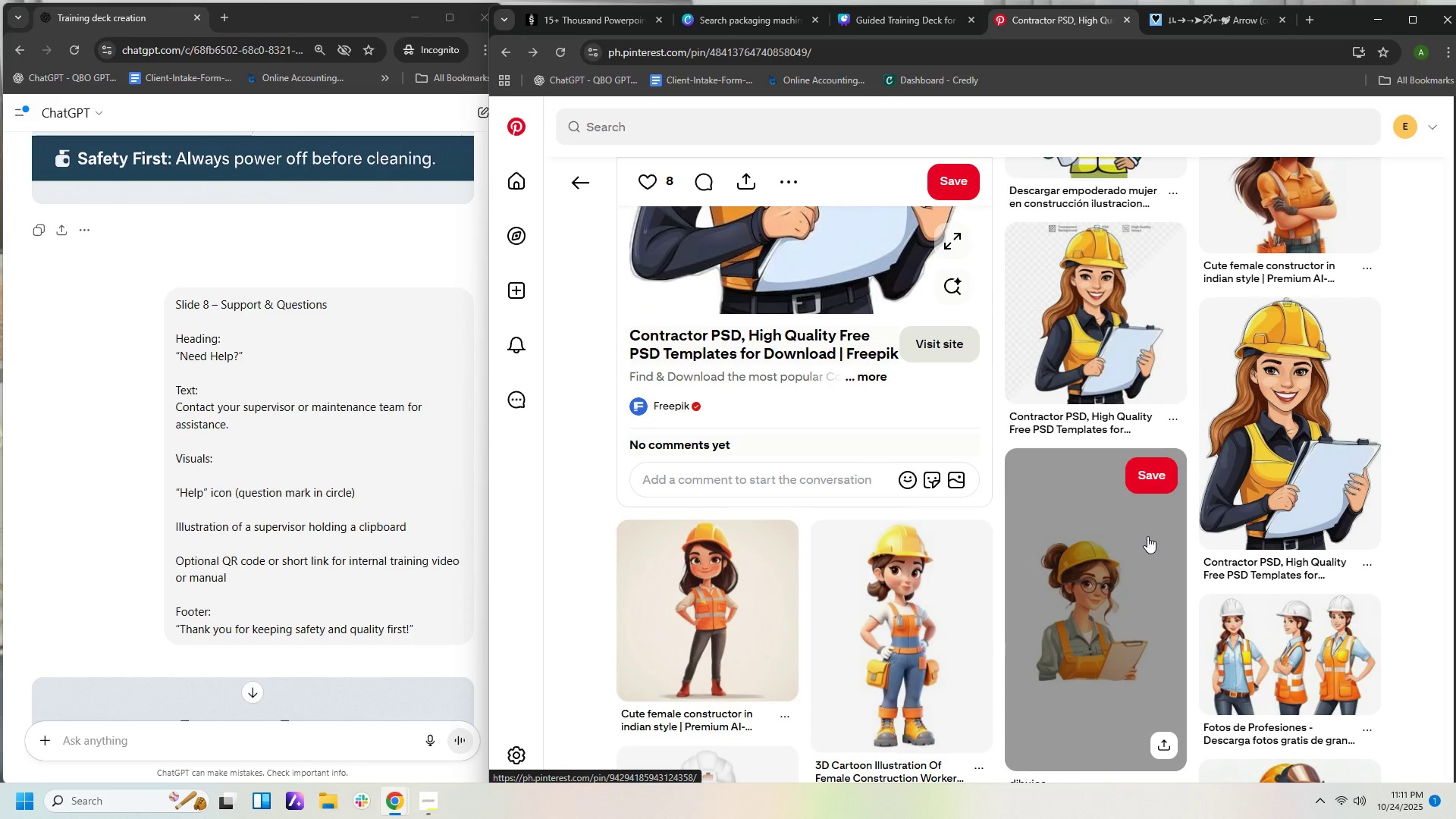 
scroll: coordinate [1147, 533], scroll_direction: up, amount: 11.0
 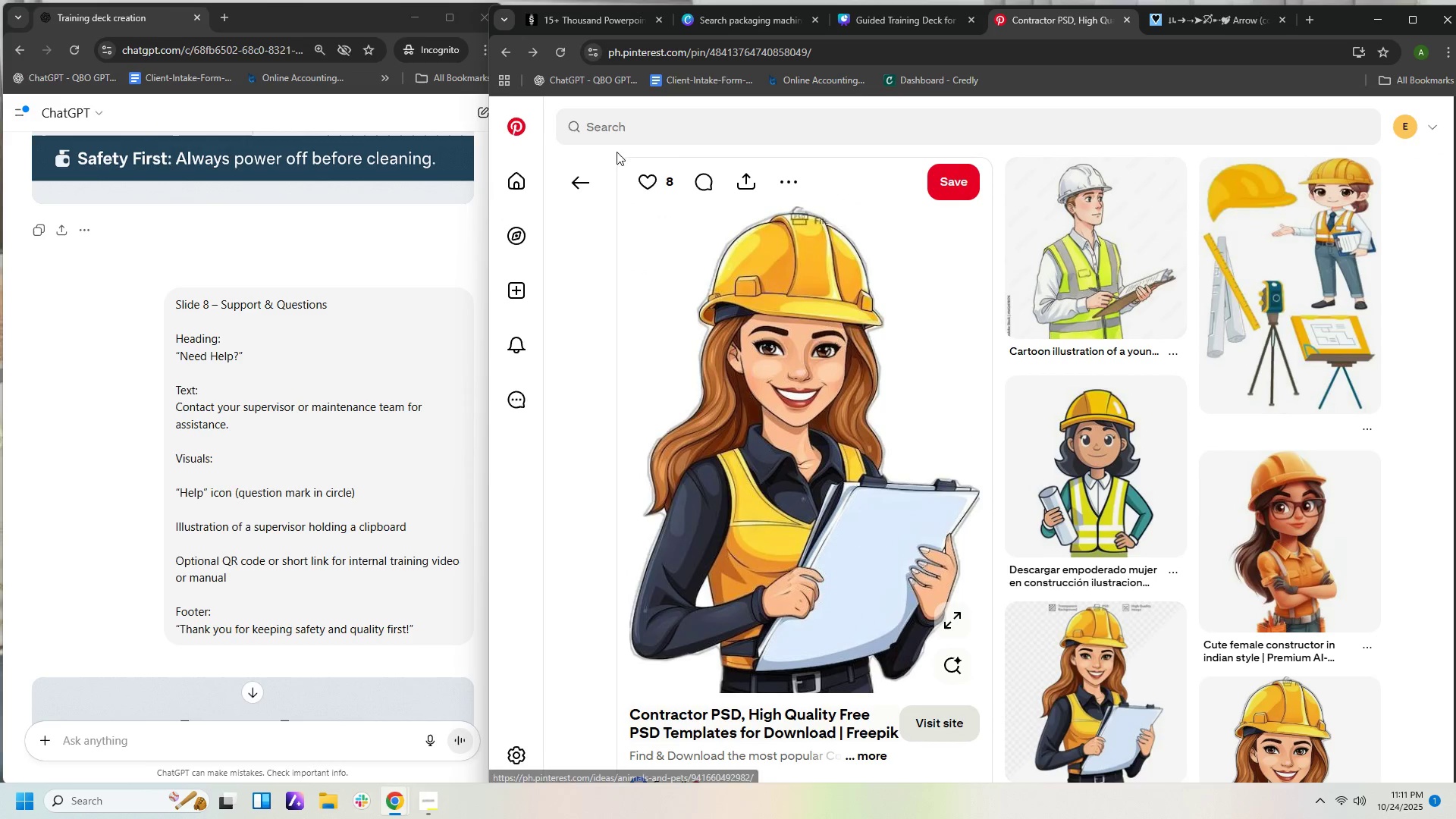 
left_click([588, 179])
 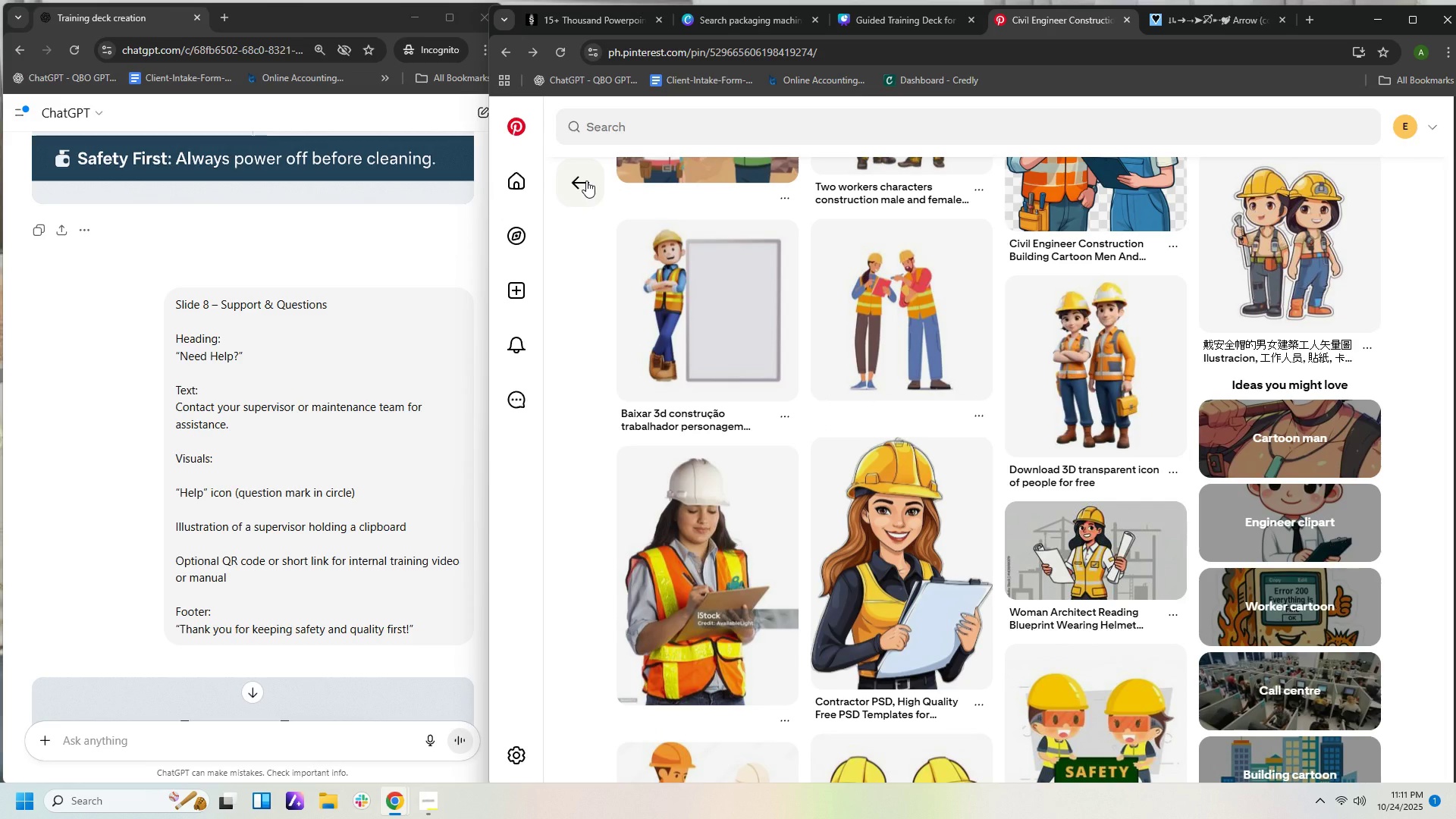 
wait(5.25)
 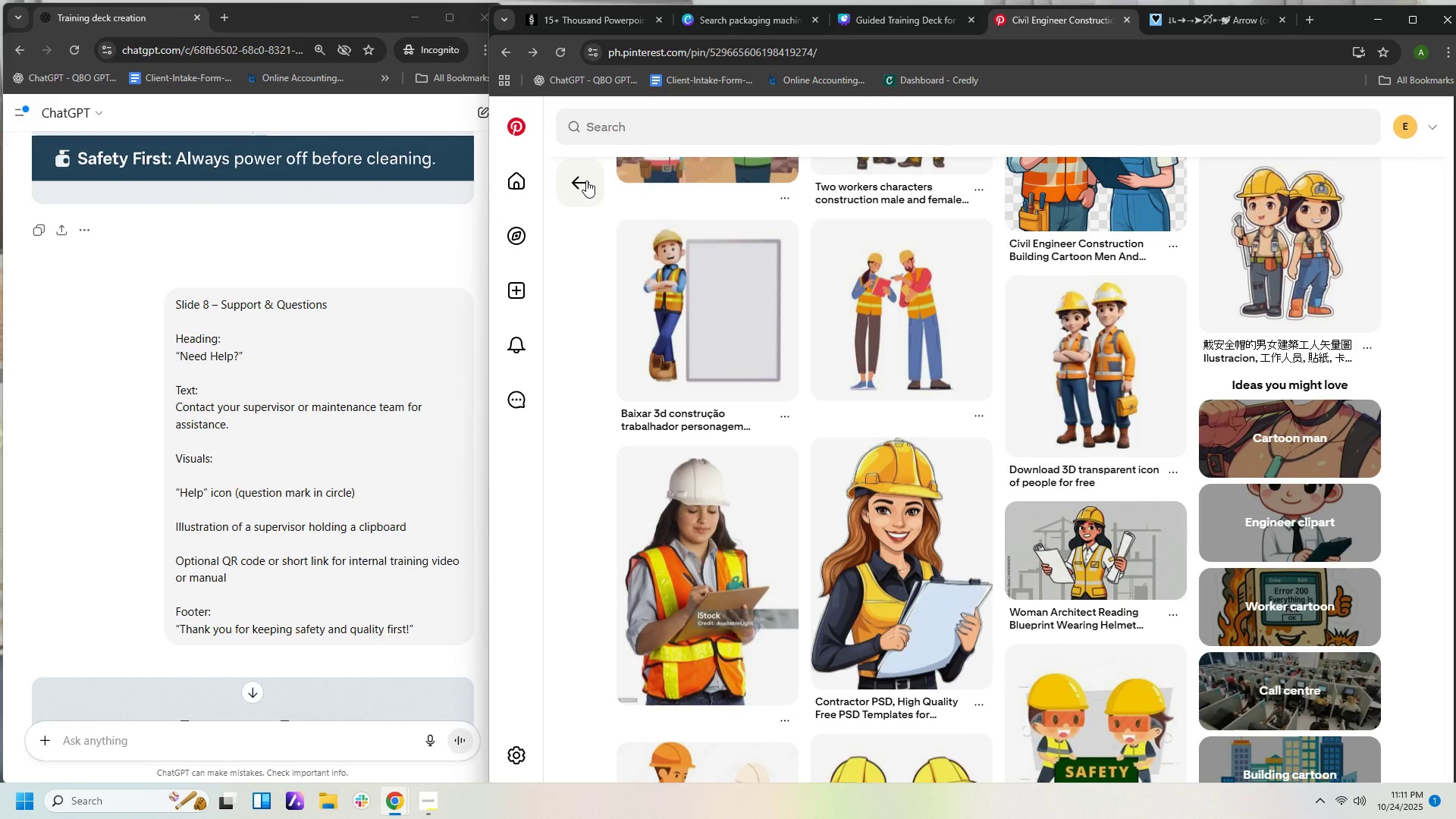 
scroll: coordinate [918, 348], scroll_direction: down, amount: 15.0
 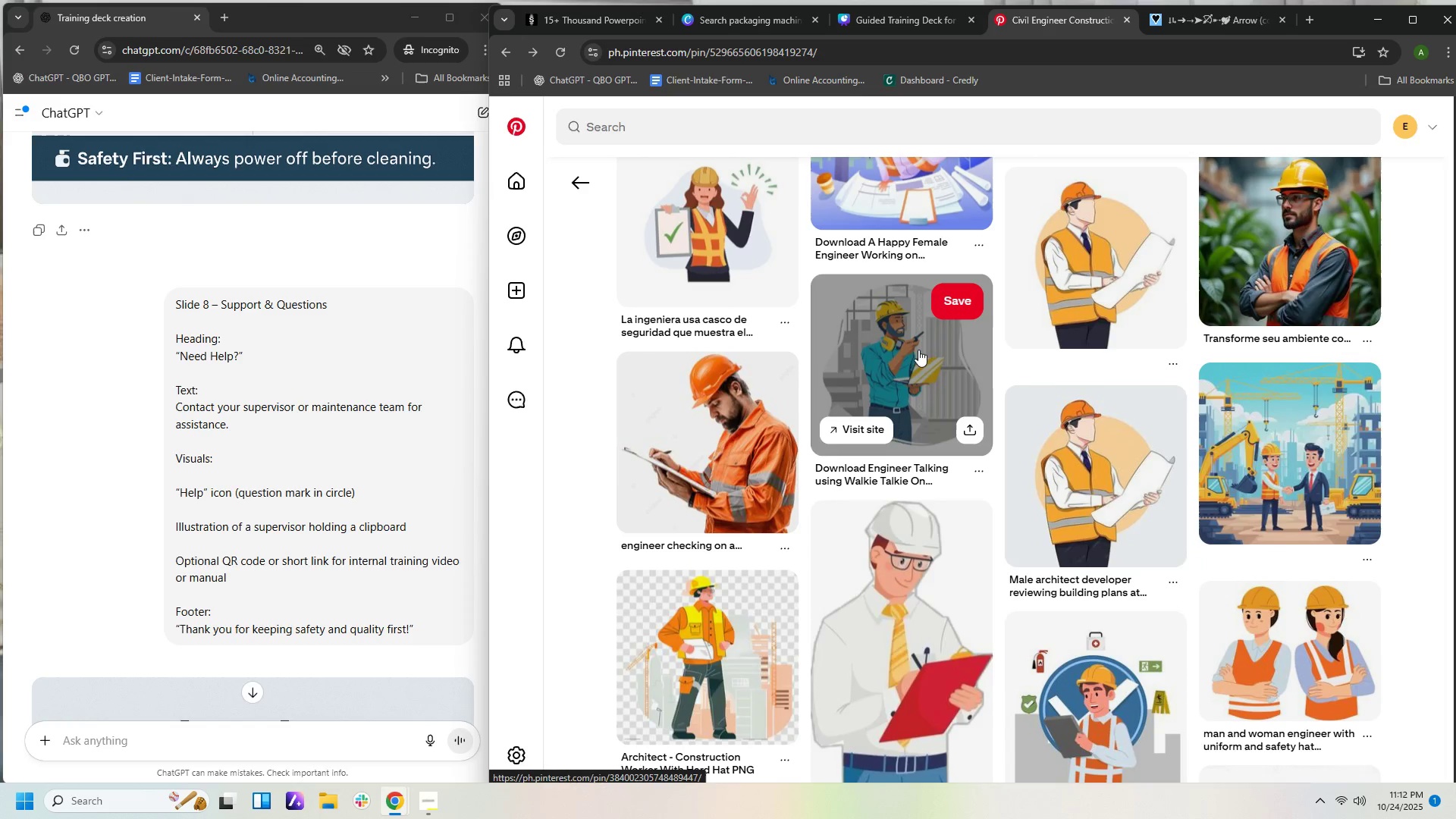 
scroll: coordinate [924, 354], scroll_direction: down, amount: 11.0
 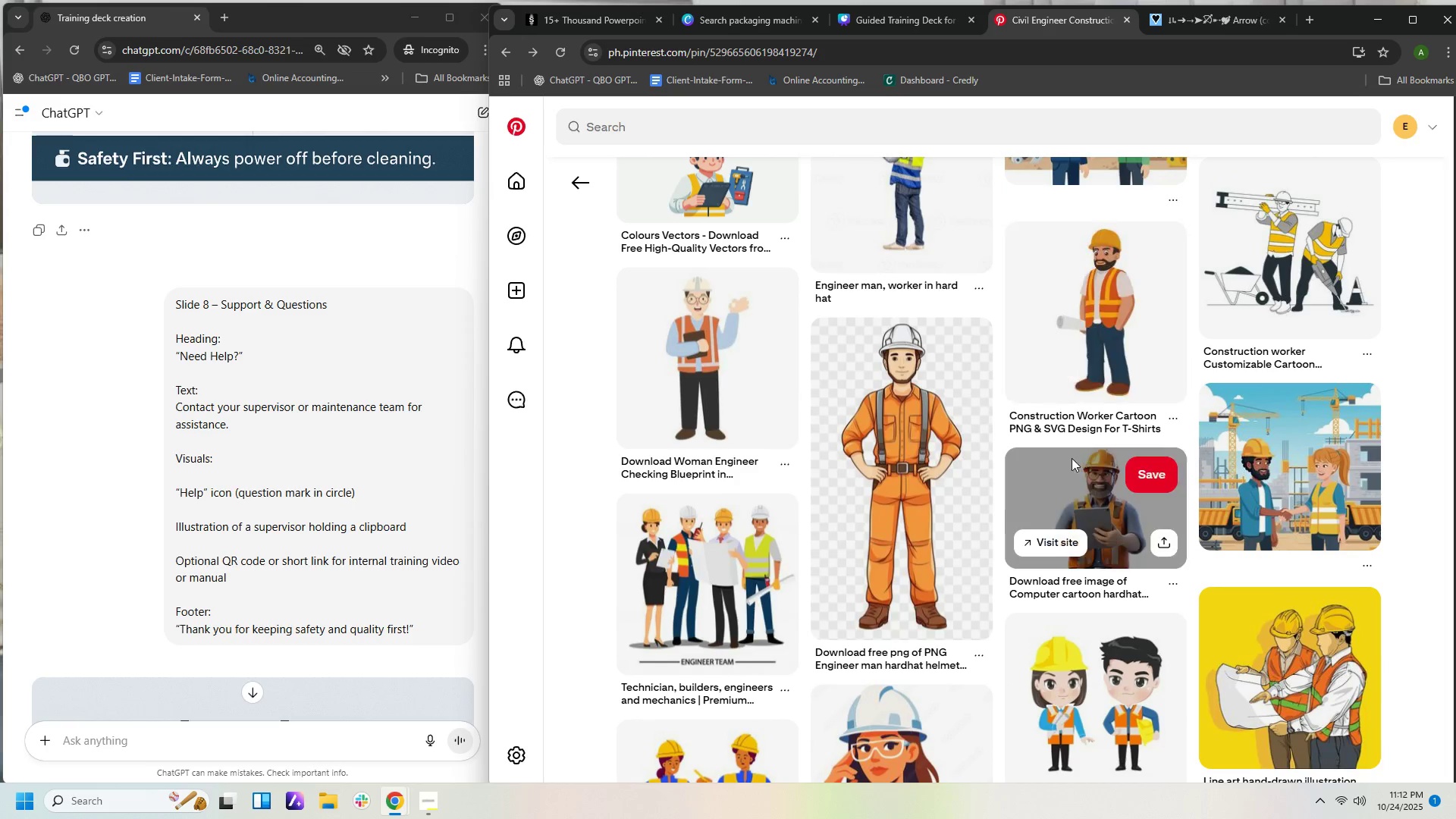 
left_click([1070, 479])
 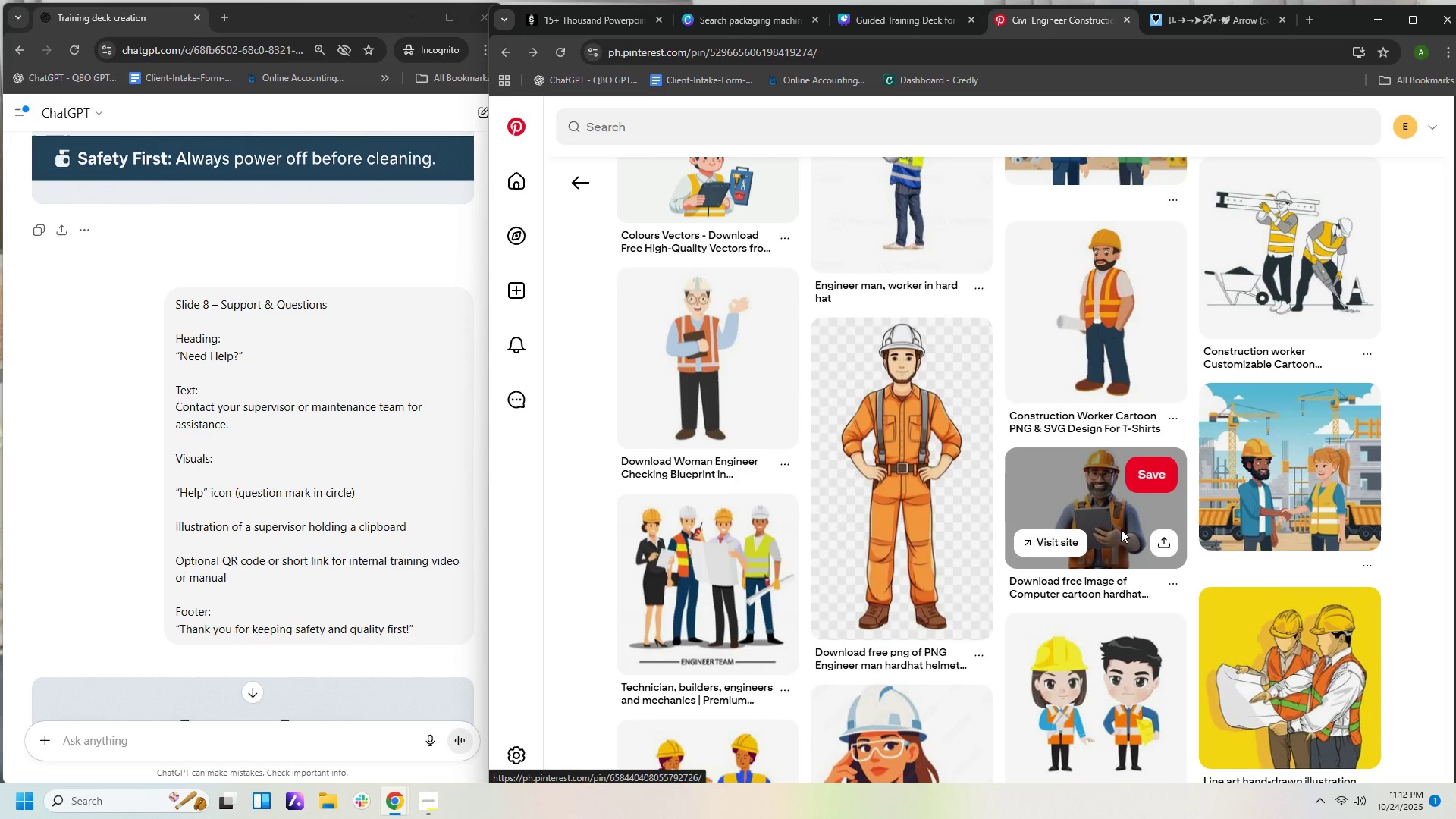 
left_click([1110, 521])
 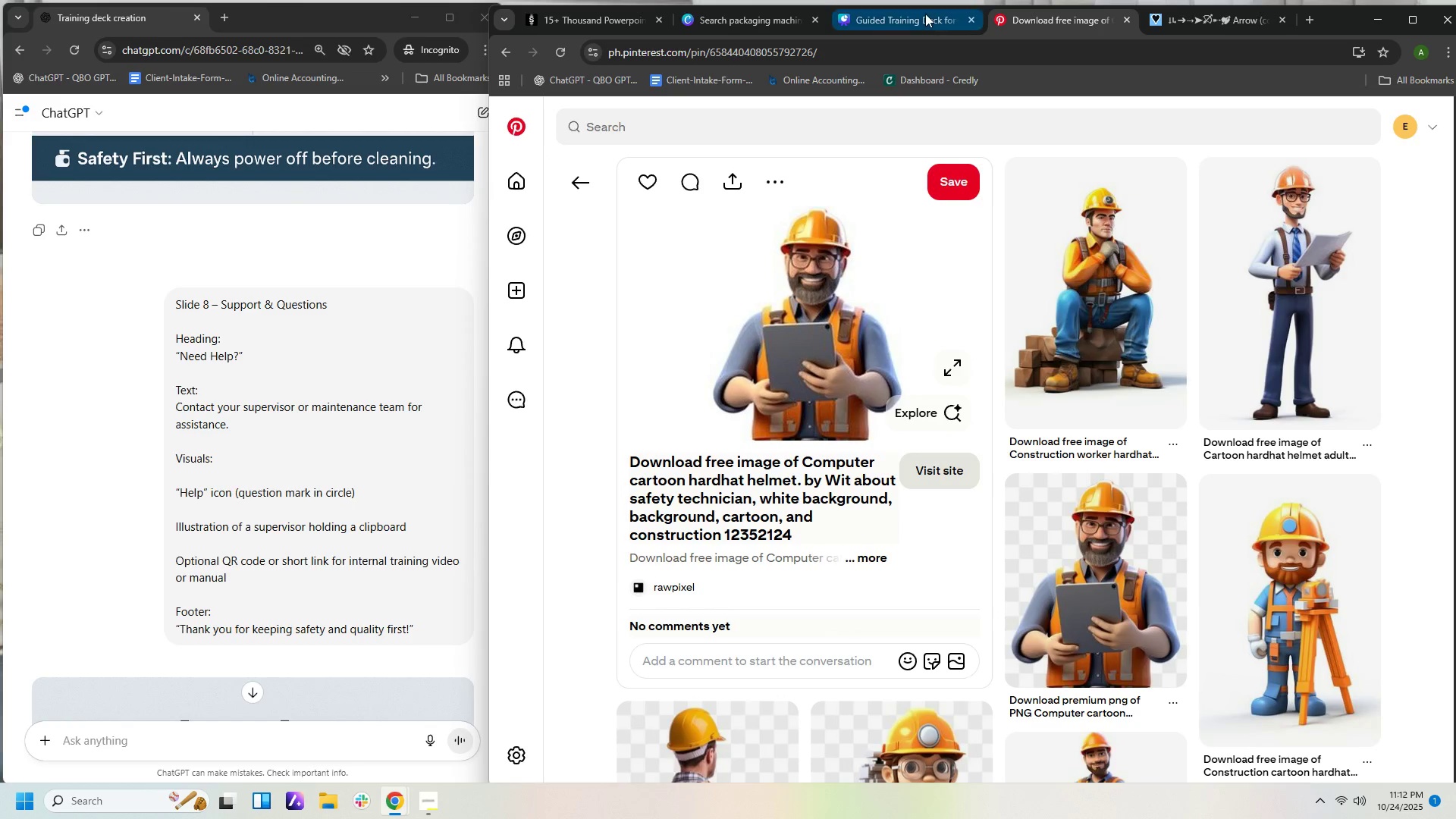 
scroll: coordinate [1036, 206], scroll_direction: down, amount: 2.0
 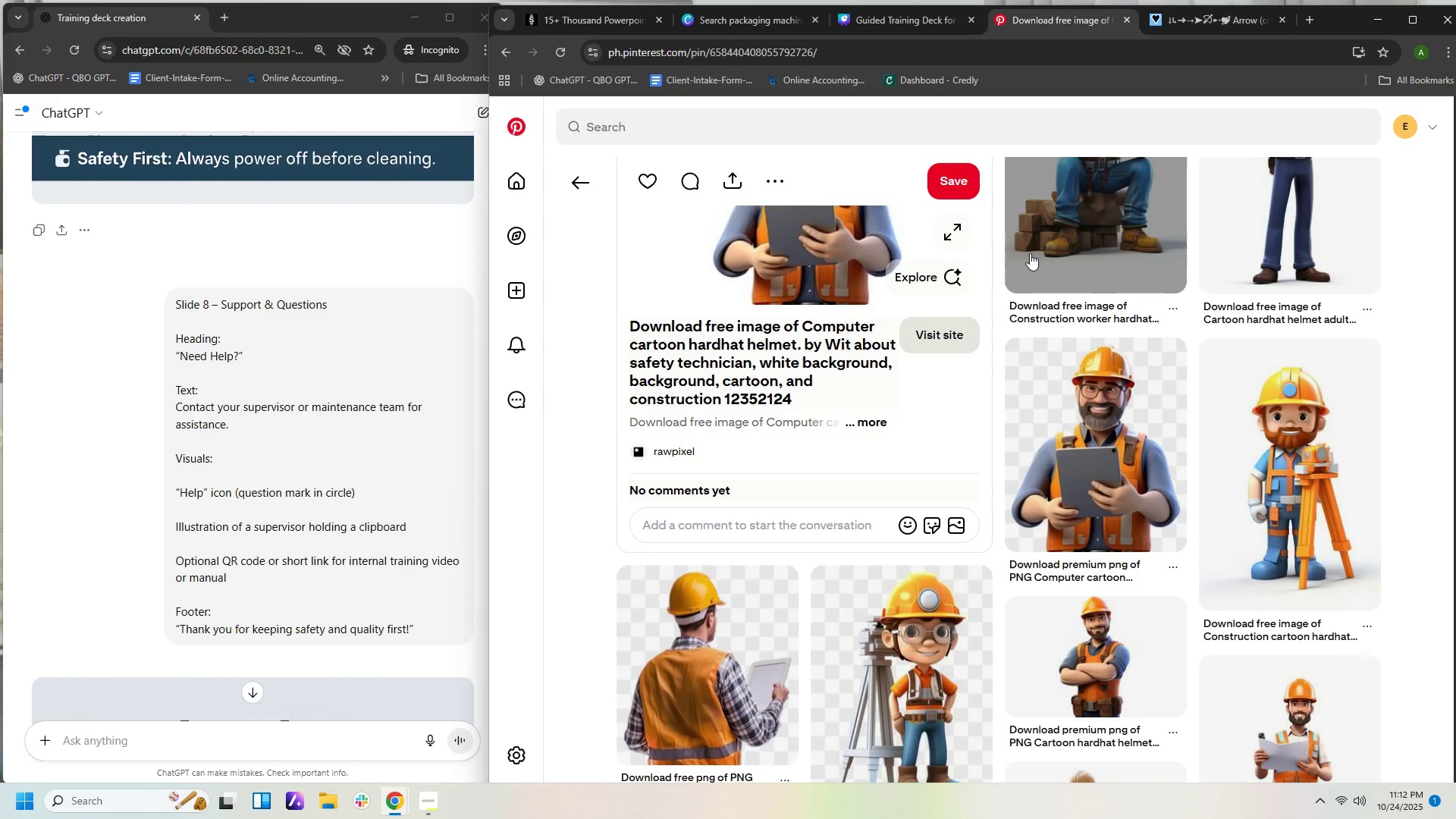 
mouse_move([1028, 266])
 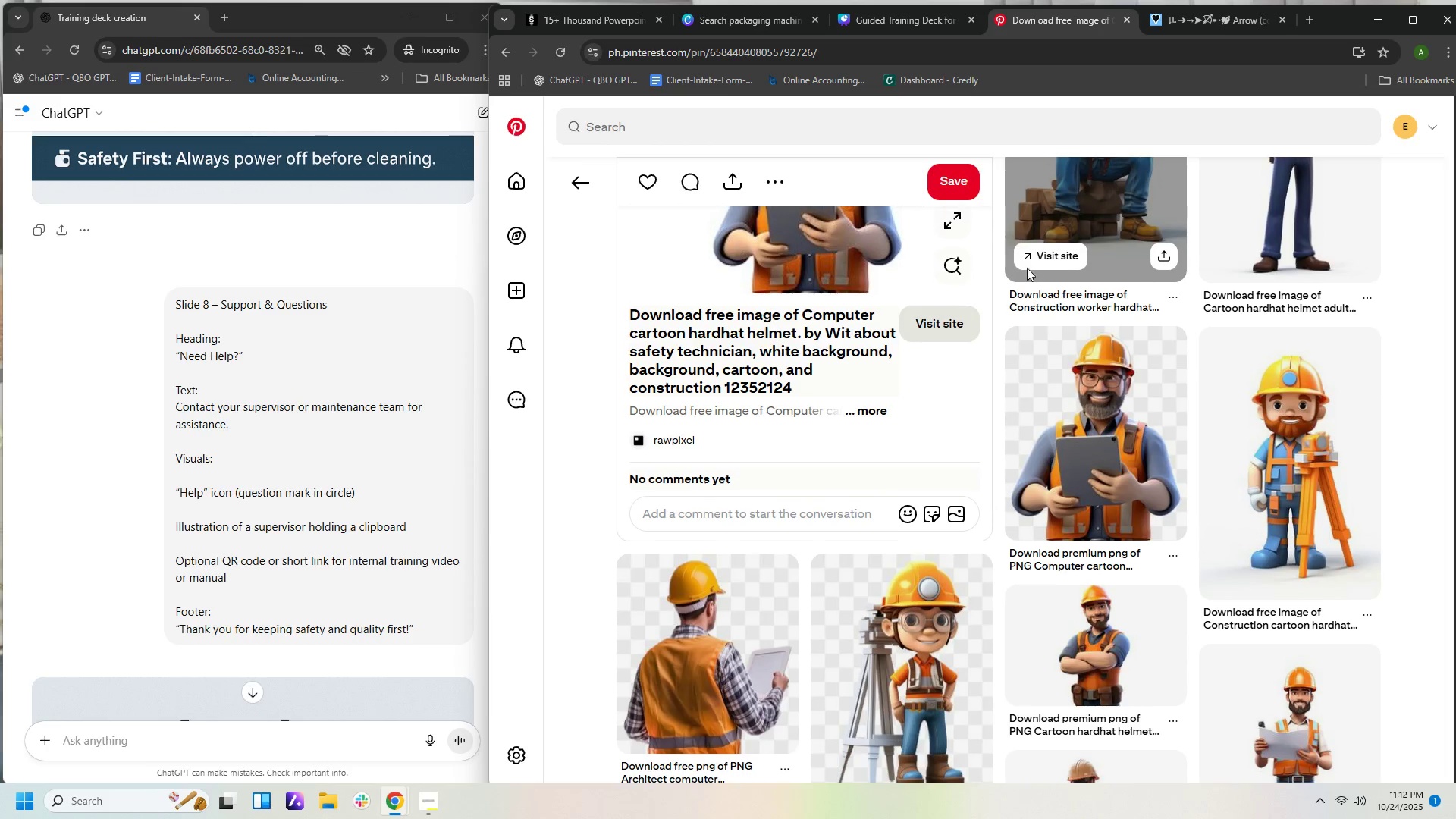 
scroll: coordinate [1027, 268], scroll_direction: up, amount: 3.0
 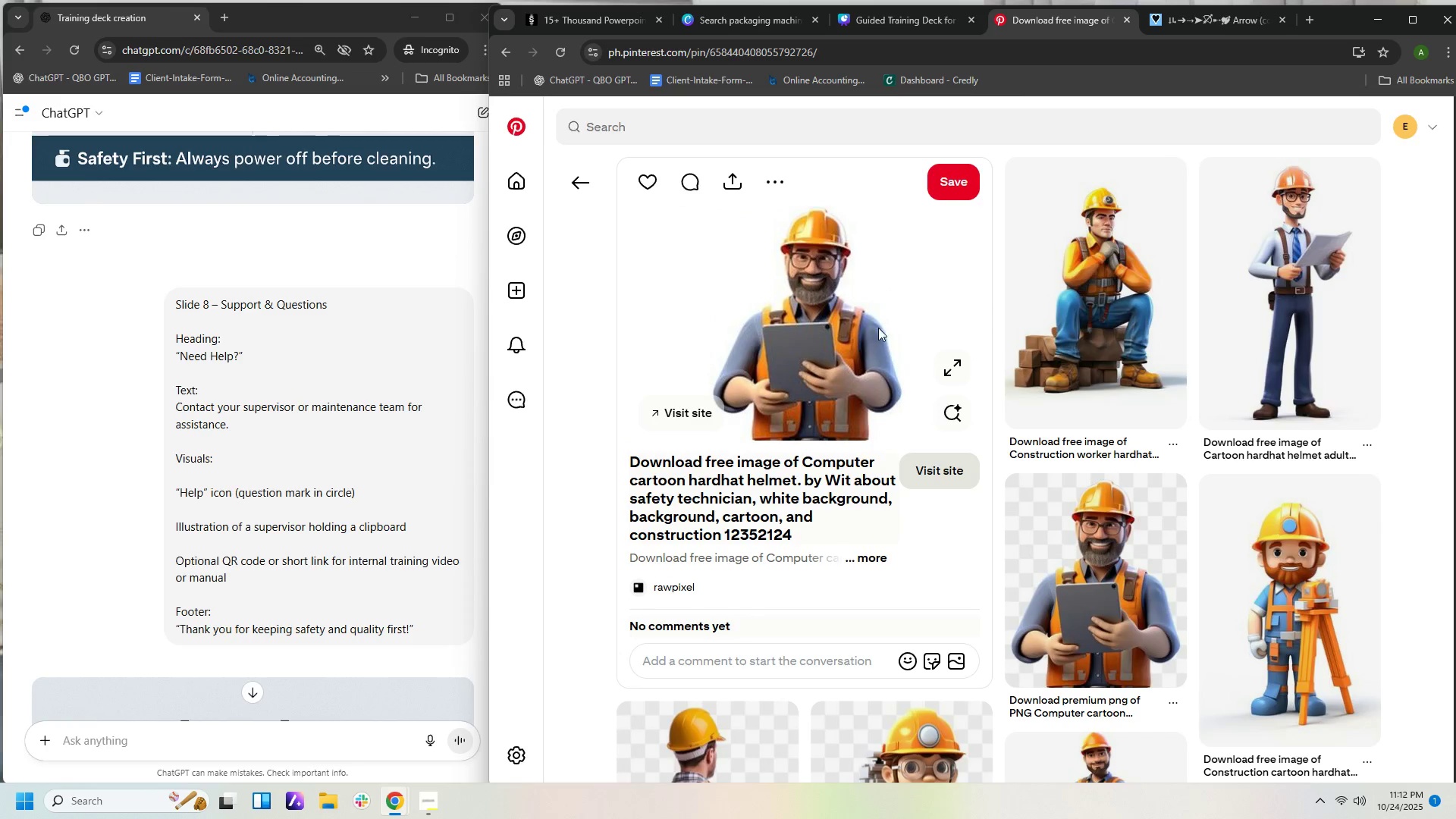 
scroll: coordinate [896, 353], scroll_direction: down, amount: 19.0
 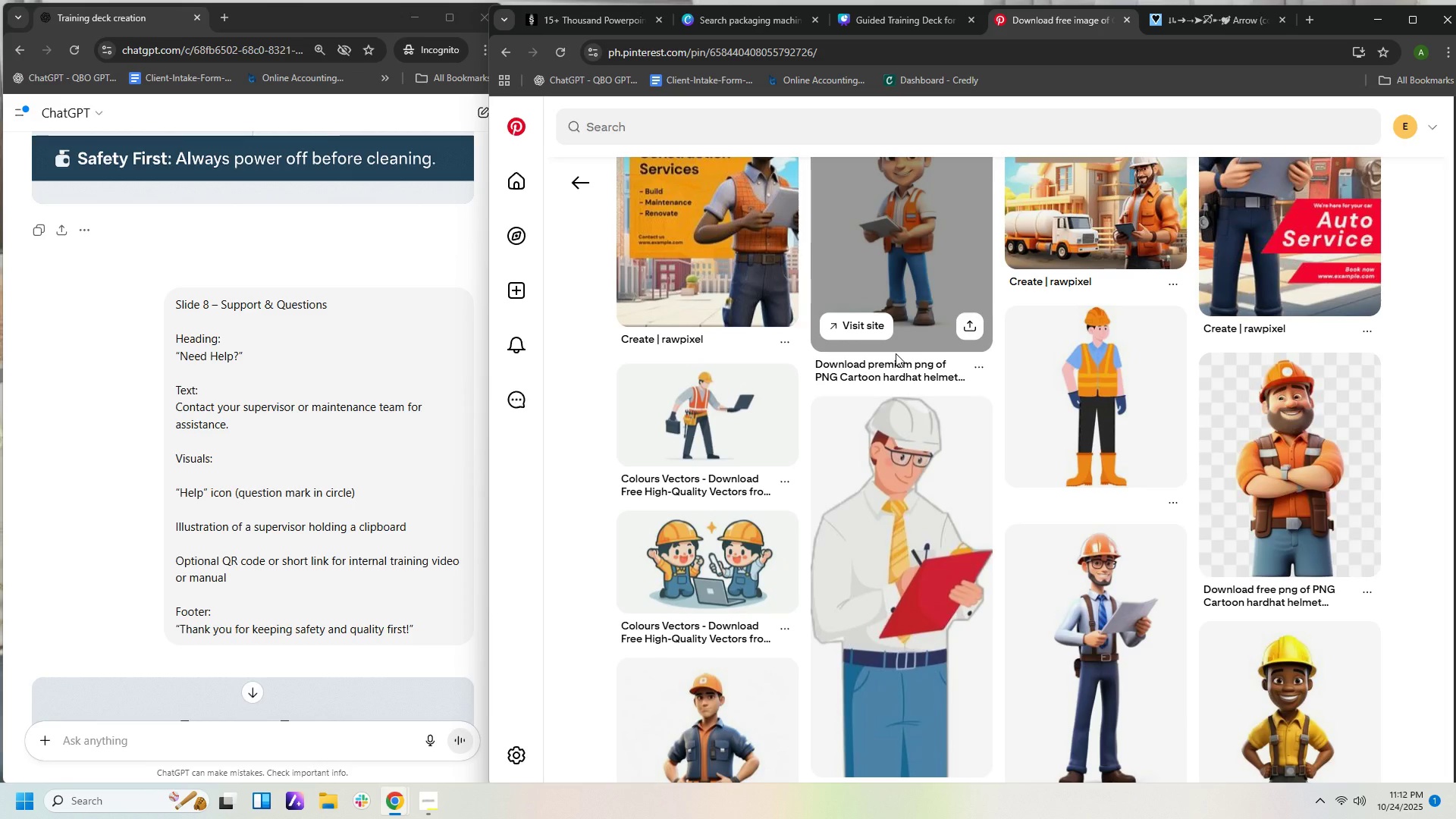 
scroll: coordinate [896, 353], scroll_direction: down, amount: 6.0
 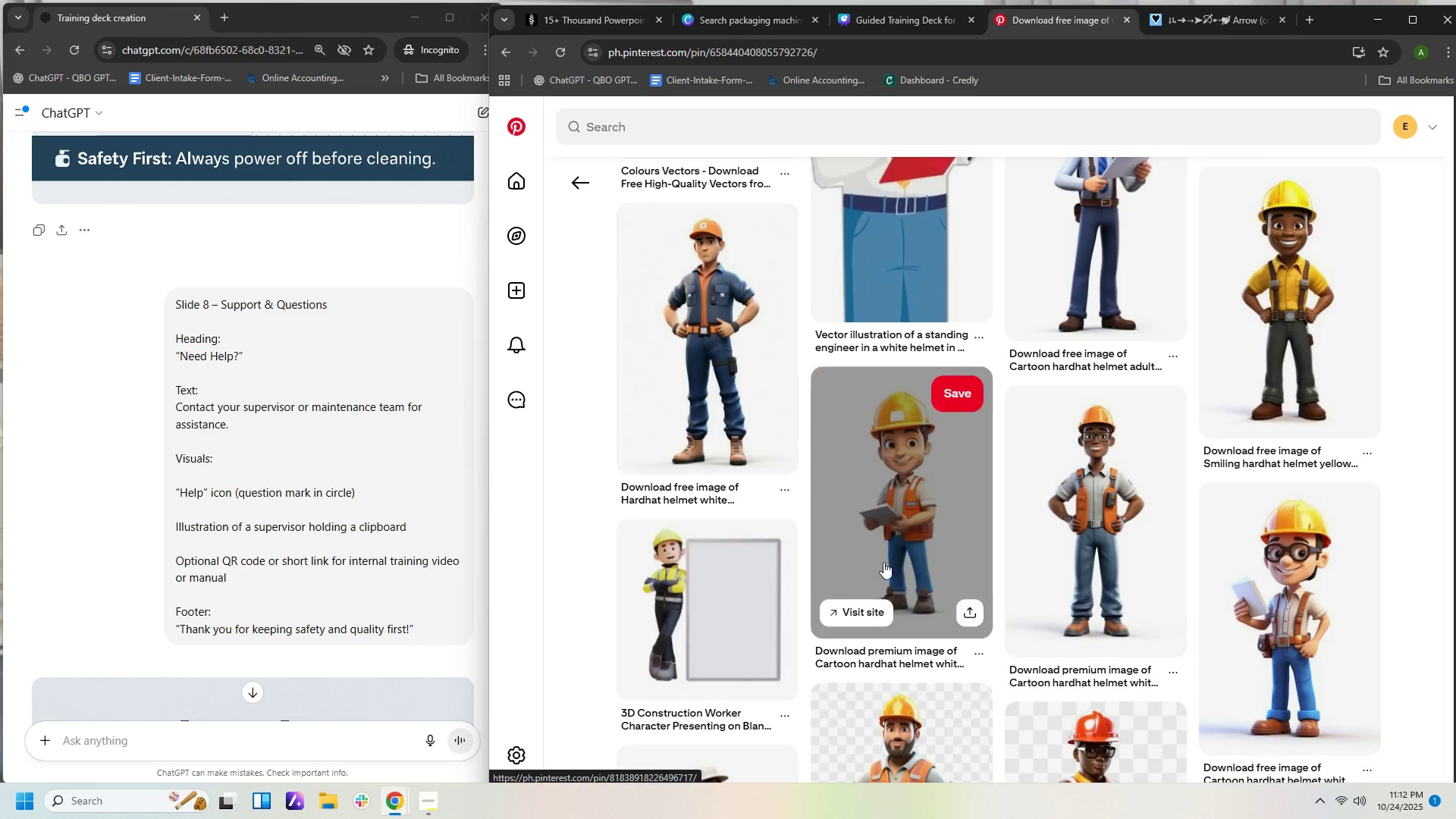 
left_click([911, 538])
 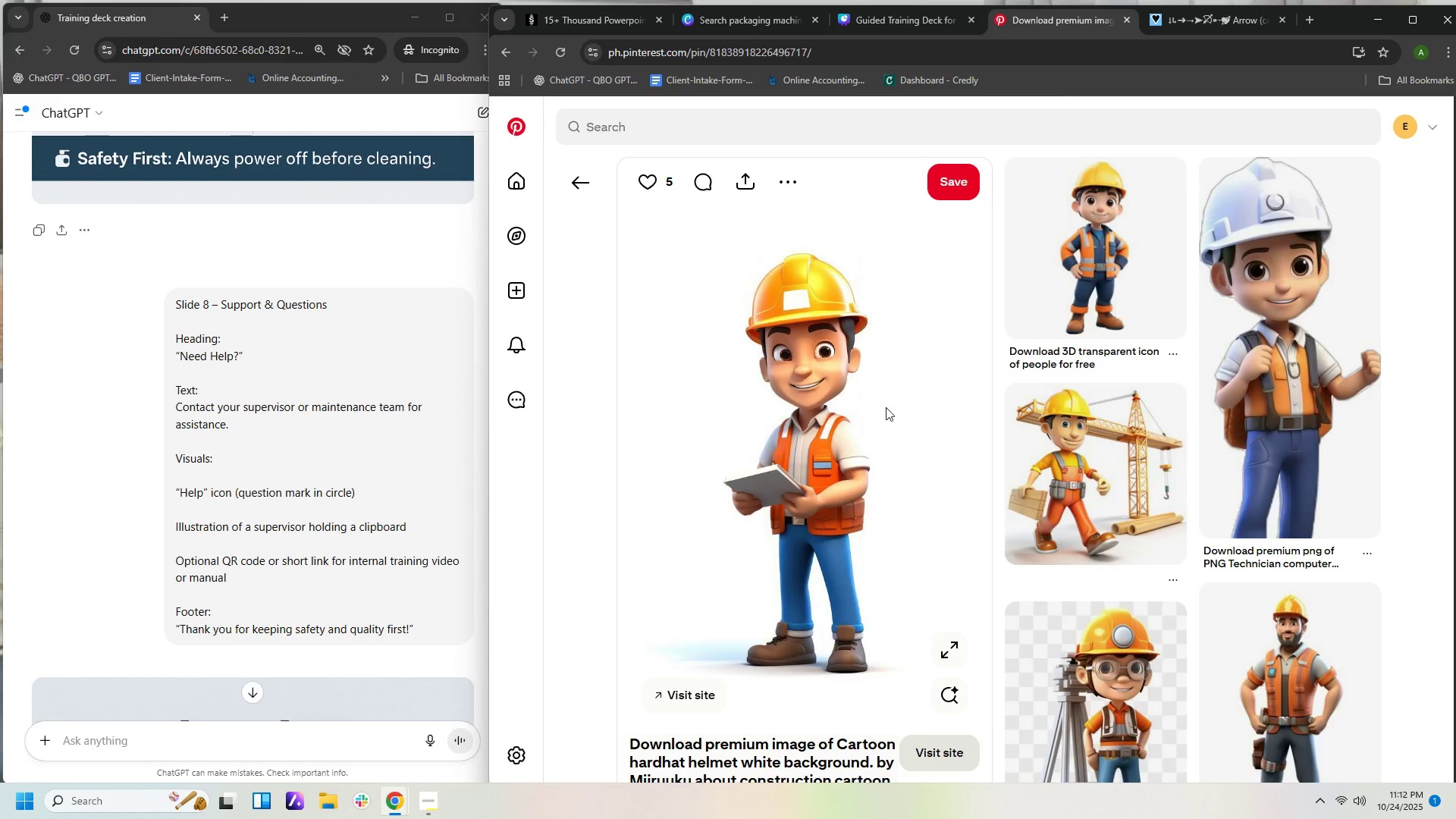 
wait(7.21)
 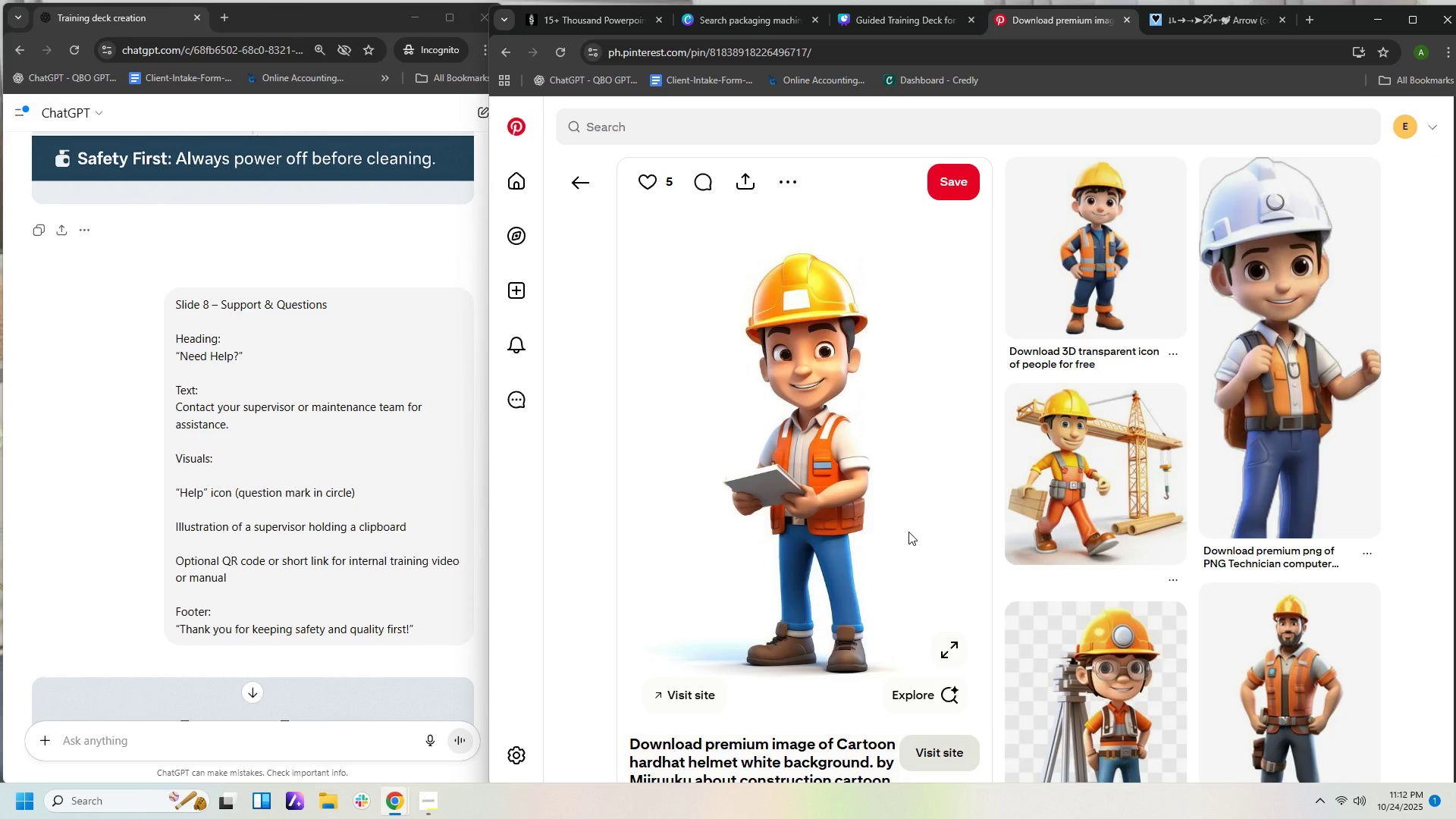 
right_click([874, 371])
 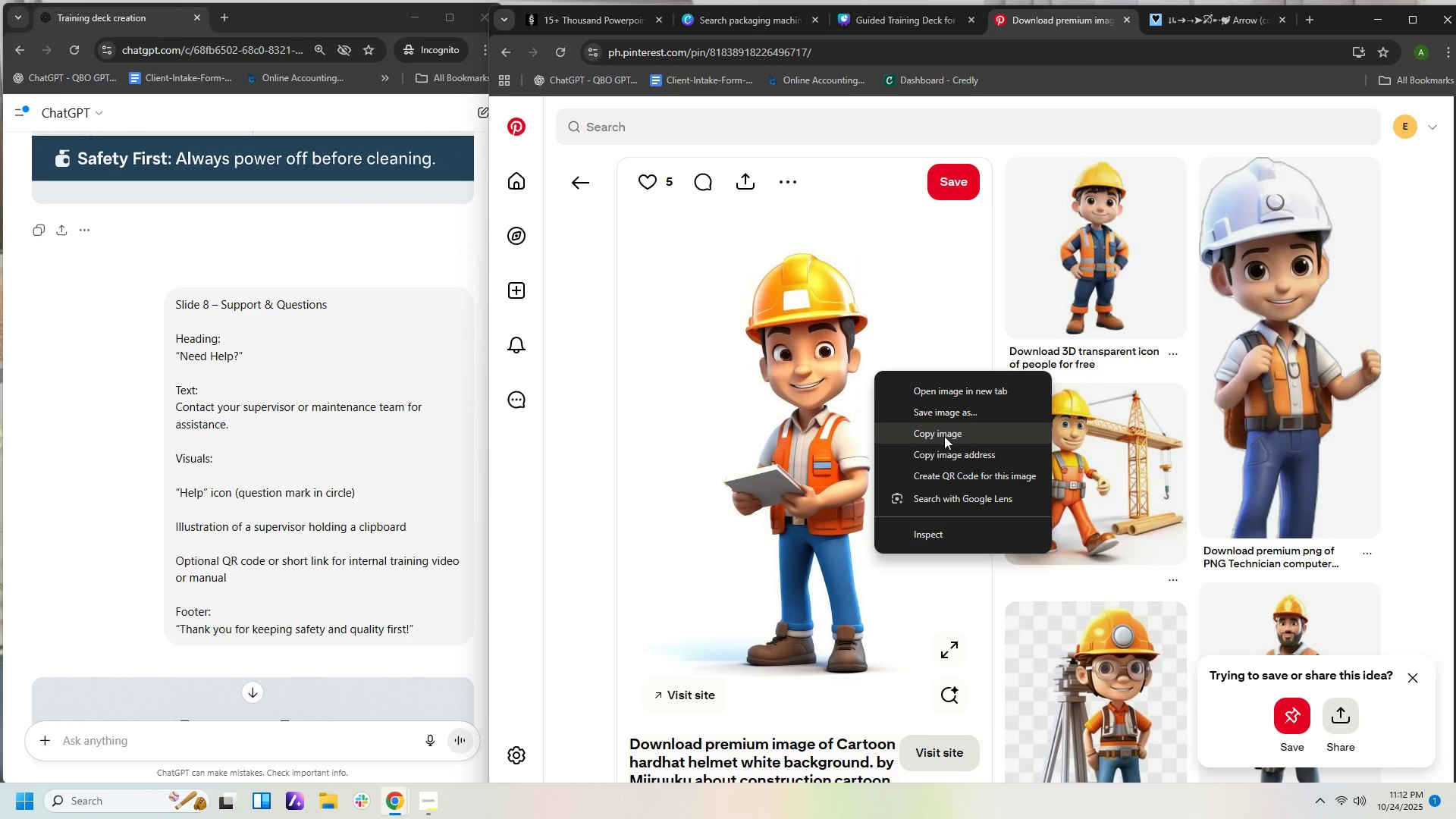 
left_click([944, 437])
 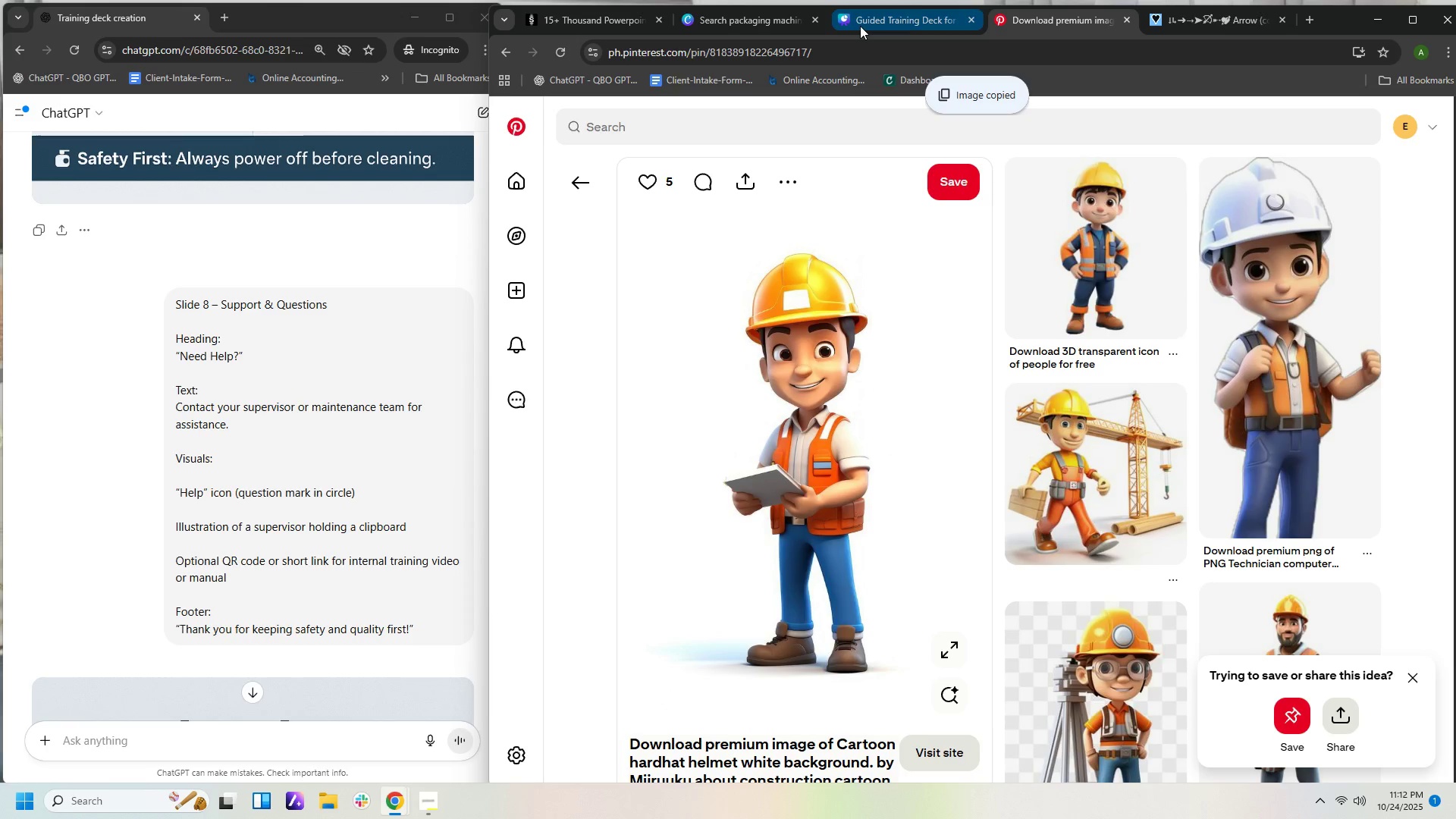 
left_click([860, 26])
 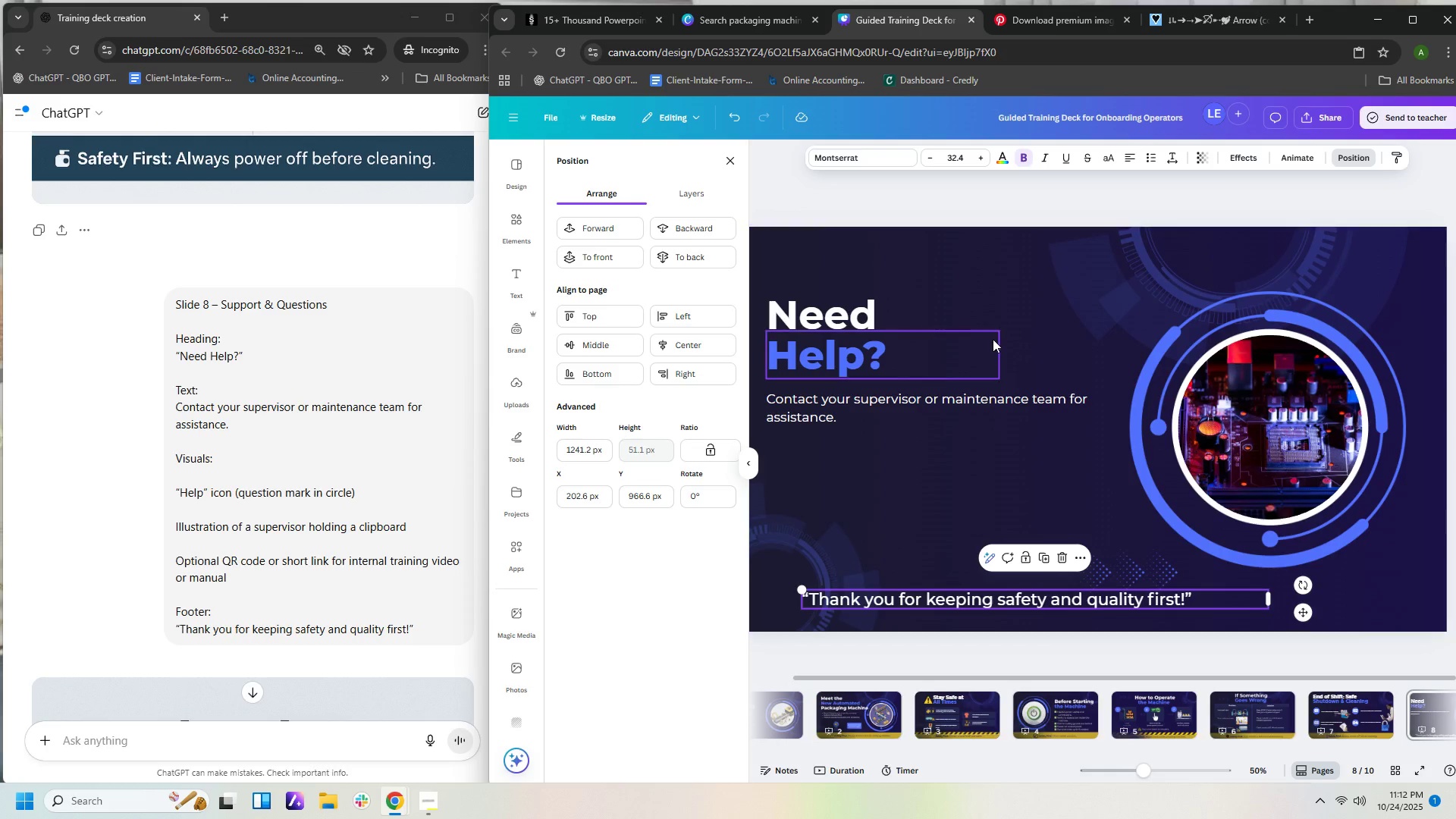 
right_click([993, 339])
 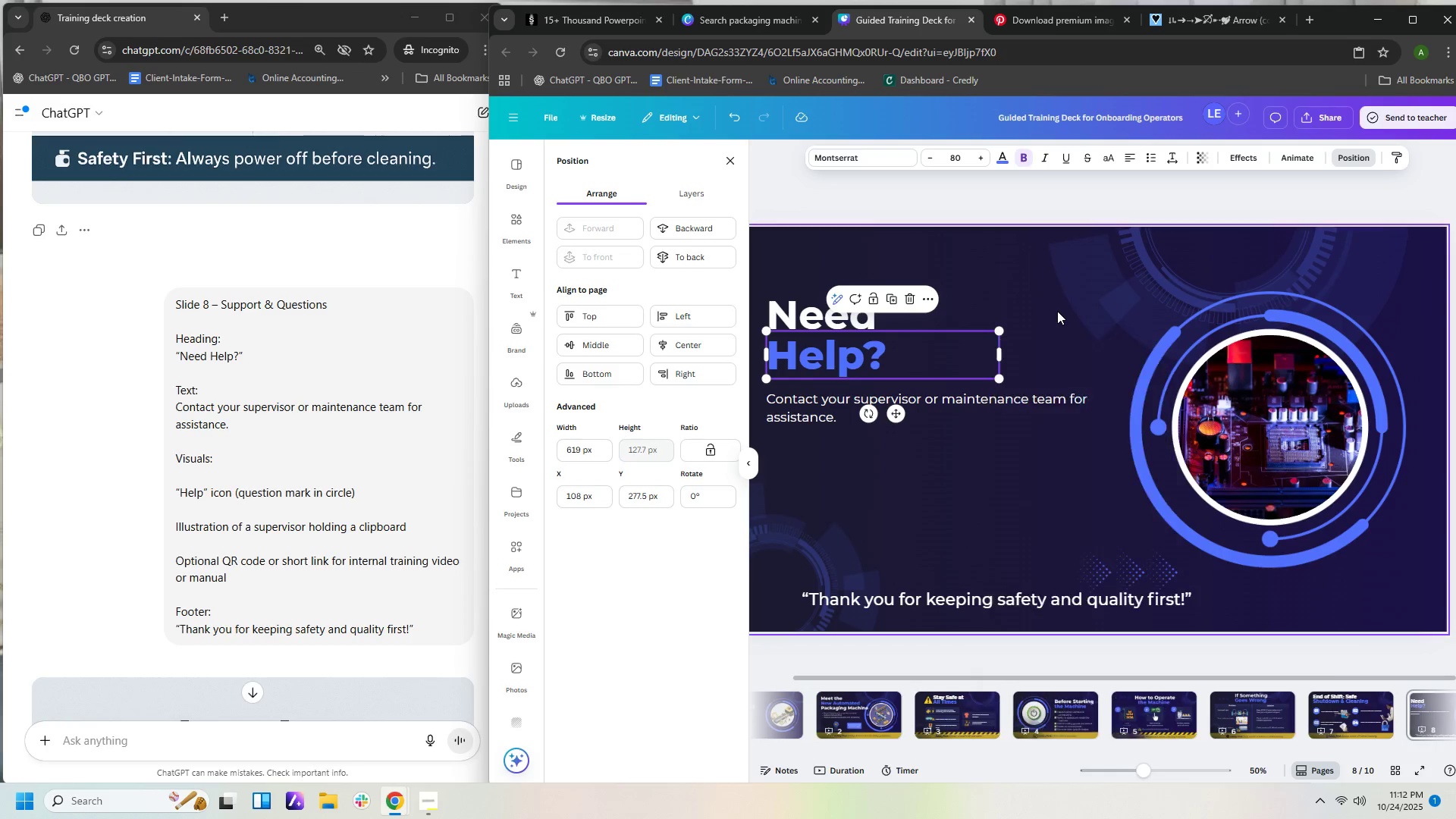 
right_click([1057, 311])
 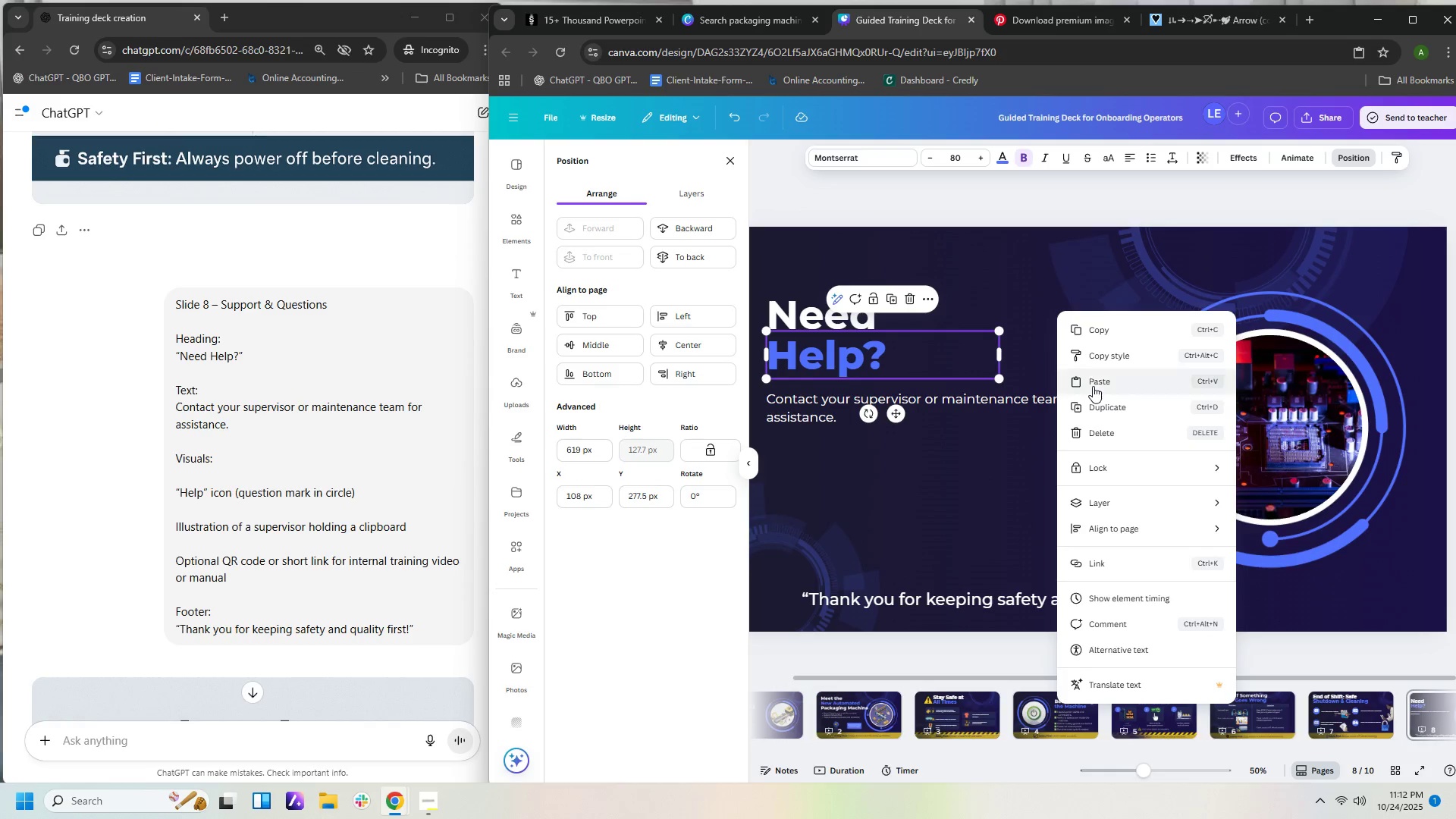 
left_click([1093, 386])
 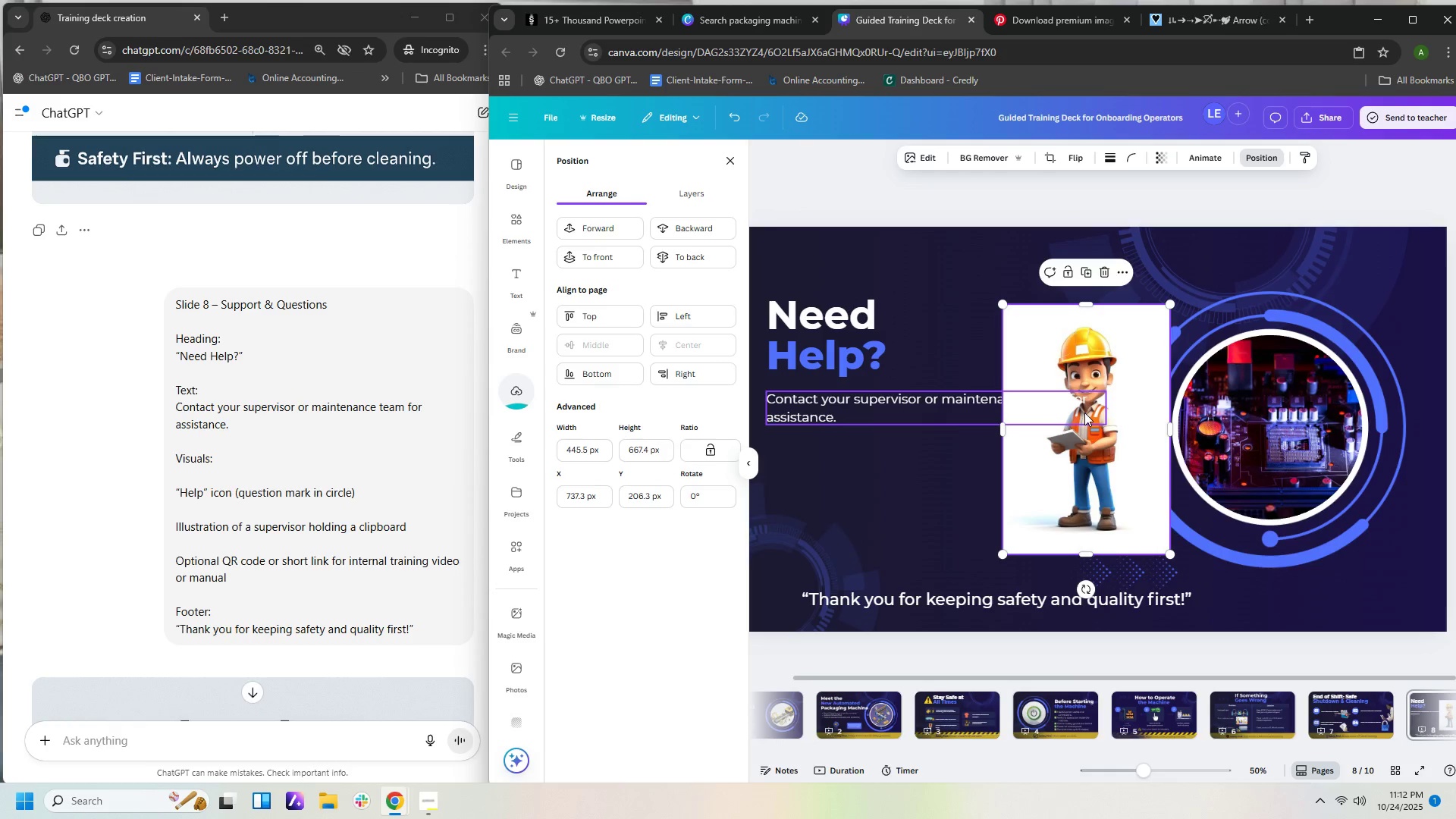 
left_click_drag(start_coordinate=[1103, 452], to_coordinate=[1265, 485])
 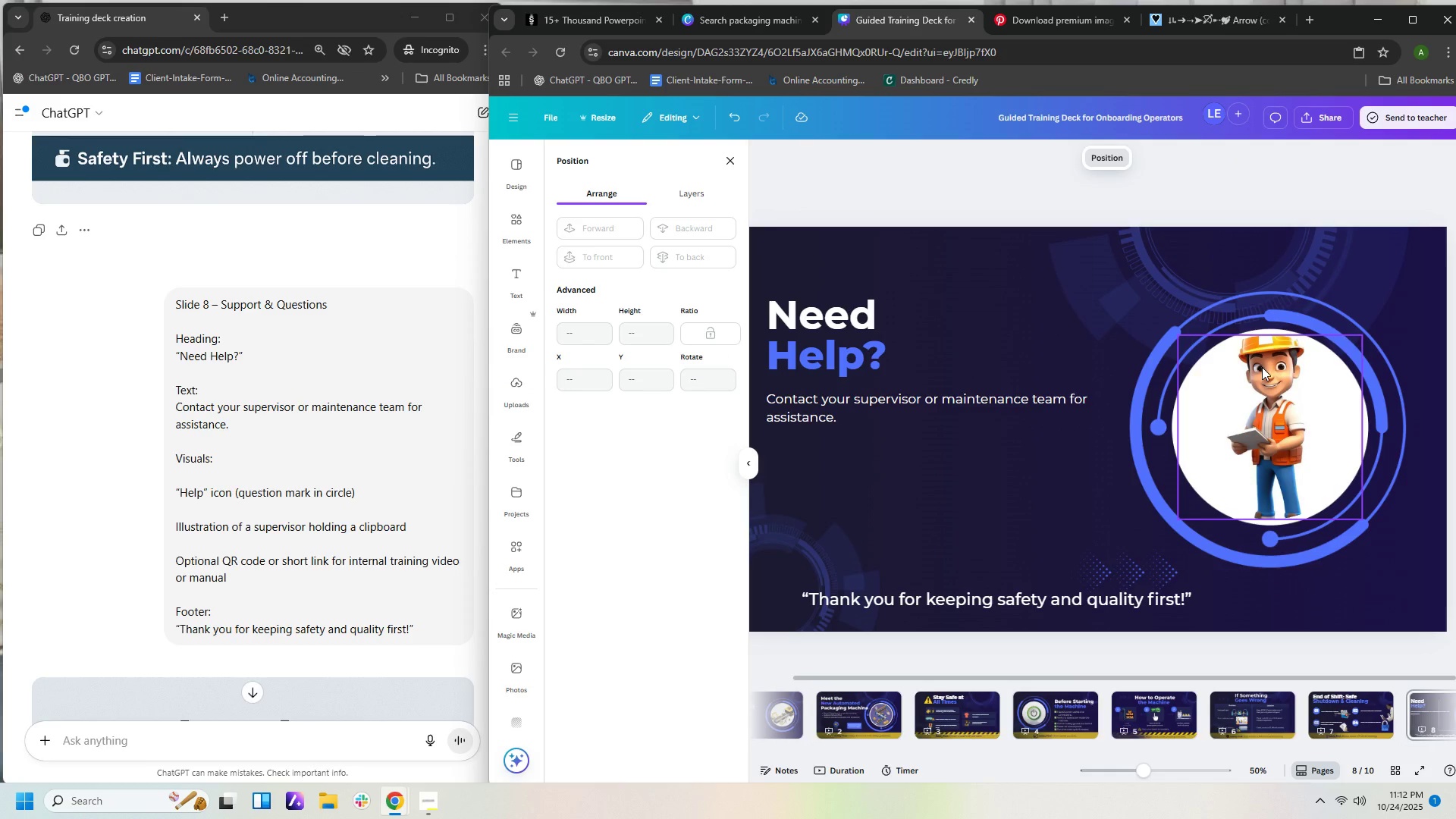 
left_click([1207, 361])
 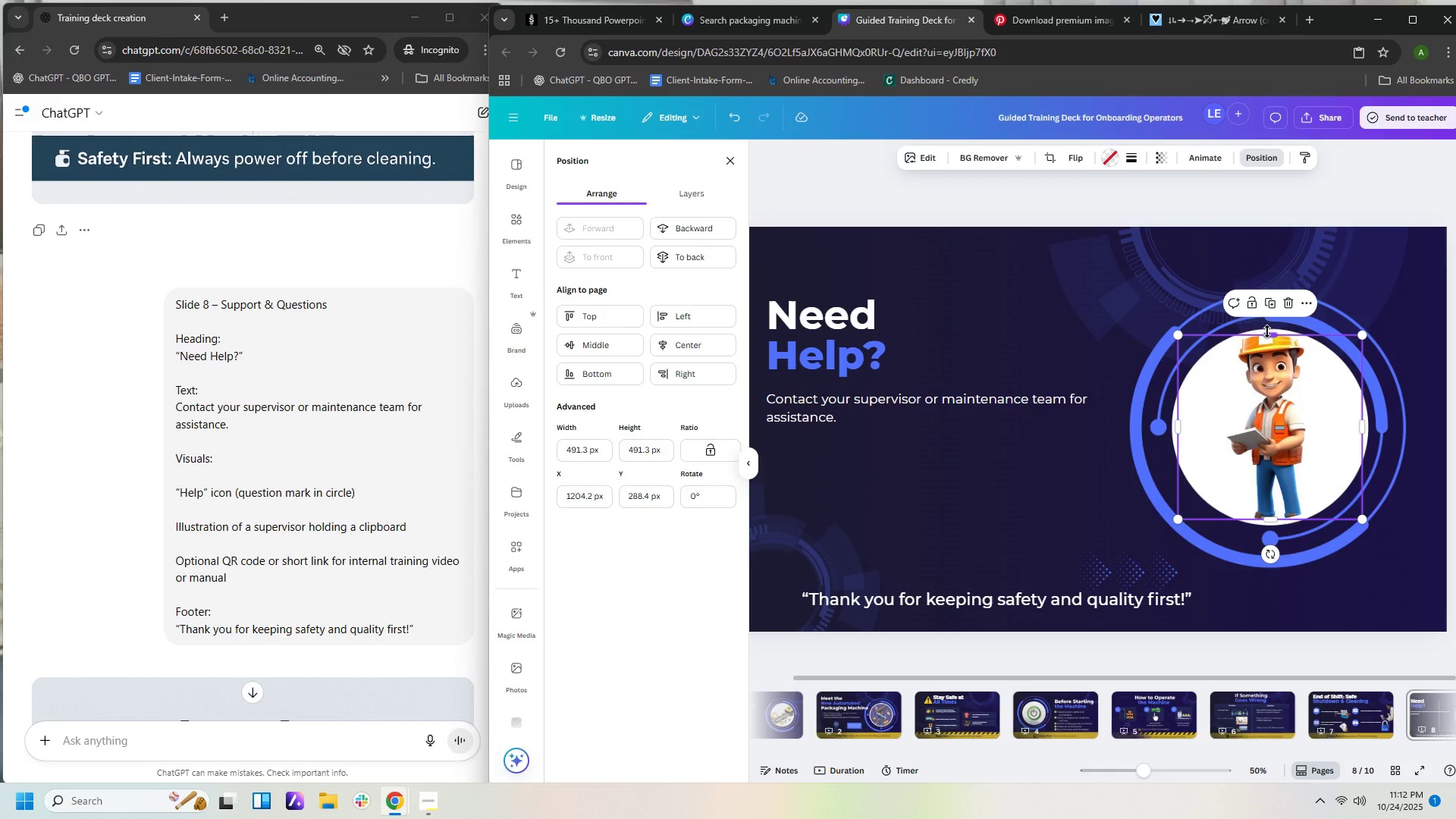 
left_click_drag(start_coordinate=[1267, 331], to_coordinate=[1266, 264])
 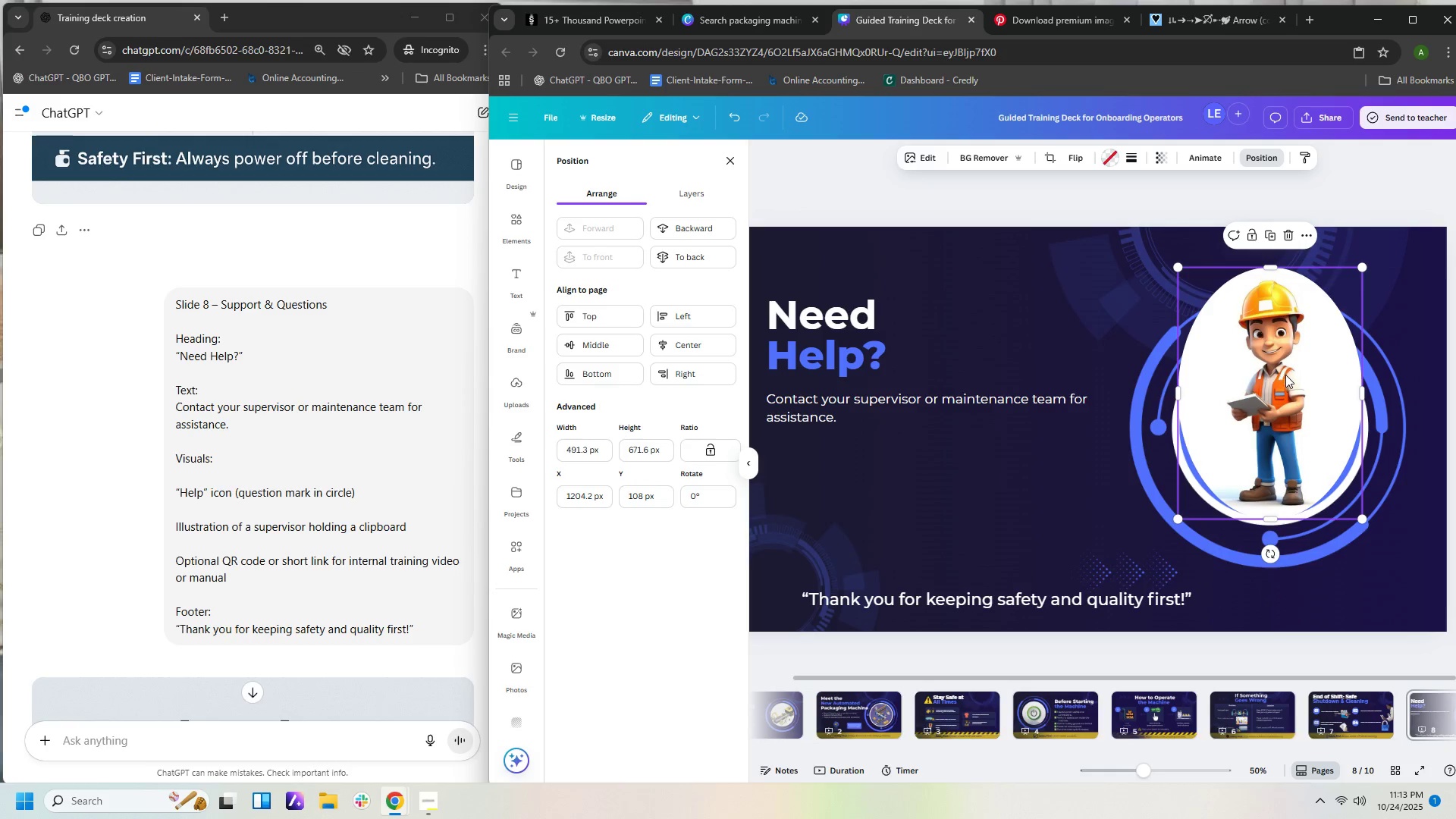 
left_click_drag(start_coordinate=[1285, 375], to_coordinate=[1279, 433])
 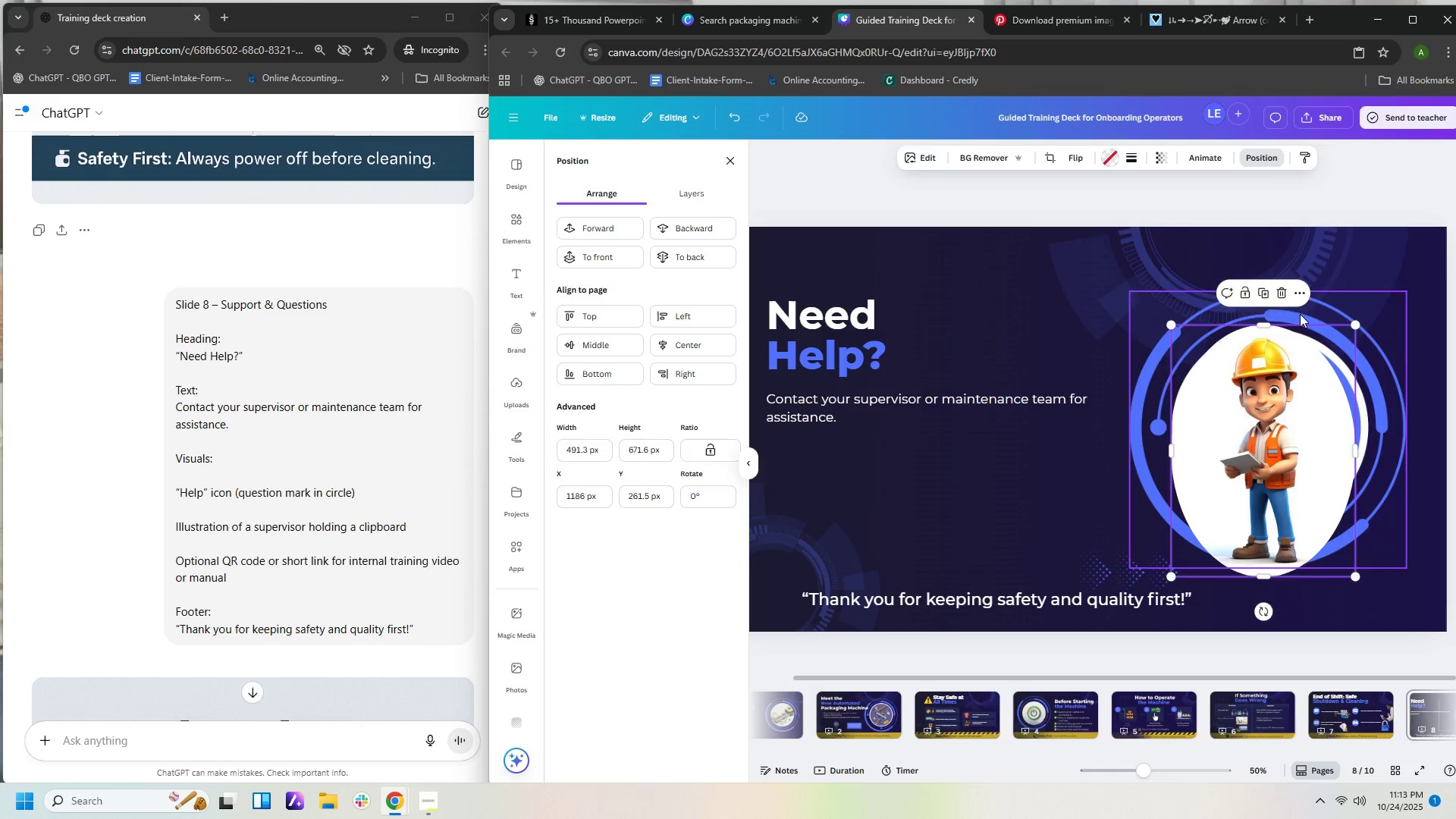 
left_click([1300, 314])
 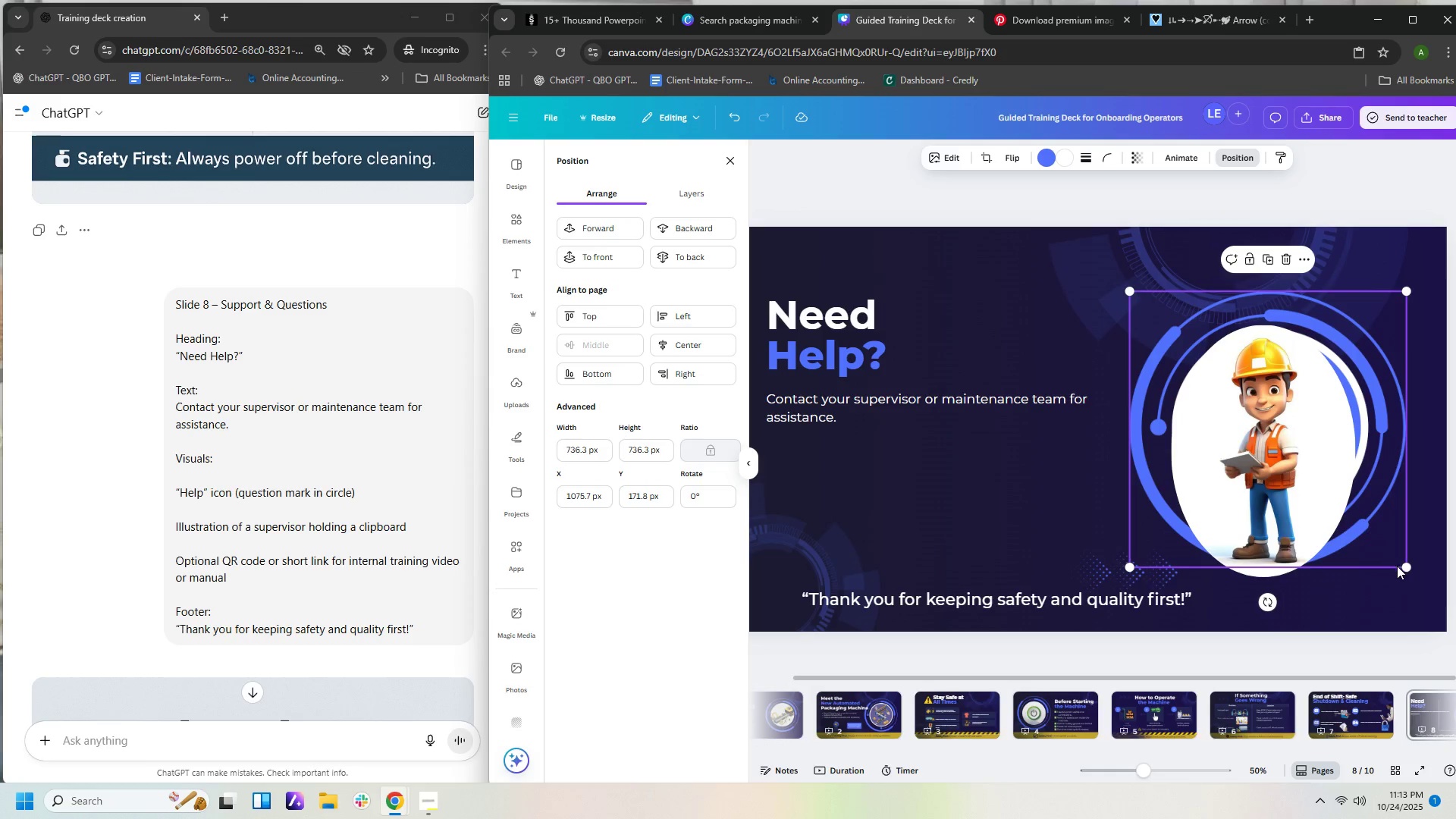 
left_click_drag(start_coordinate=[1408, 566], to_coordinate=[1399, 630])
 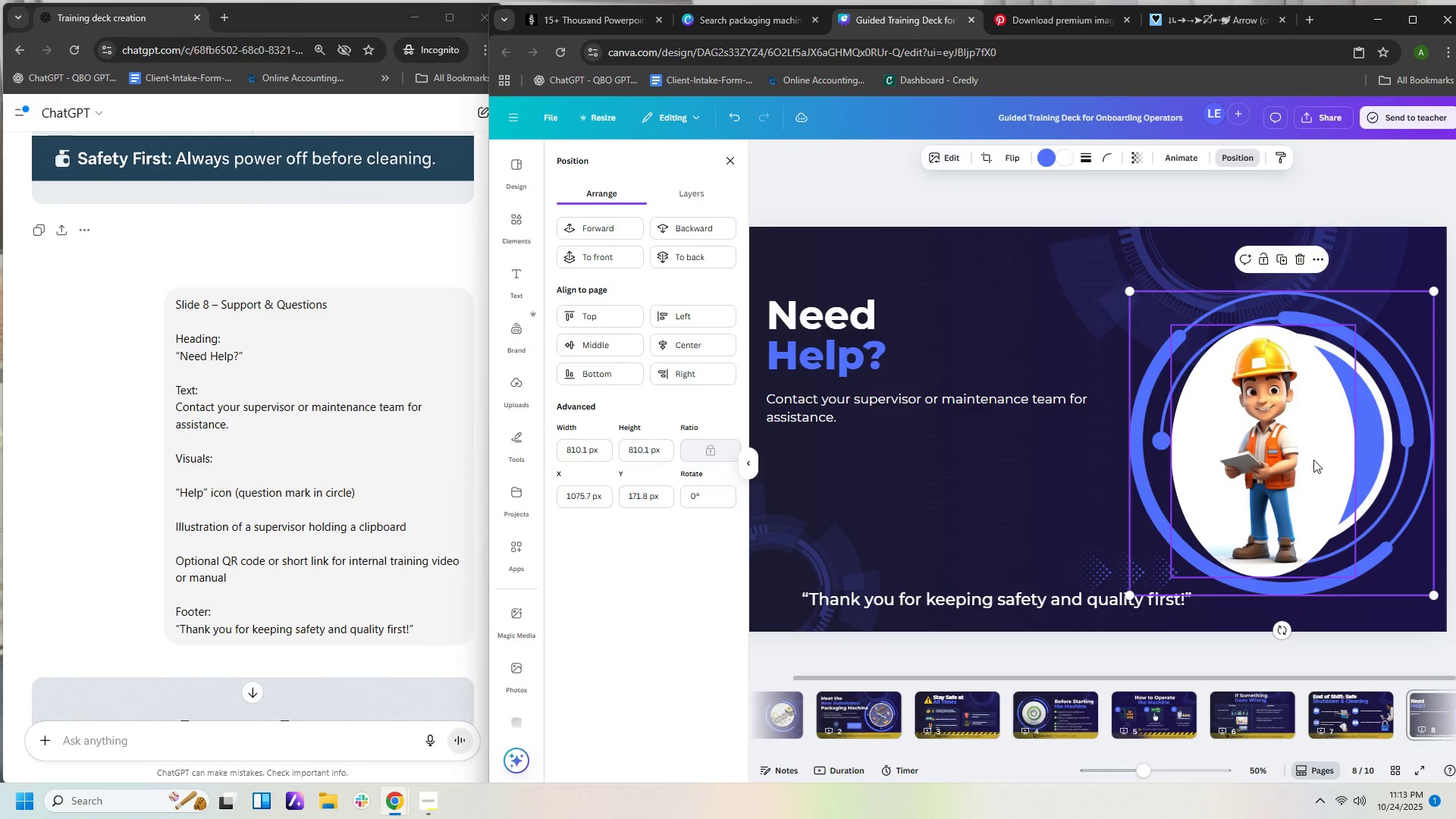 
left_click_drag(start_coordinate=[1301, 458], to_coordinate=[1321, 448])
 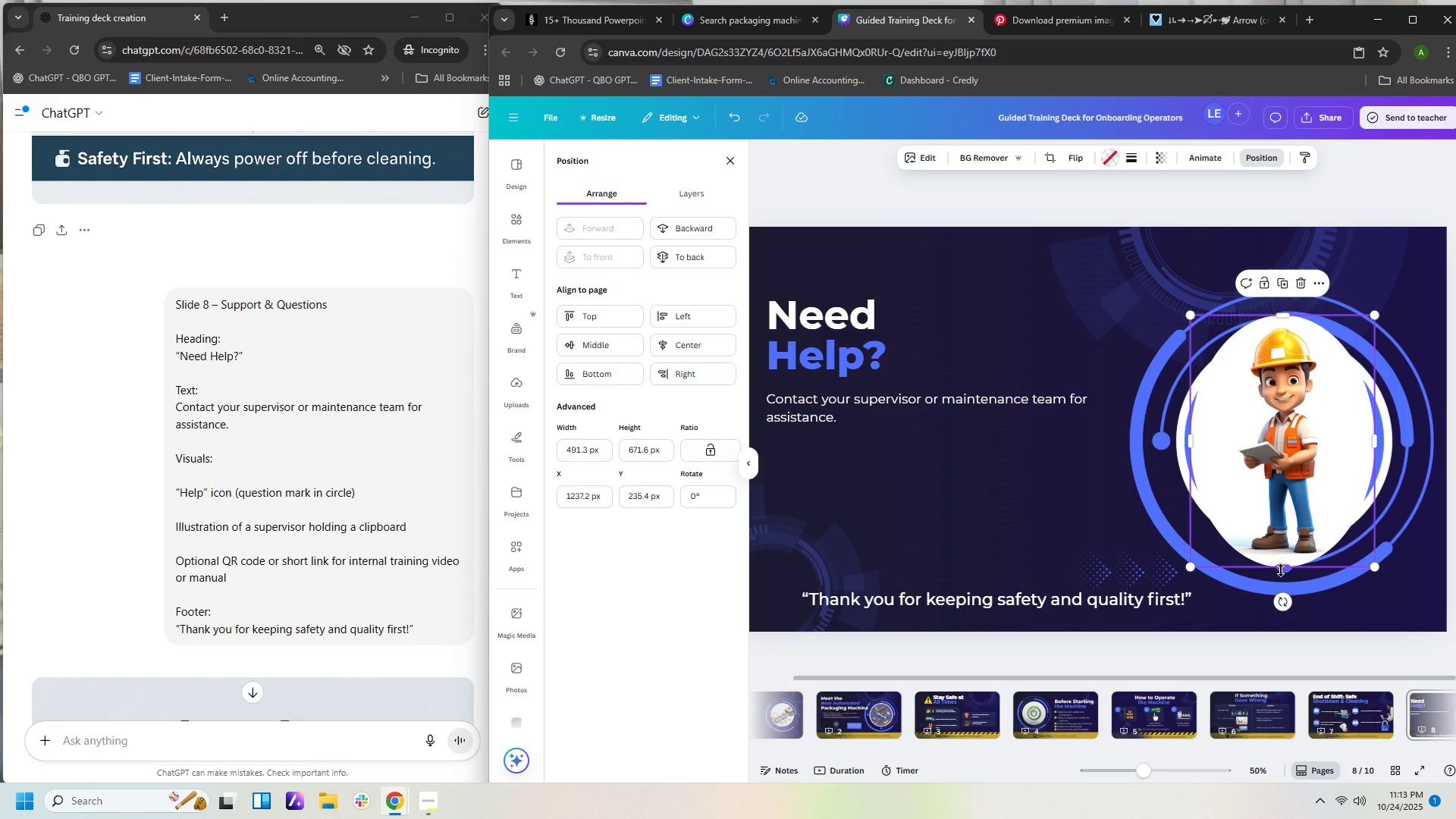 
left_click_drag(start_coordinate=[1280, 570], to_coordinate=[1303, 542])
 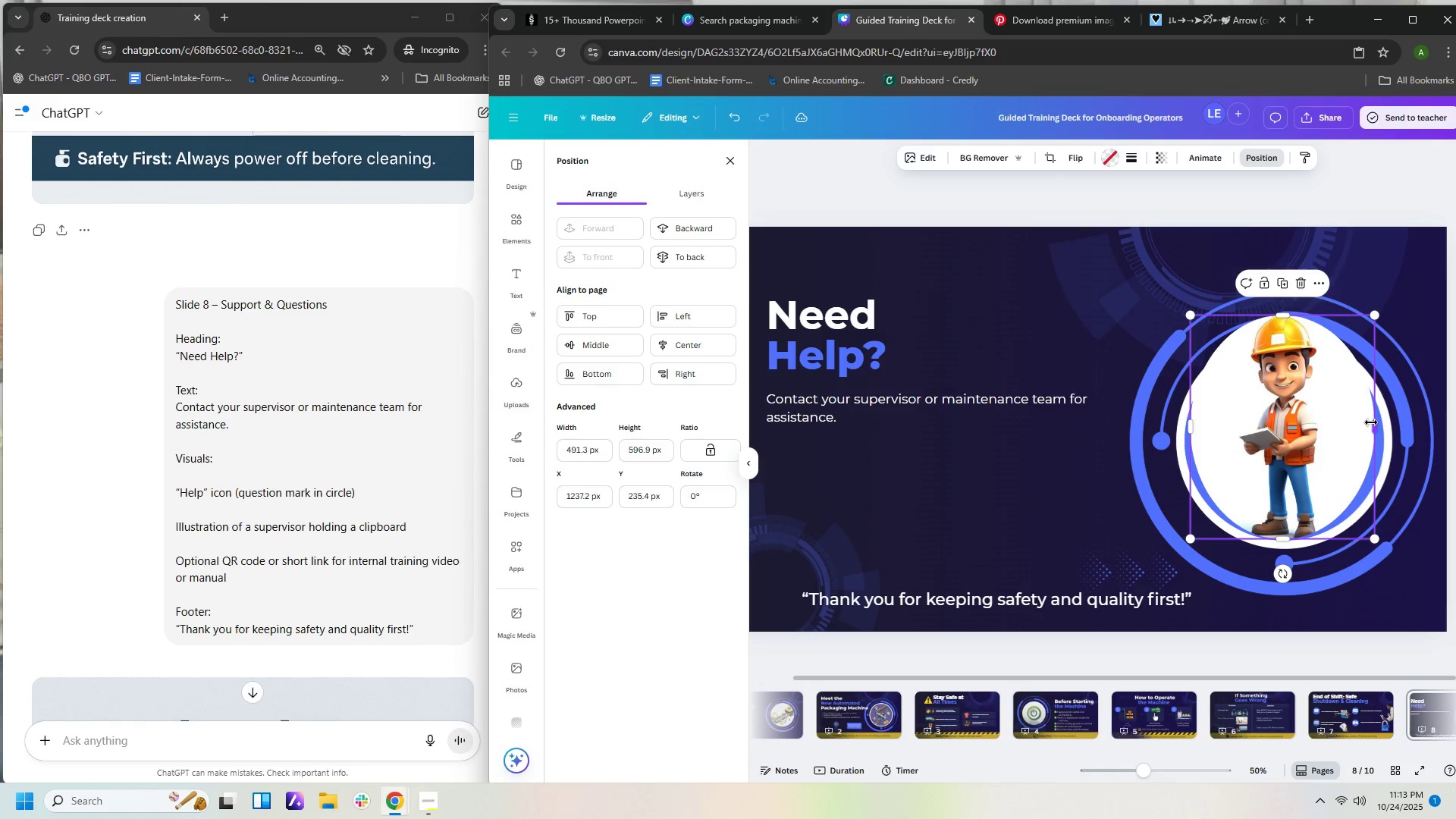 
left_click_drag(start_coordinate=[1372, 422], to_coordinate=[1383, 429])
 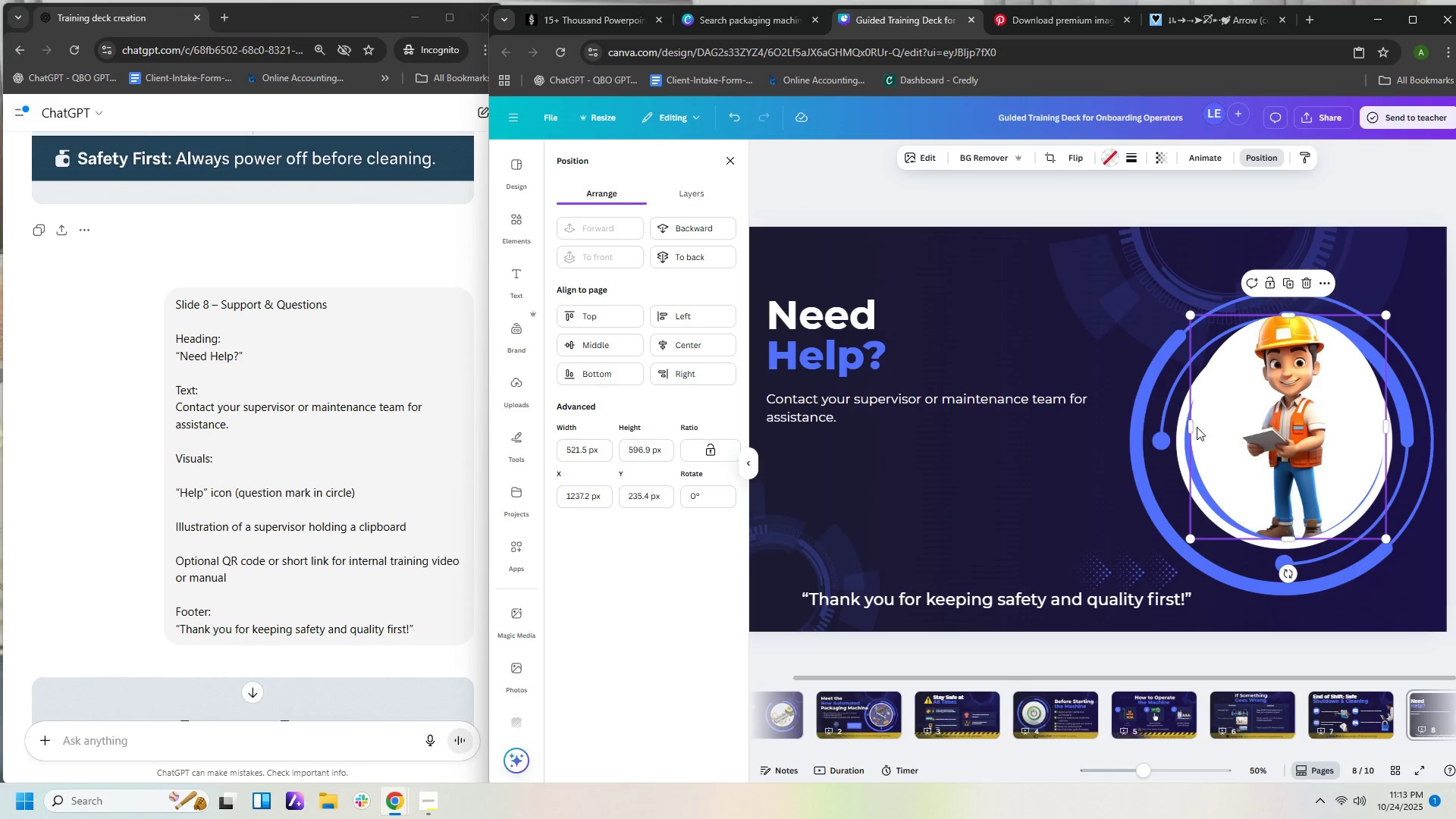 
left_click_drag(start_coordinate=[1191, 427], to_coordinate=[1186, 432])
 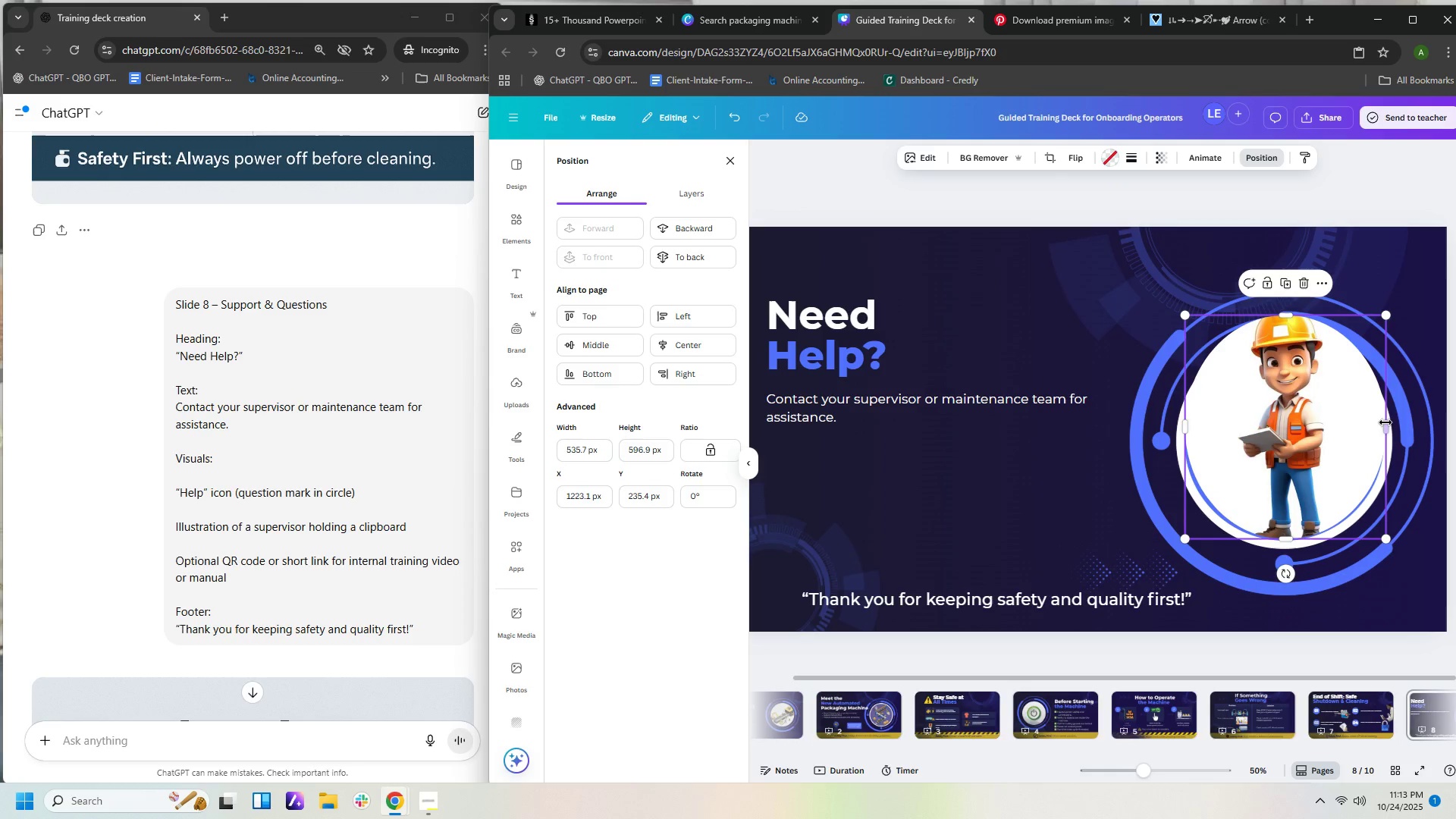 
left_click_drag(start_coordinate=[1386, 422], to_coordinate=[1395, 424])
 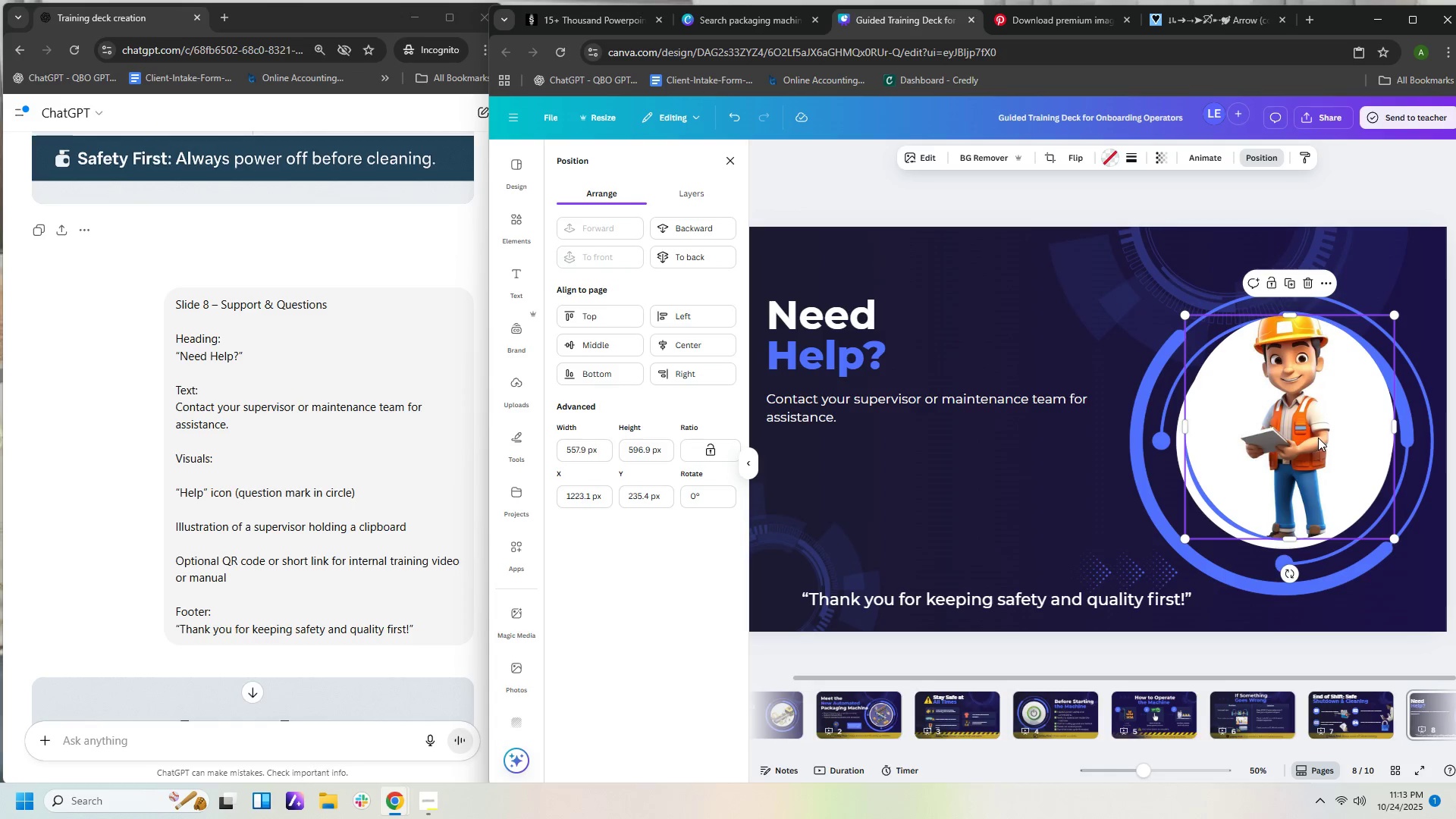 
left_click_drag(start_coordinate=[1318, 438], to_coordinate=[1313, 454])
 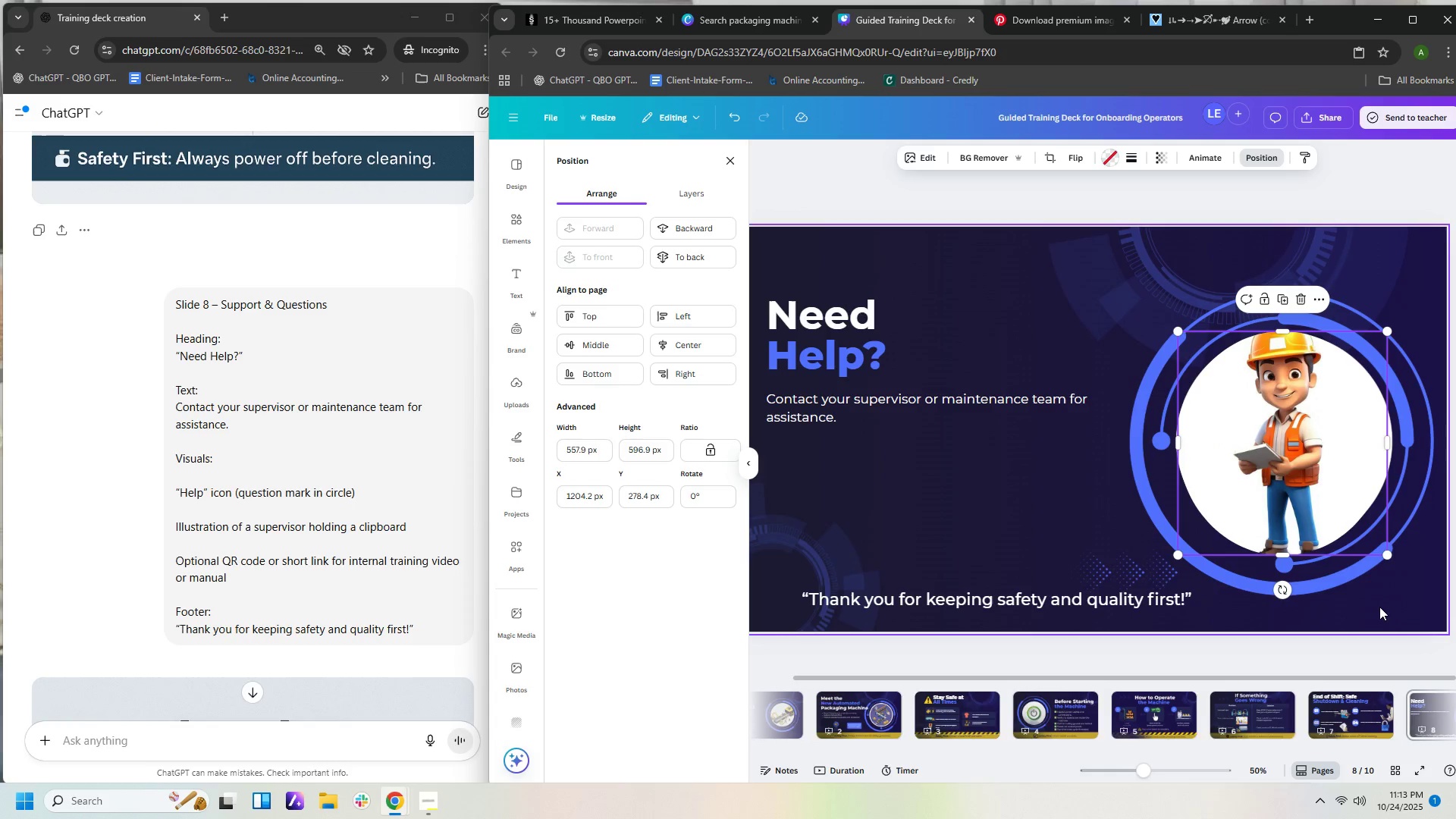 
left_click([1375, 611])
 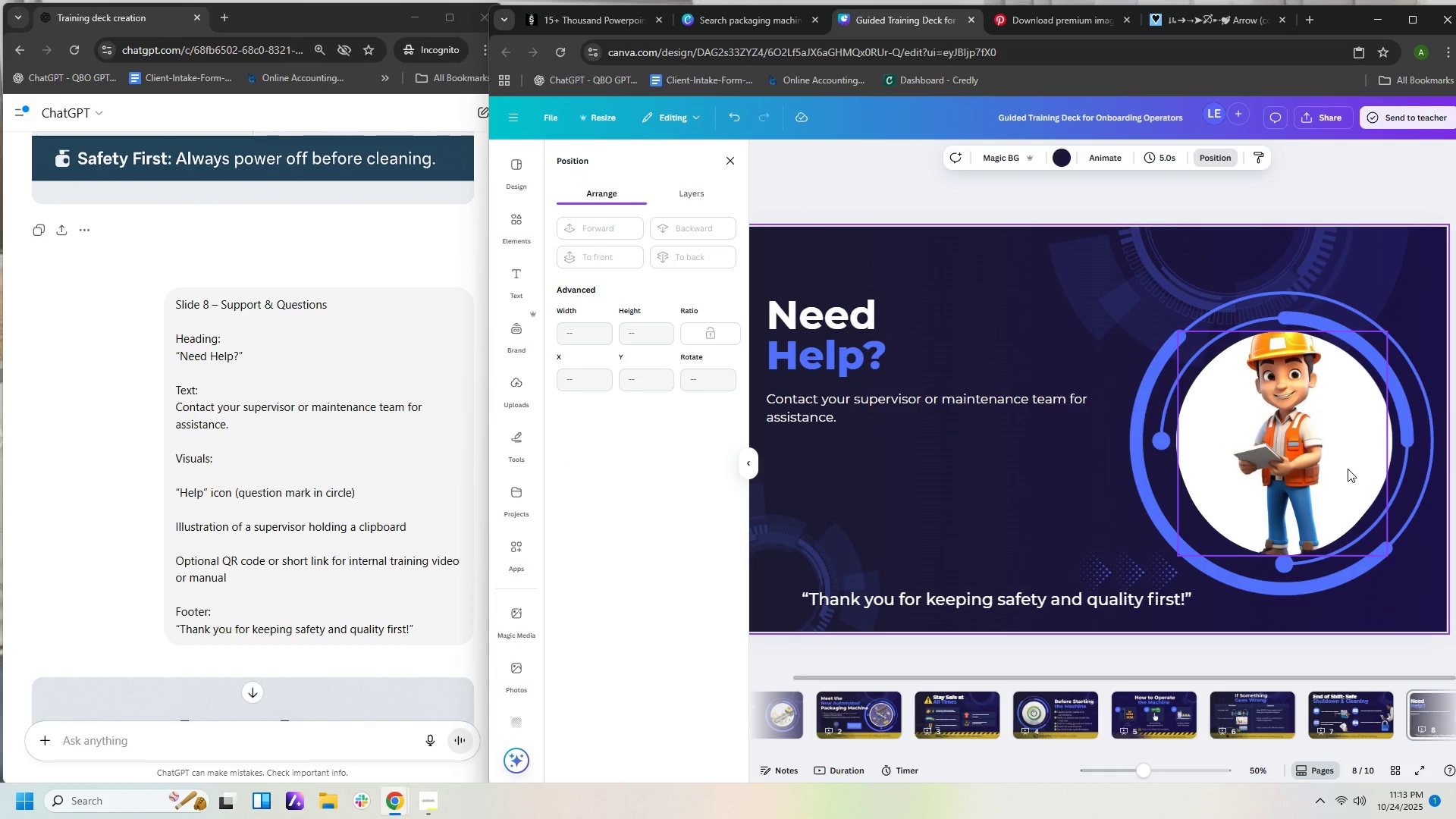 
left_click([1308, 416])
 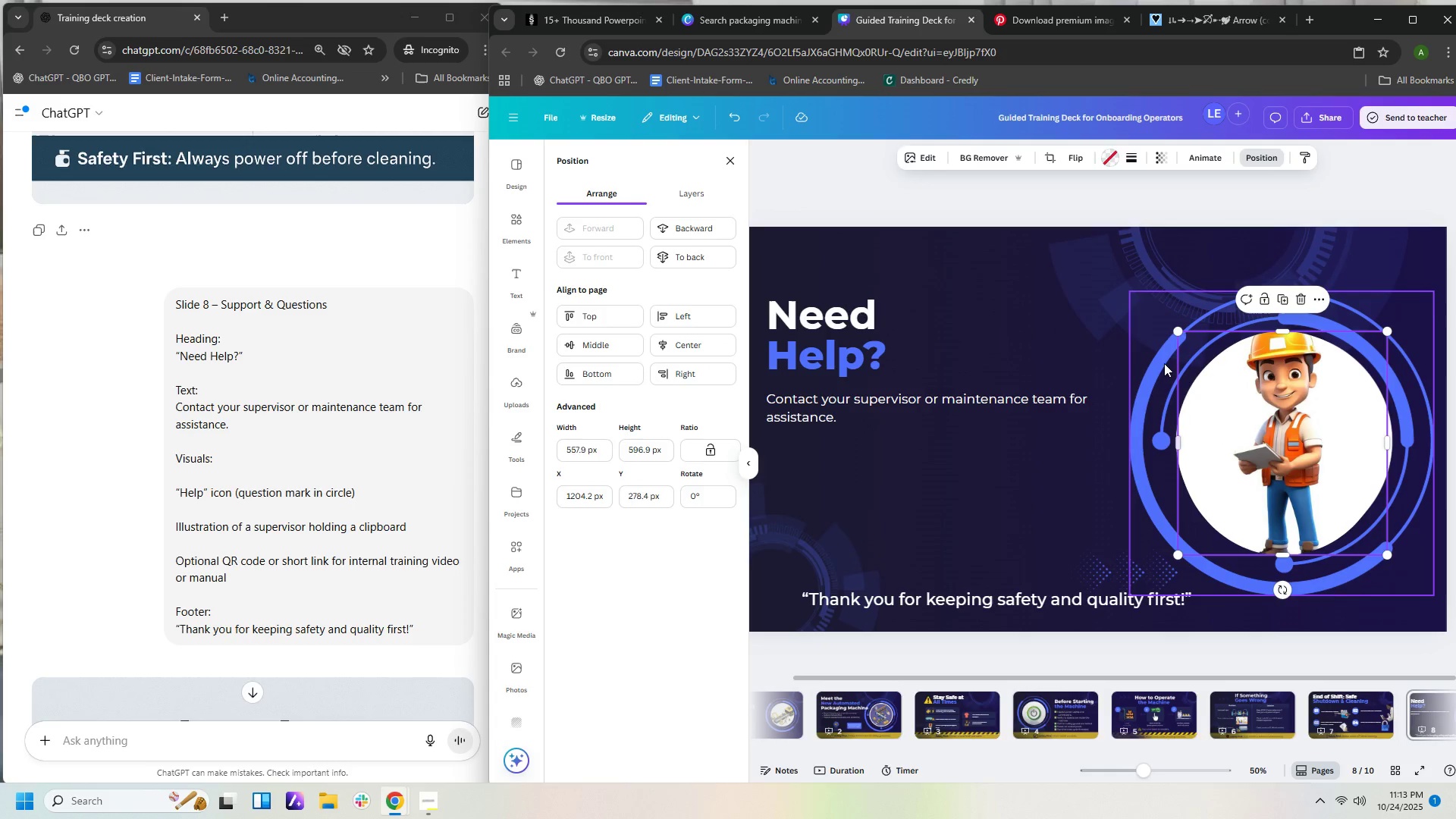 
left_click([1163, 368])
 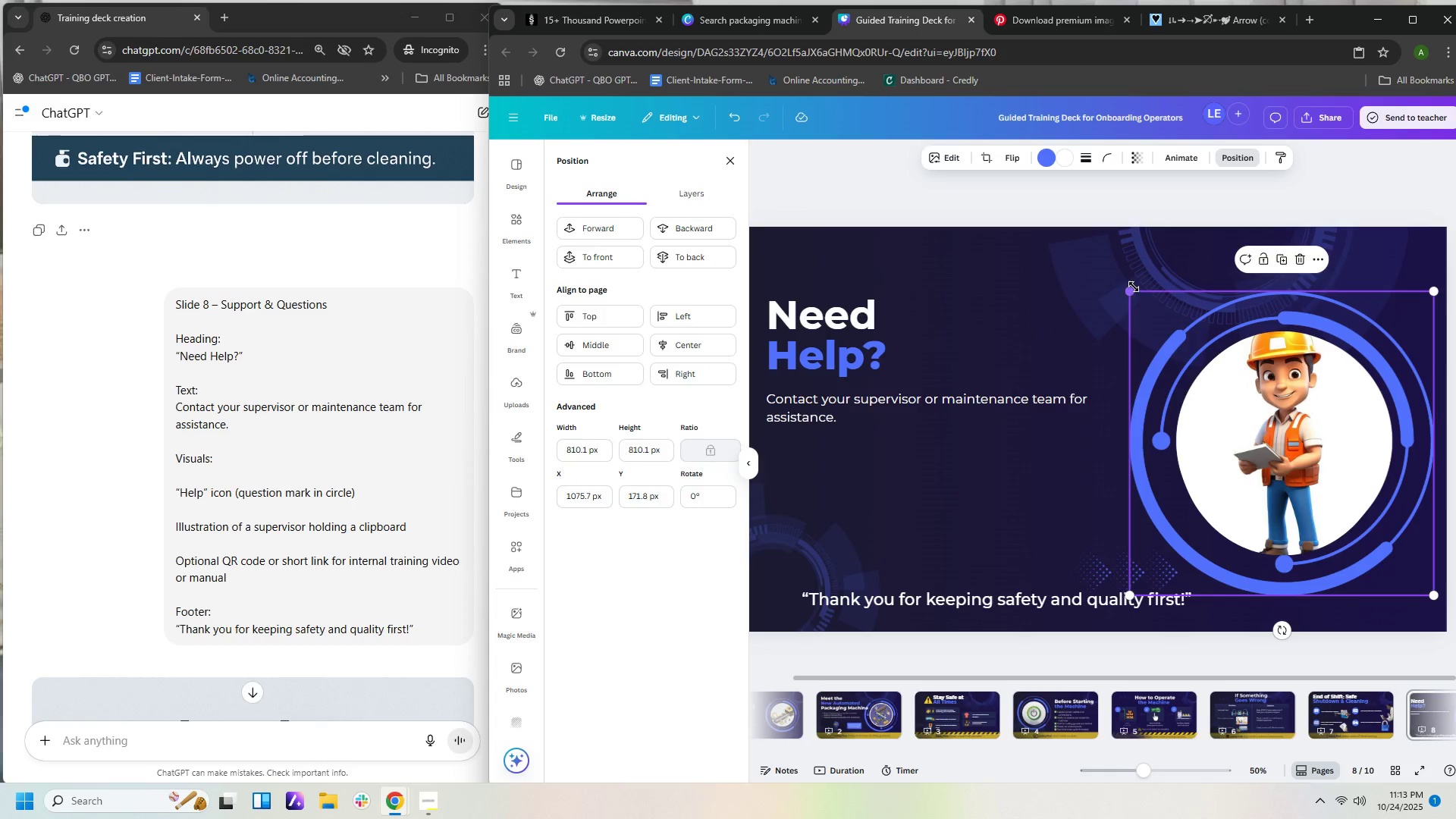 
left_click_drag(start_coordinate=[1133, 287], to_coordinate=[1110, 259])
 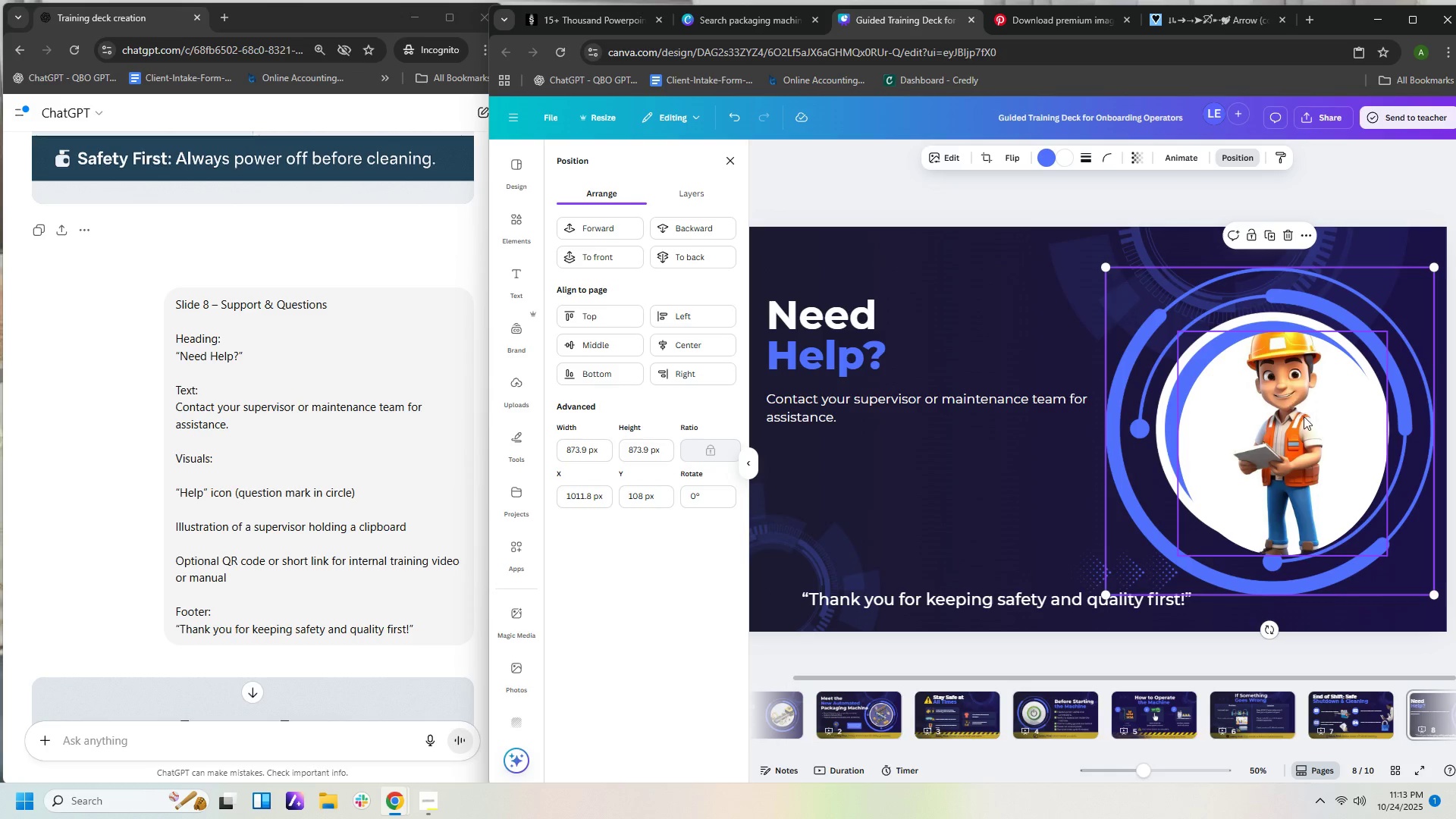 
left_click_drag(start_coordinate=[1304, 416], to_coordinate=[1294, 403])
 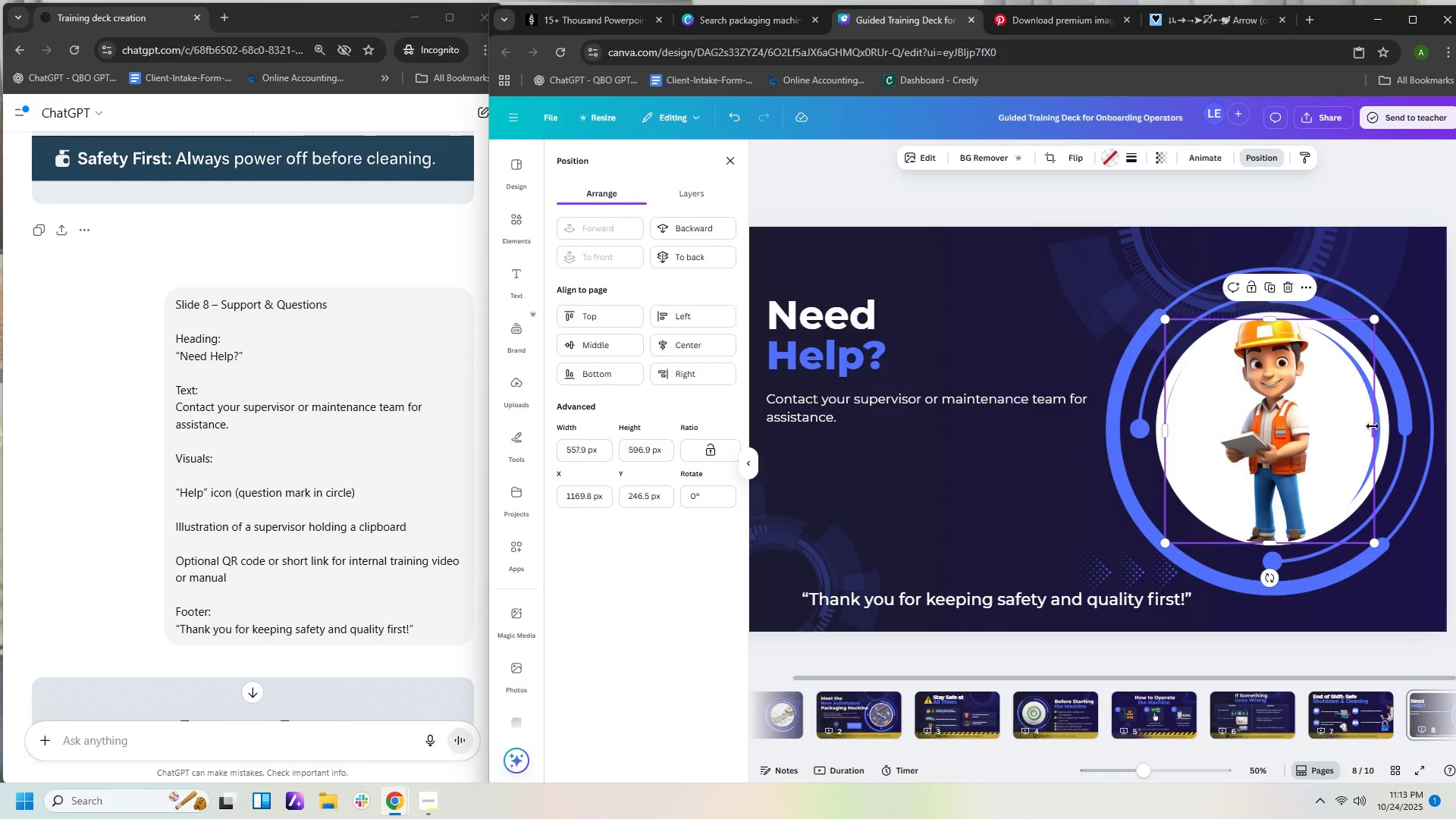 
left_click_drag(start_coordinate=[1372, 426], to_coordinate=[1385, 426])
 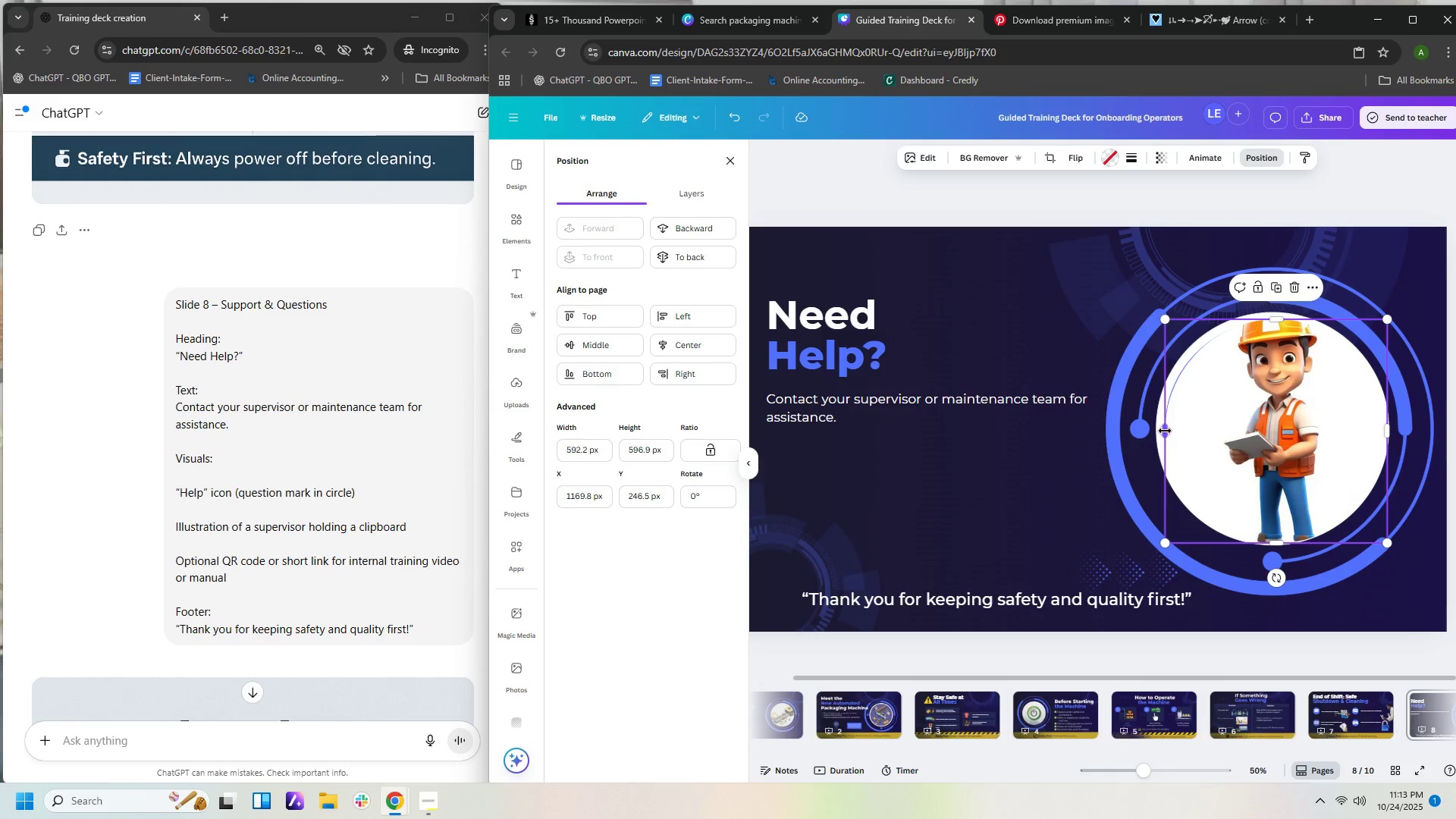 
left_click_drag(start_coordinate=[1165, 431], to_coordinate=[1160, 430])
 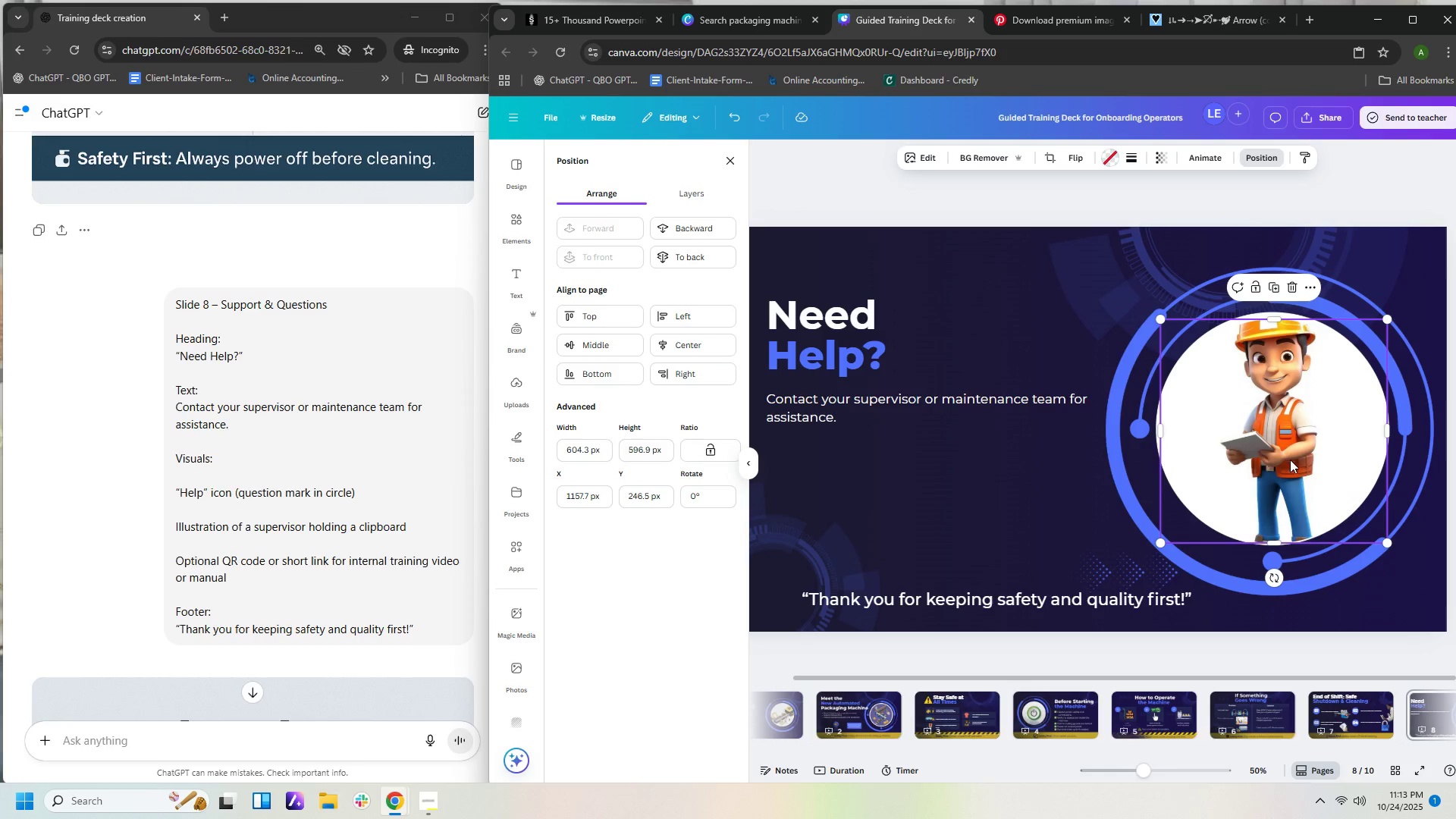 
scroll: coordinate [1290, 460], scroll_direction: up, amount: 1.0
 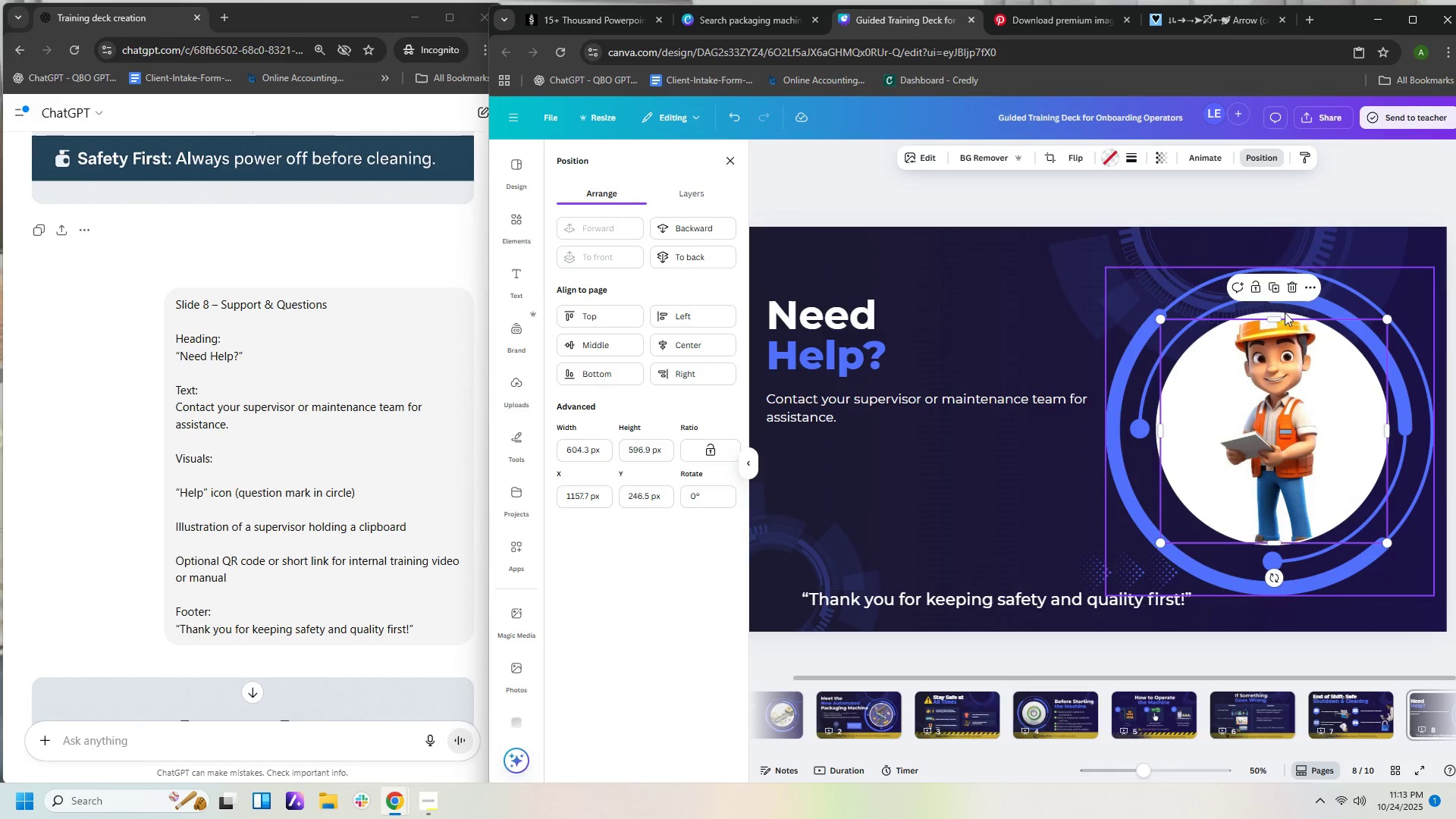 
left_click_drag(start_coordinate=[1276, 320], to_coordinate=[1277, 315])
 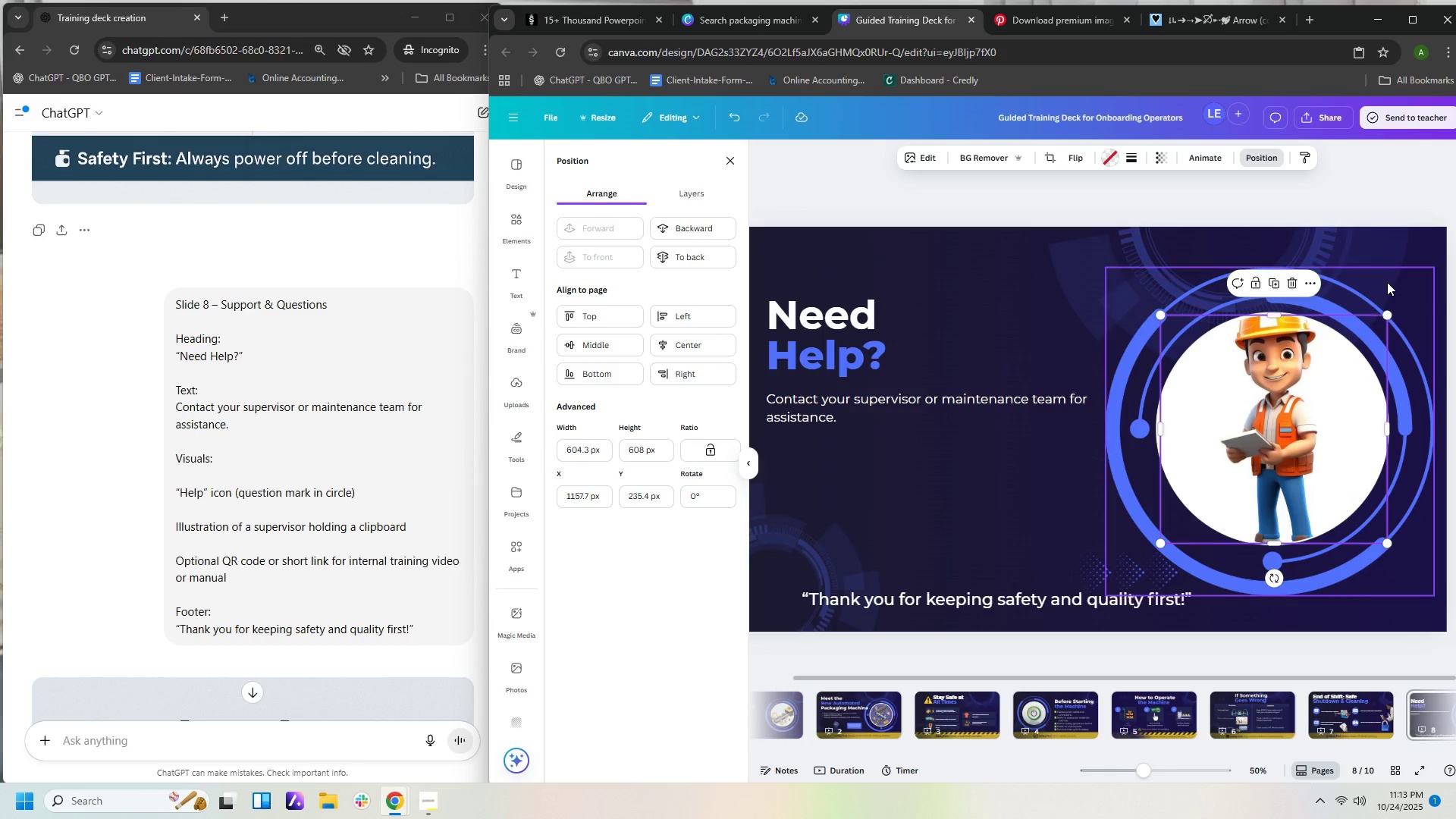 
left_click([1387, 282])
 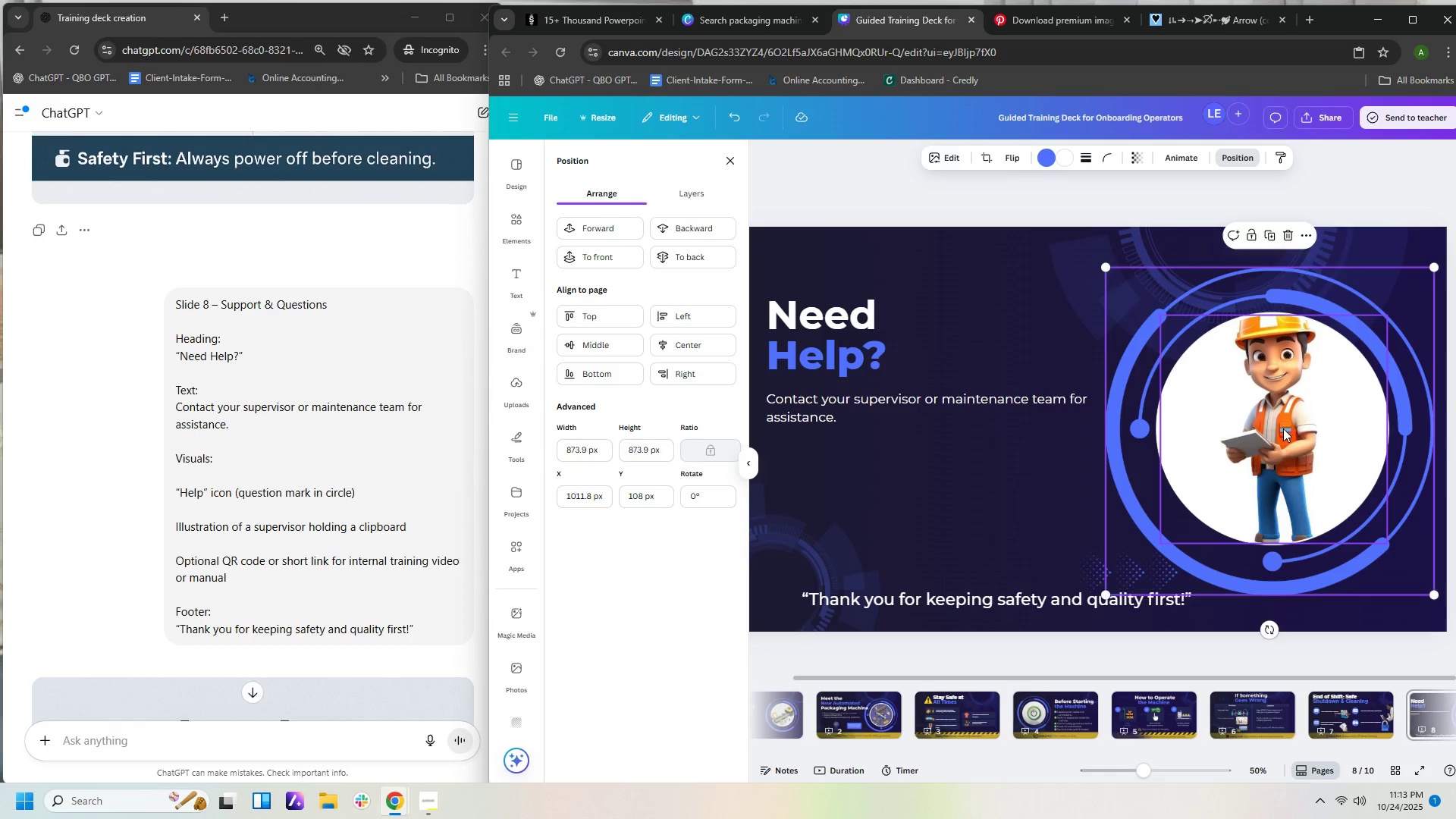 
left_click([1283, 428])
 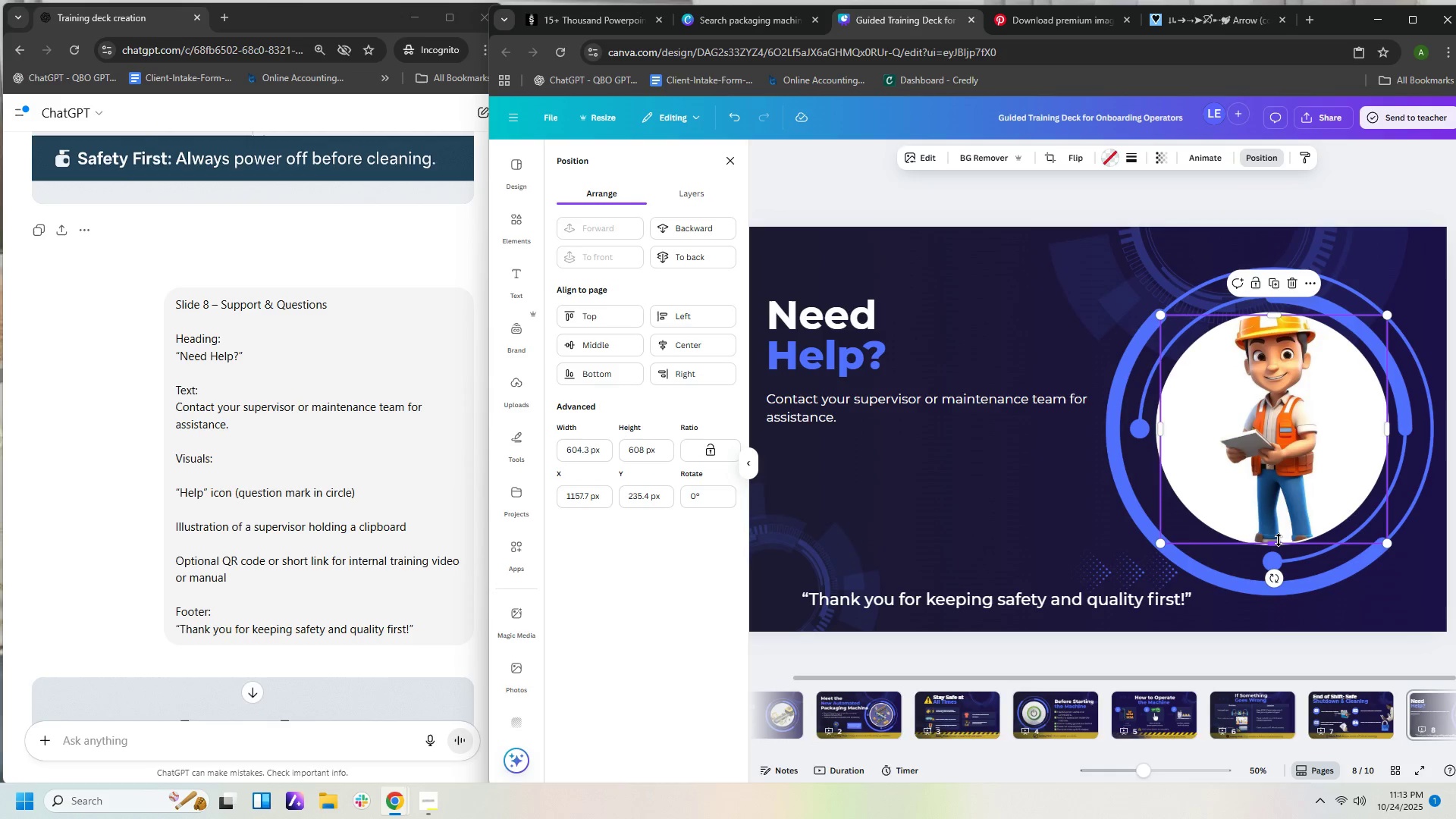 
left_click_drag(start_coordinate=[1278, 540], to_coordinate=[1277, 506])
 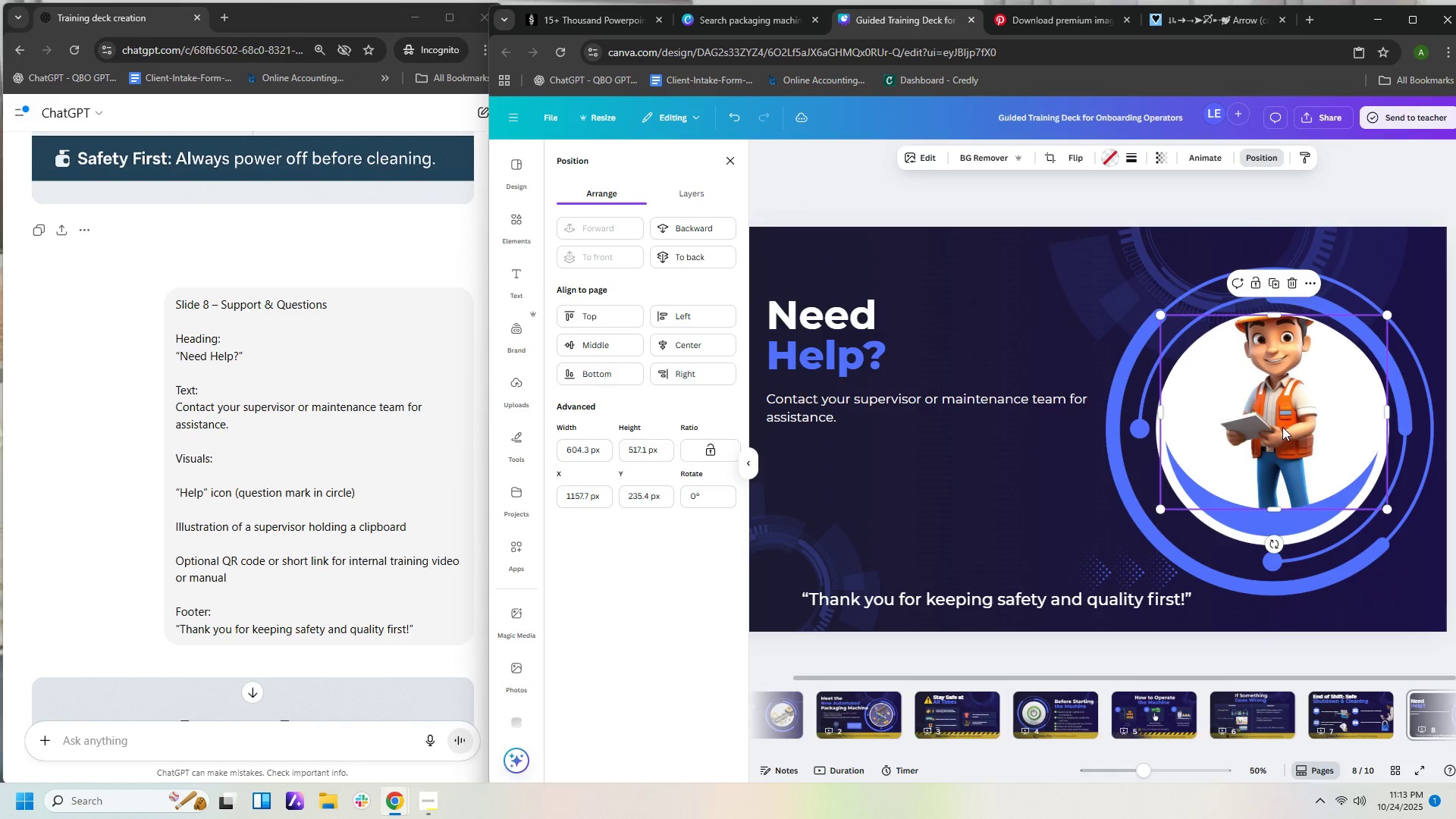 
left_click_drag(start_coordinate=[1282, 427], to_coordinate=[1282, 460])
 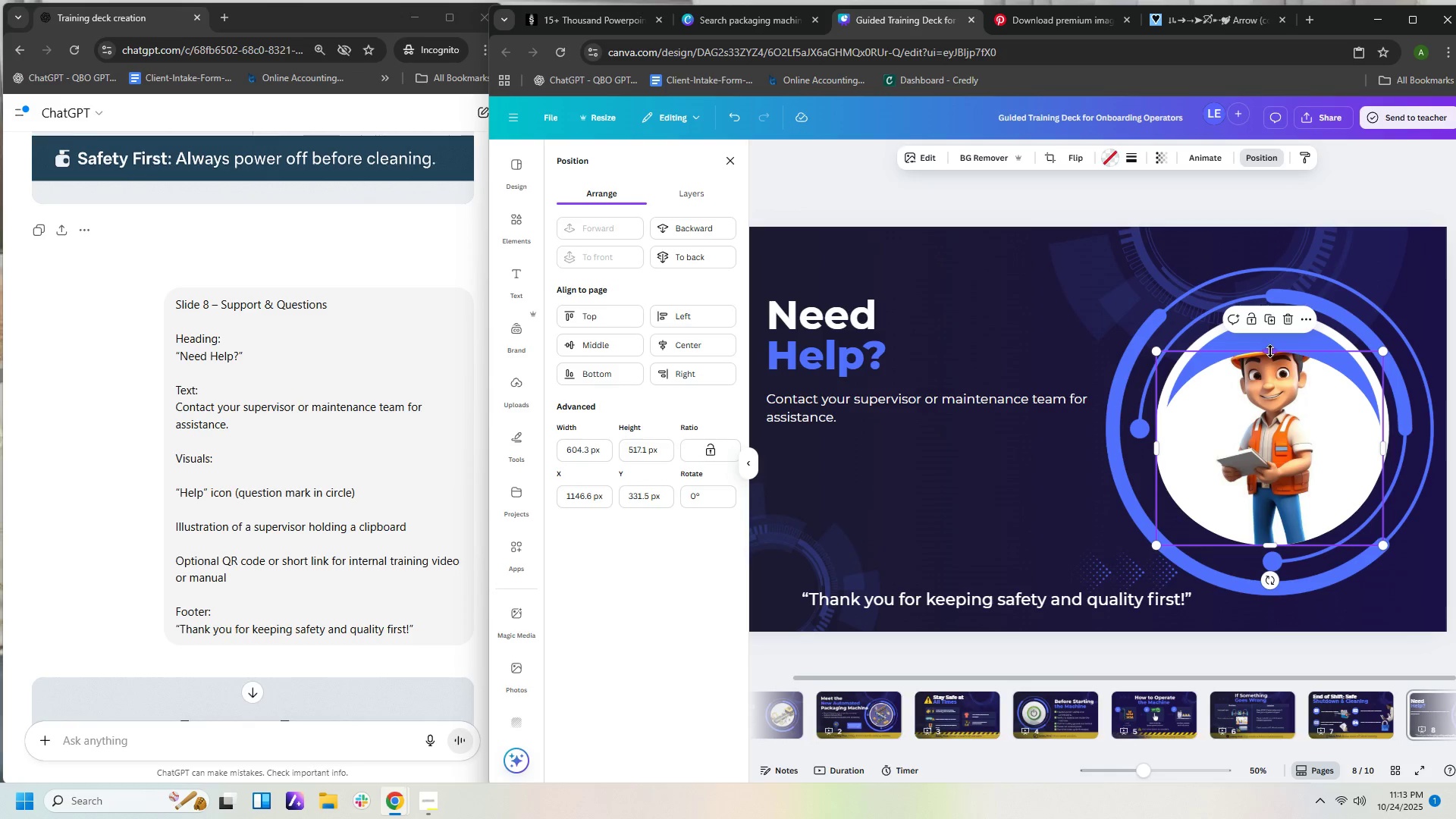 
left_click_drag(start_coordinate=[1270, 351], to_coordinate=[1272, 316])
 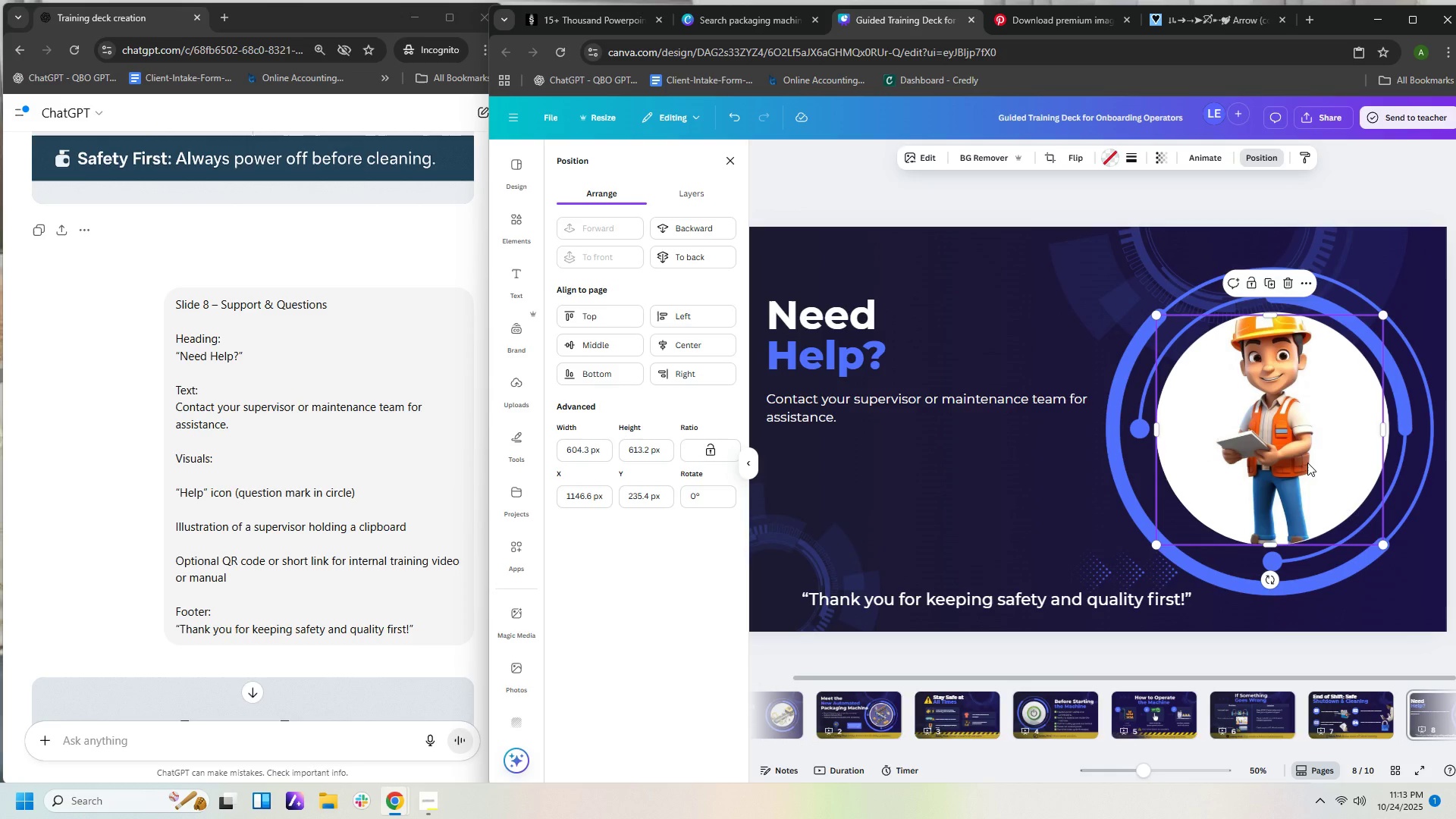 
left_click_drag(start_coordinate=[1307, 463], to_coordinate=[1313, 469])
 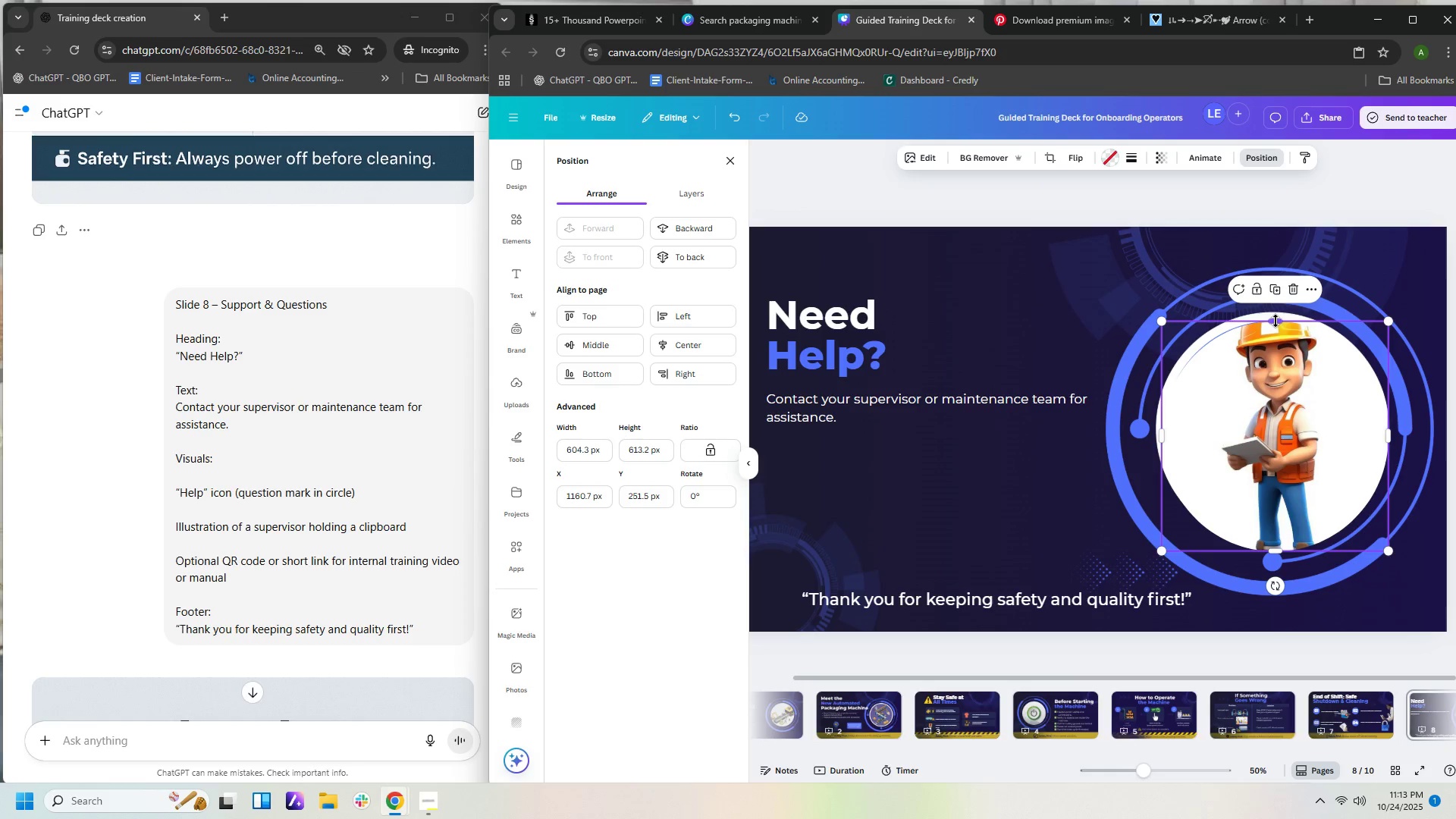 
left_click_drag(start_coordinate=[1276, 321], to_coordinate=[1276, 312])
 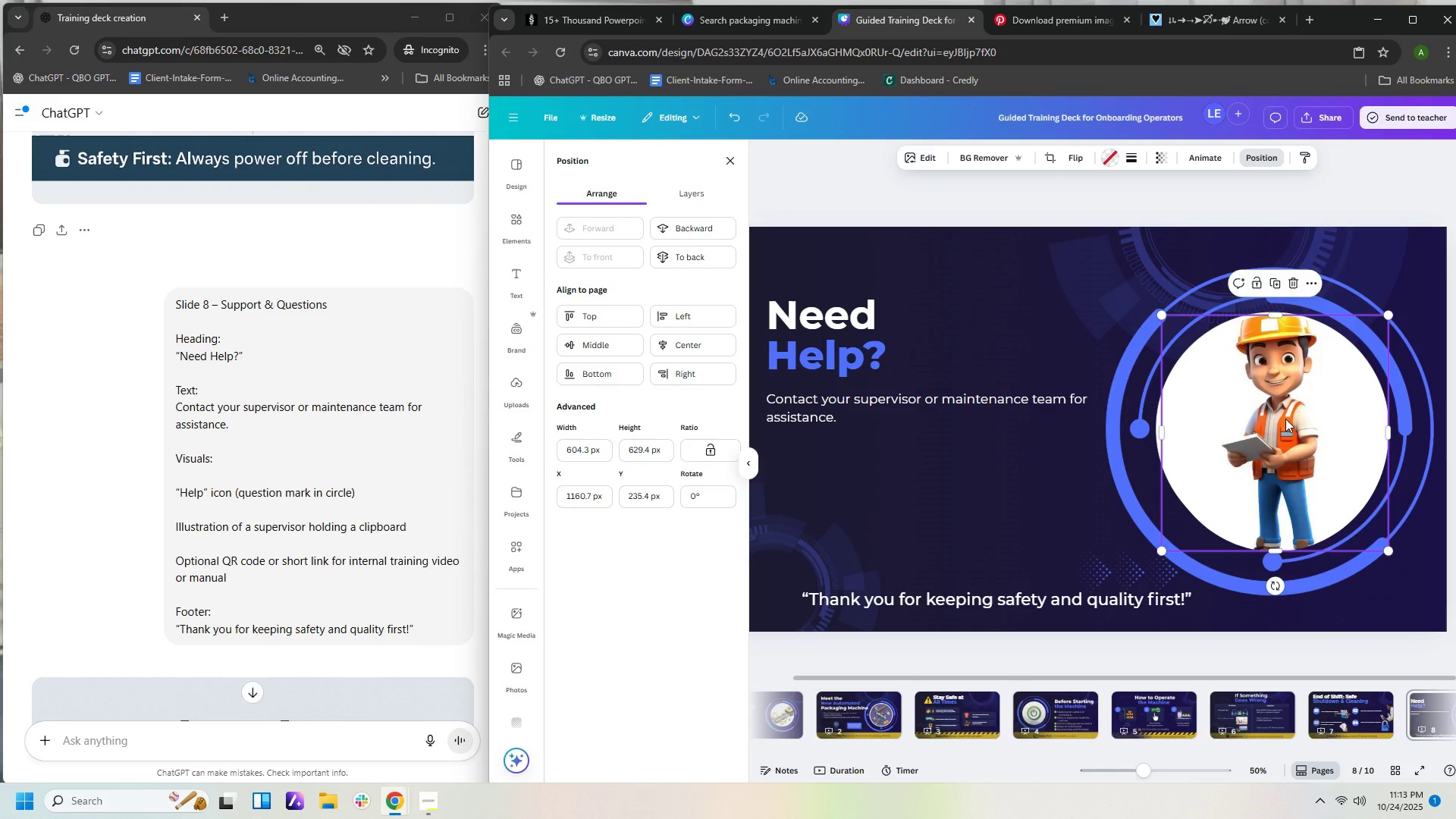 
left_click_drag(start_coordinate=[1285, 419], to_coordinate=[1280, 419])
 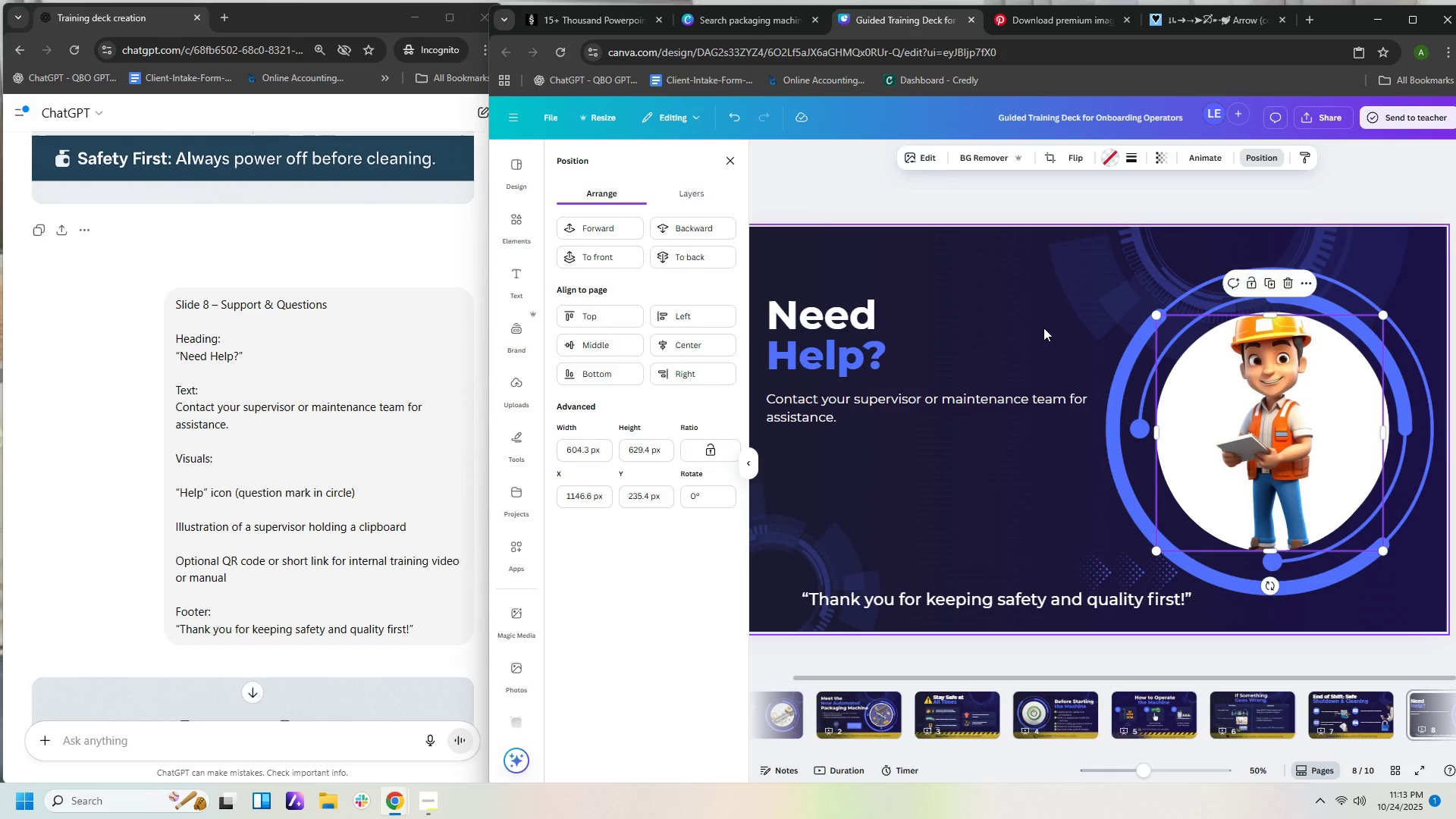 
left_click([1043, 328])
 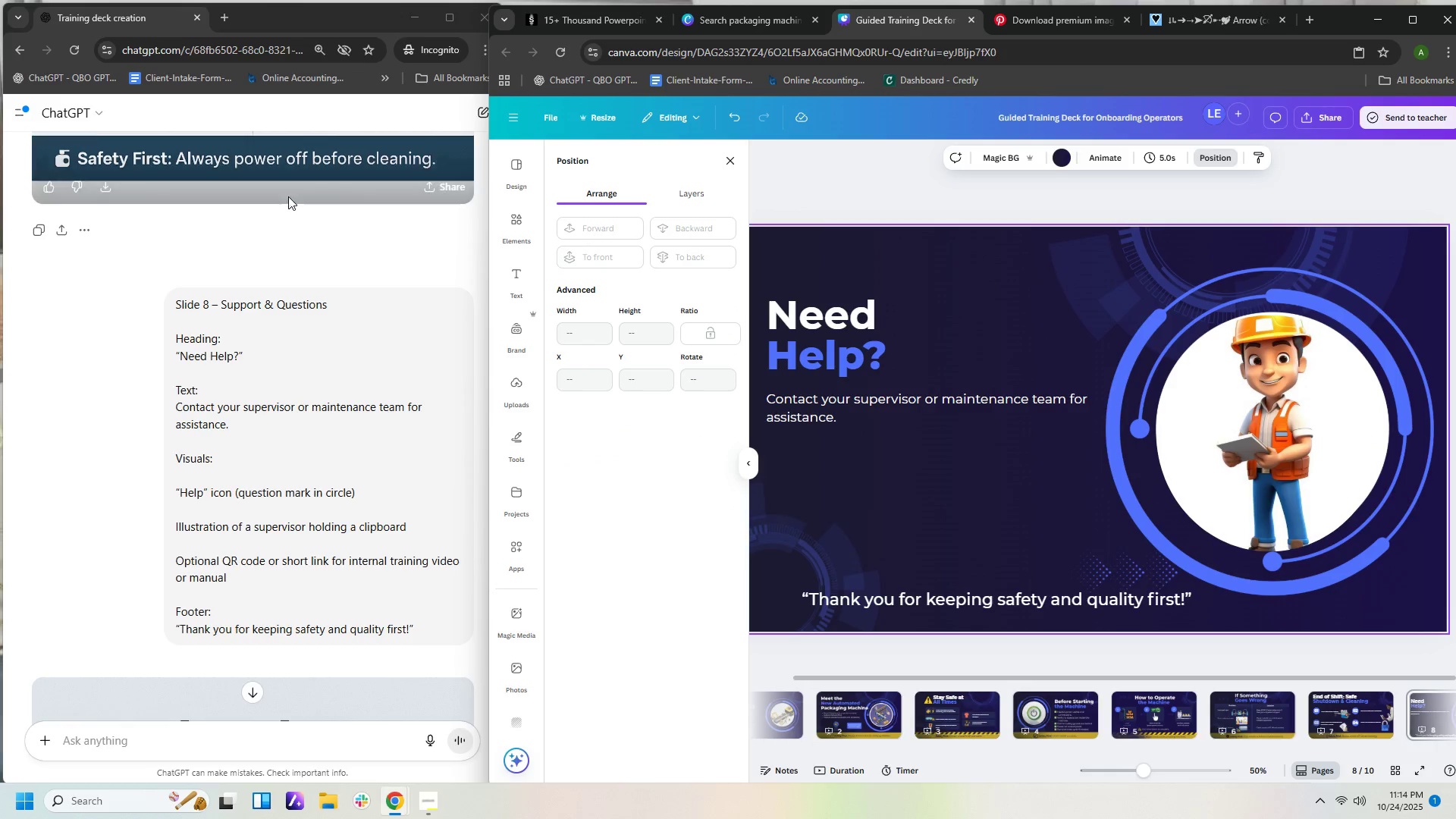 
wait(5.27)
 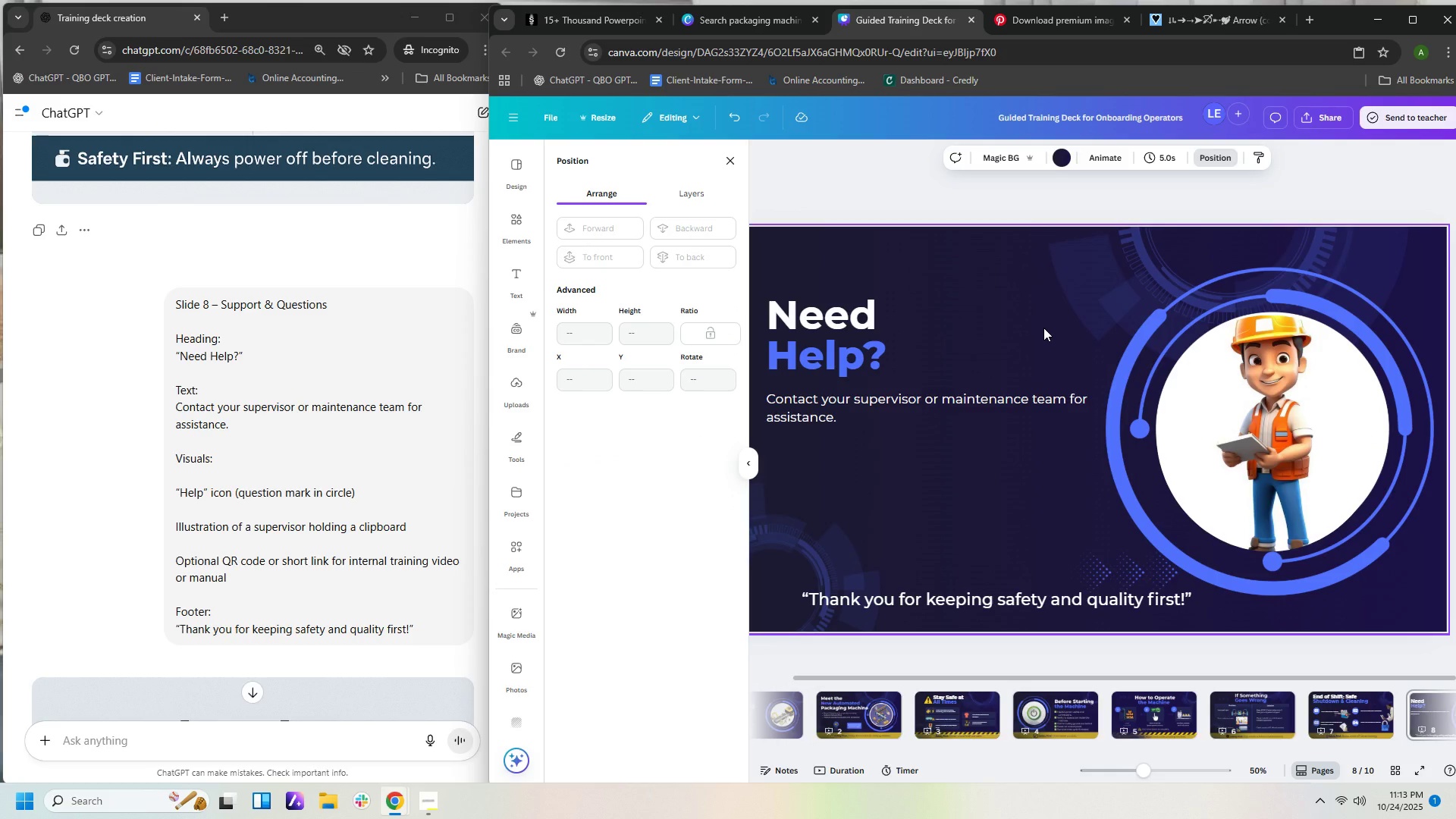 
left_click([780, 175])
 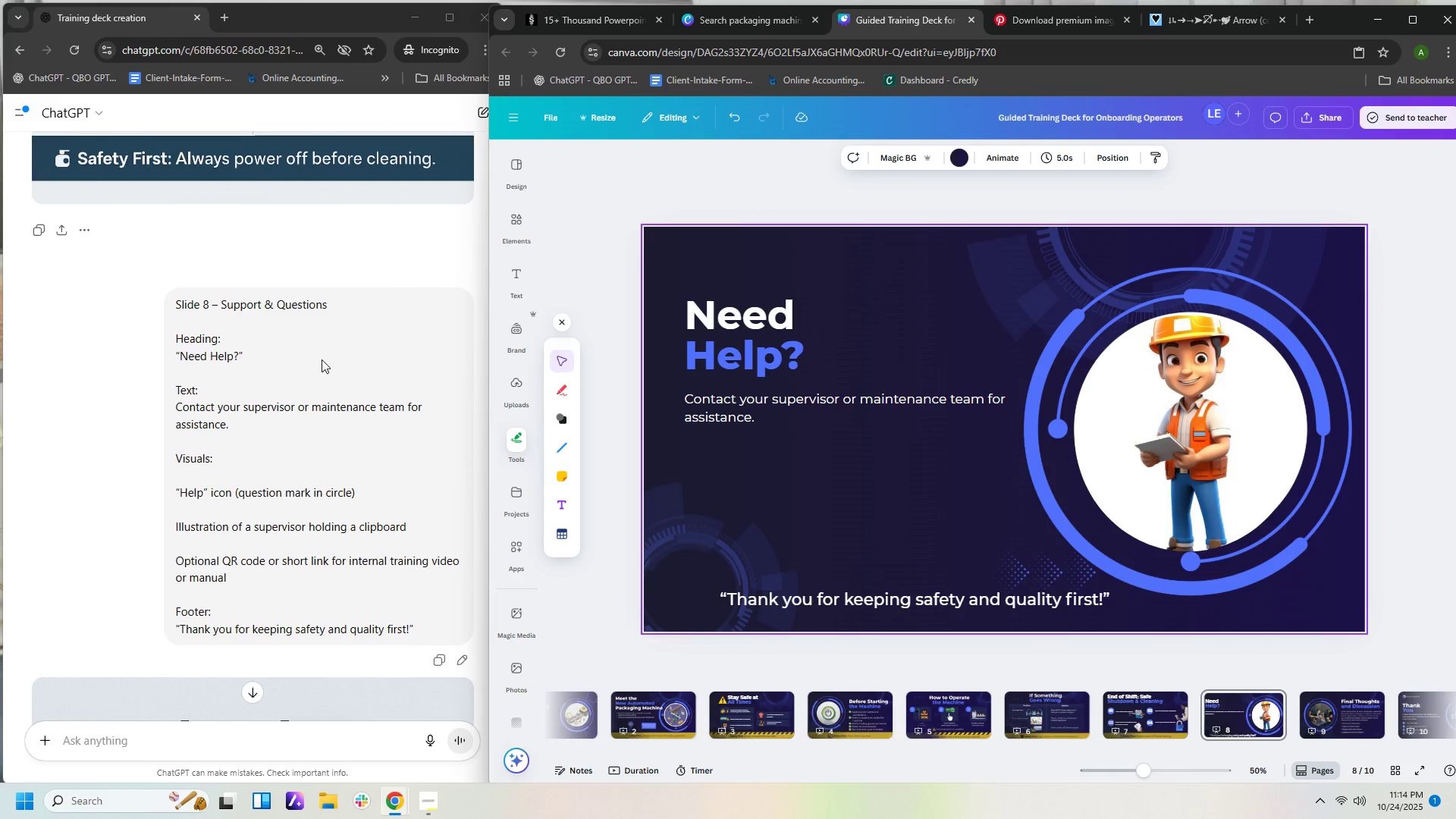 
scroll: coordinate [367, 371], scroll_direction: down, amount: 1.0
 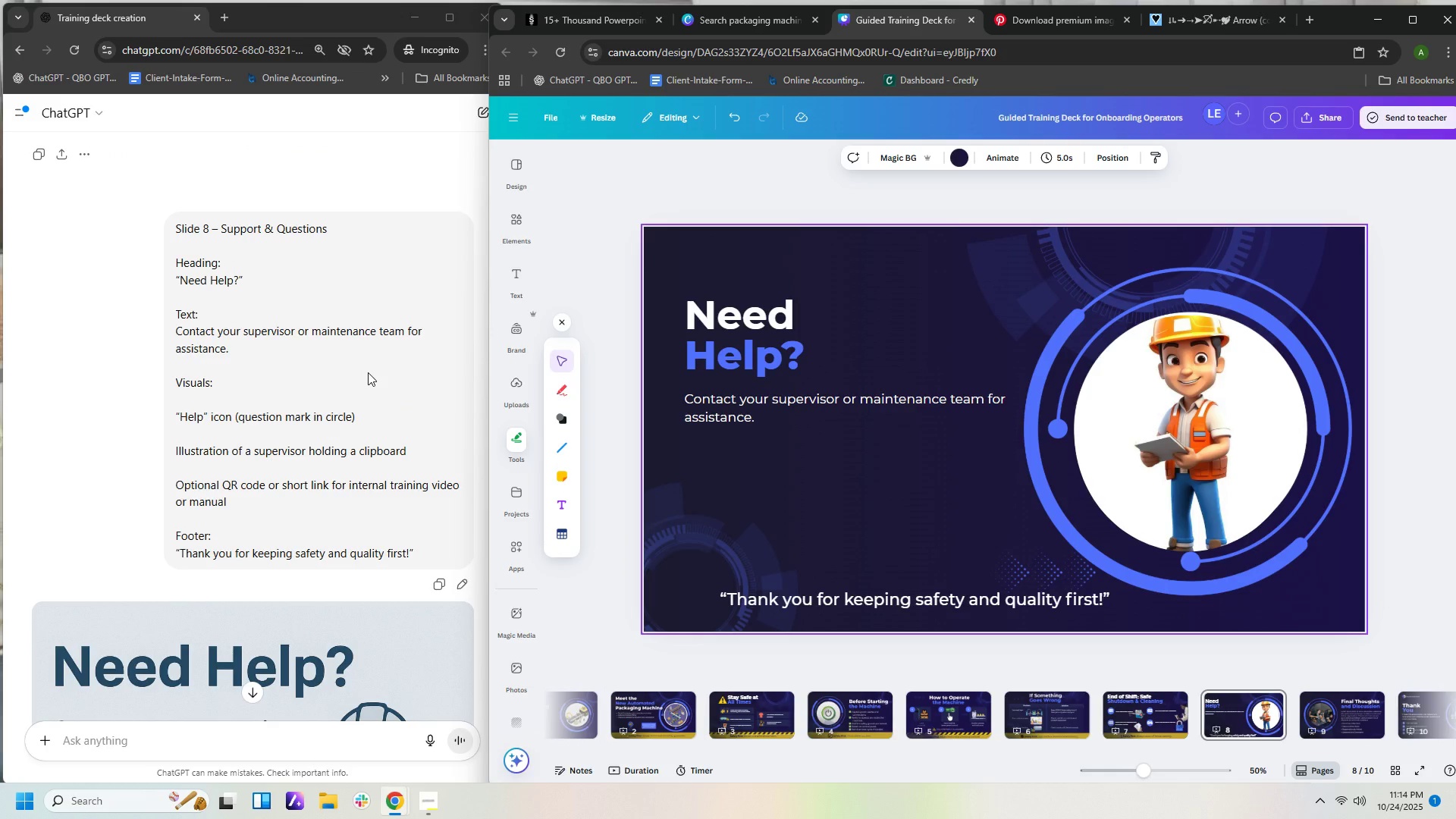 
wait(5.15)
 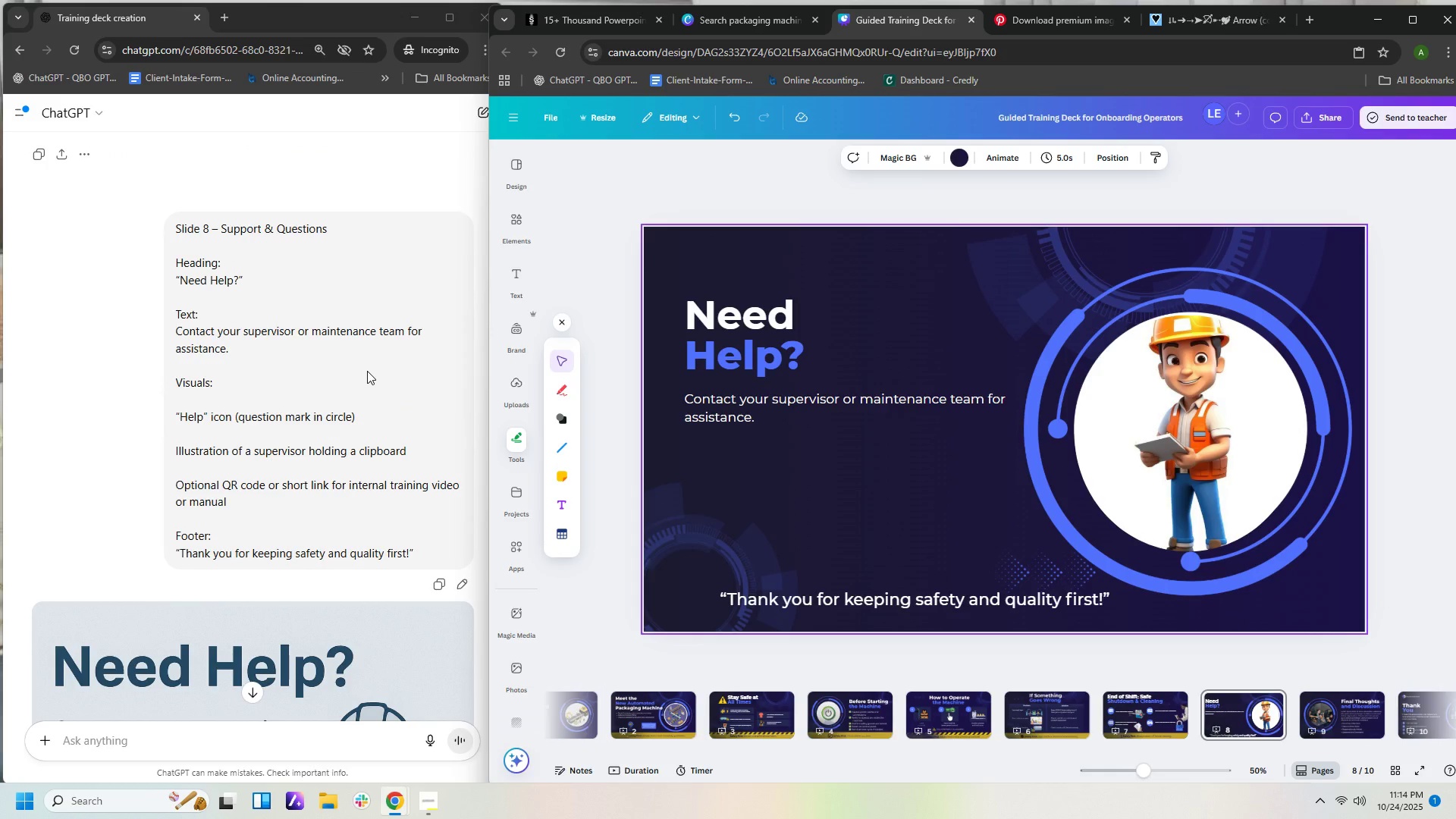 
scroll: coordinate [367, 380], scroll_direction: down, amount: 6.0
 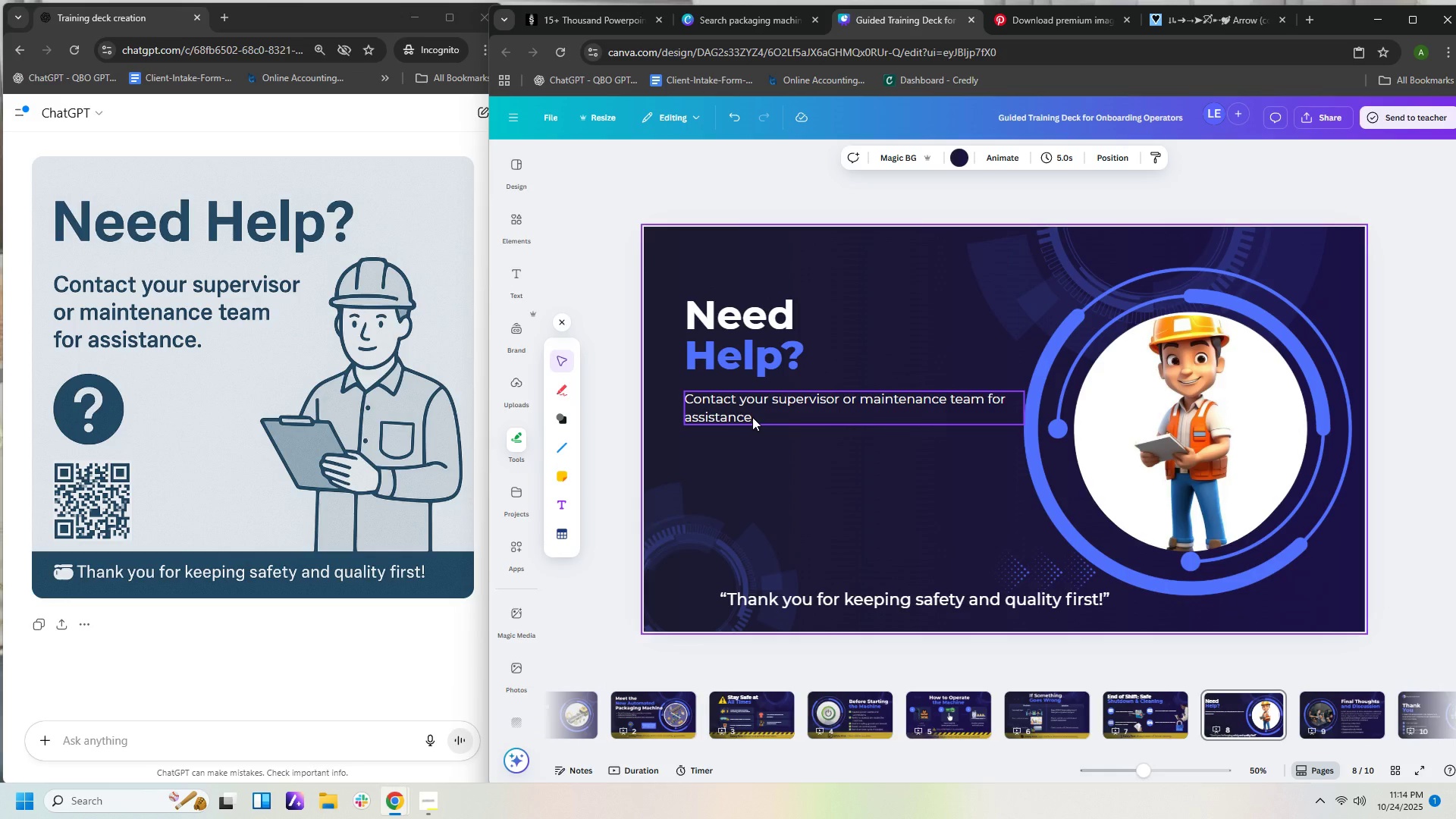 
wait(14.68)
 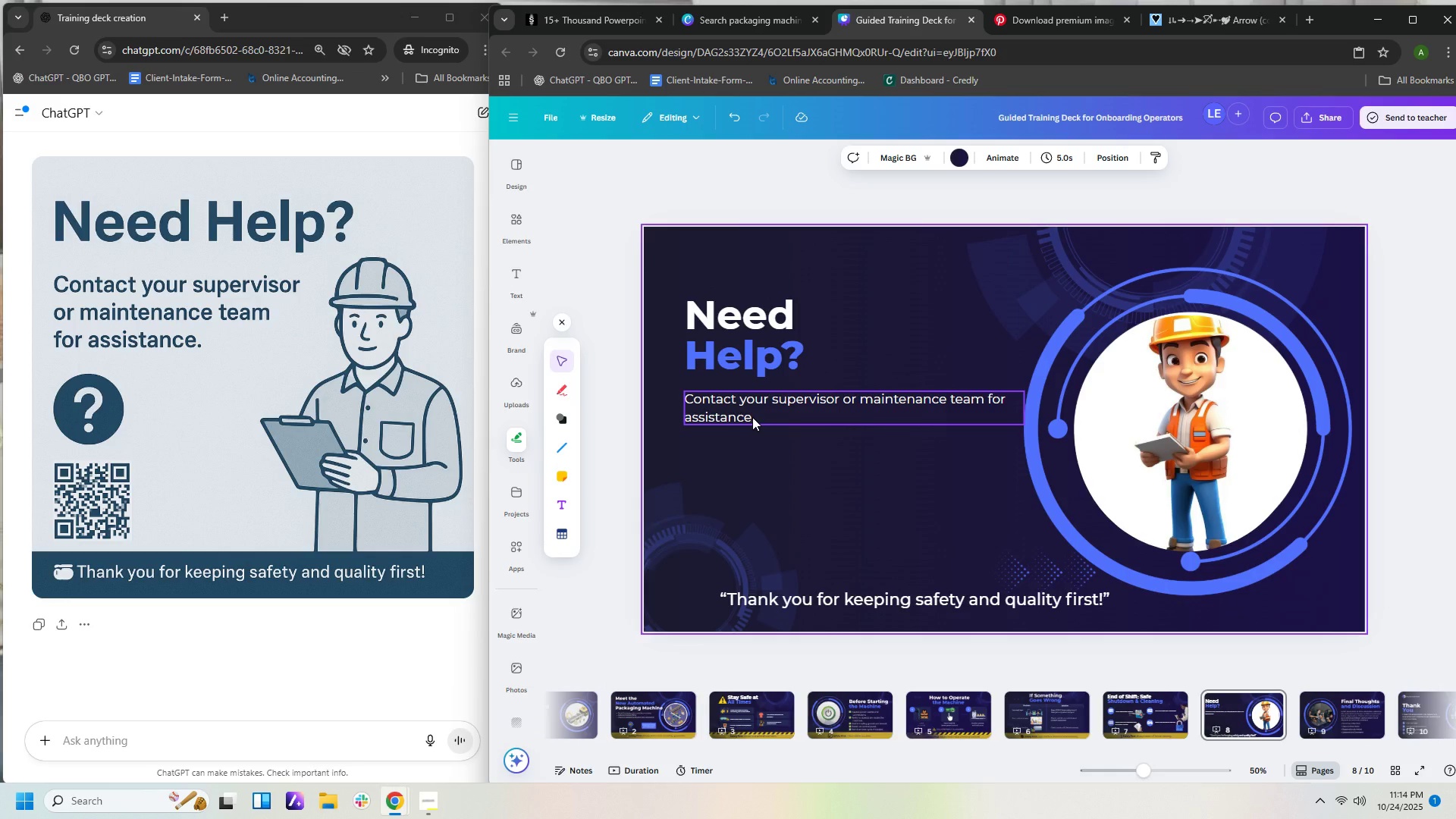 
key(Delete)
 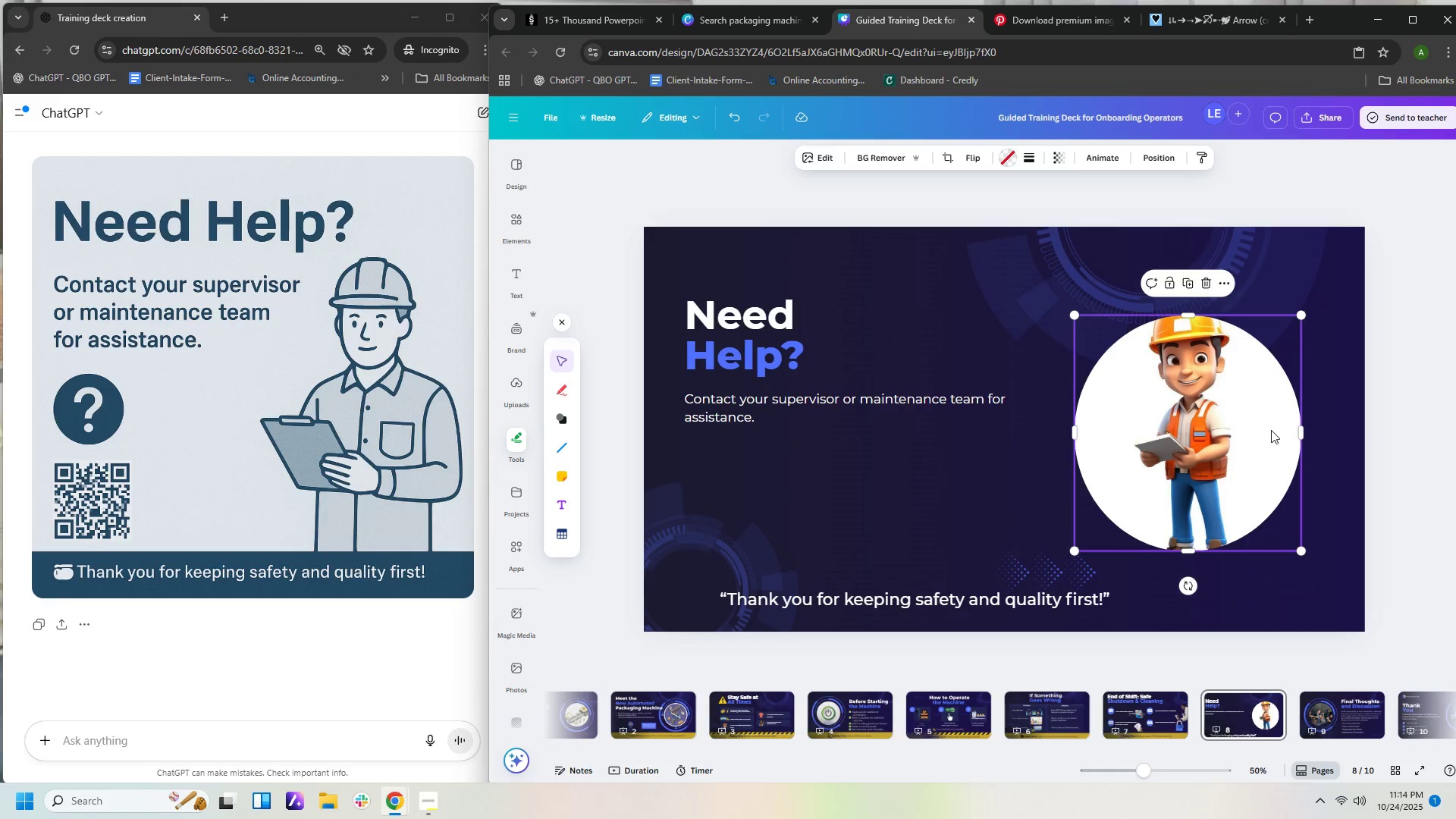 
key(Delete)
 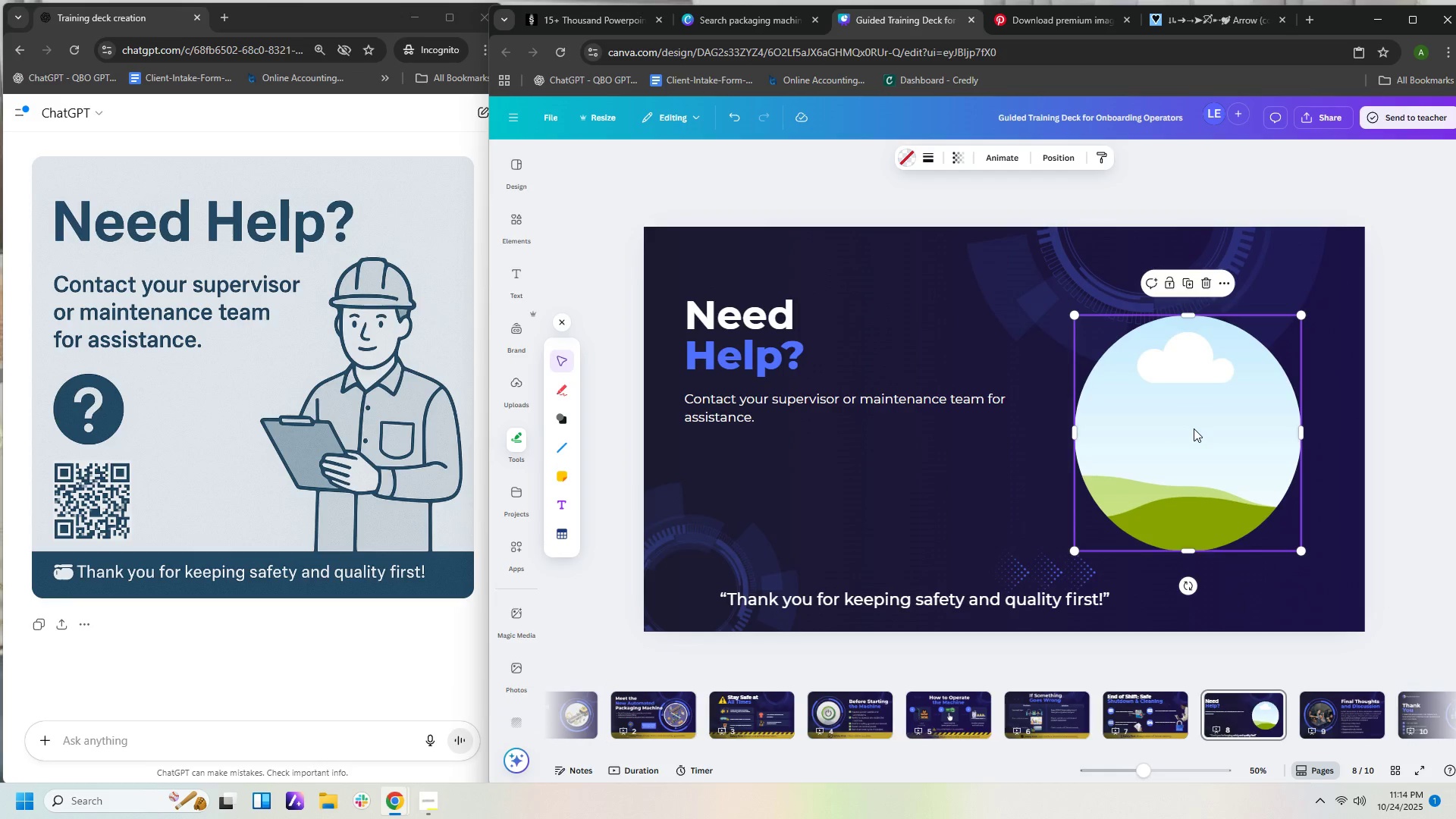 
left_click_drag(start_coordinate=[1198, 425], to_coordinate=[1203, 424])
 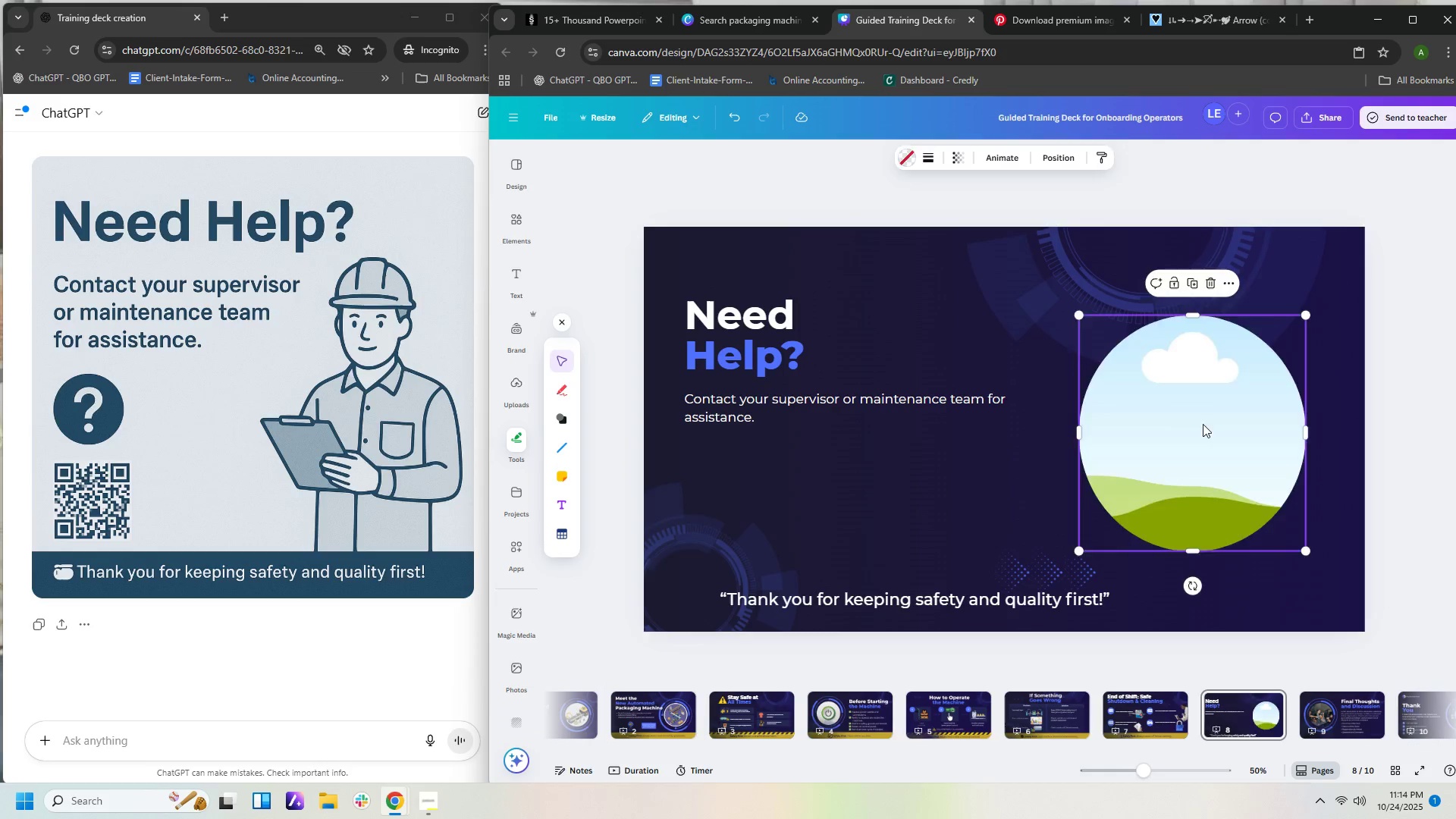 
key(Delete)
 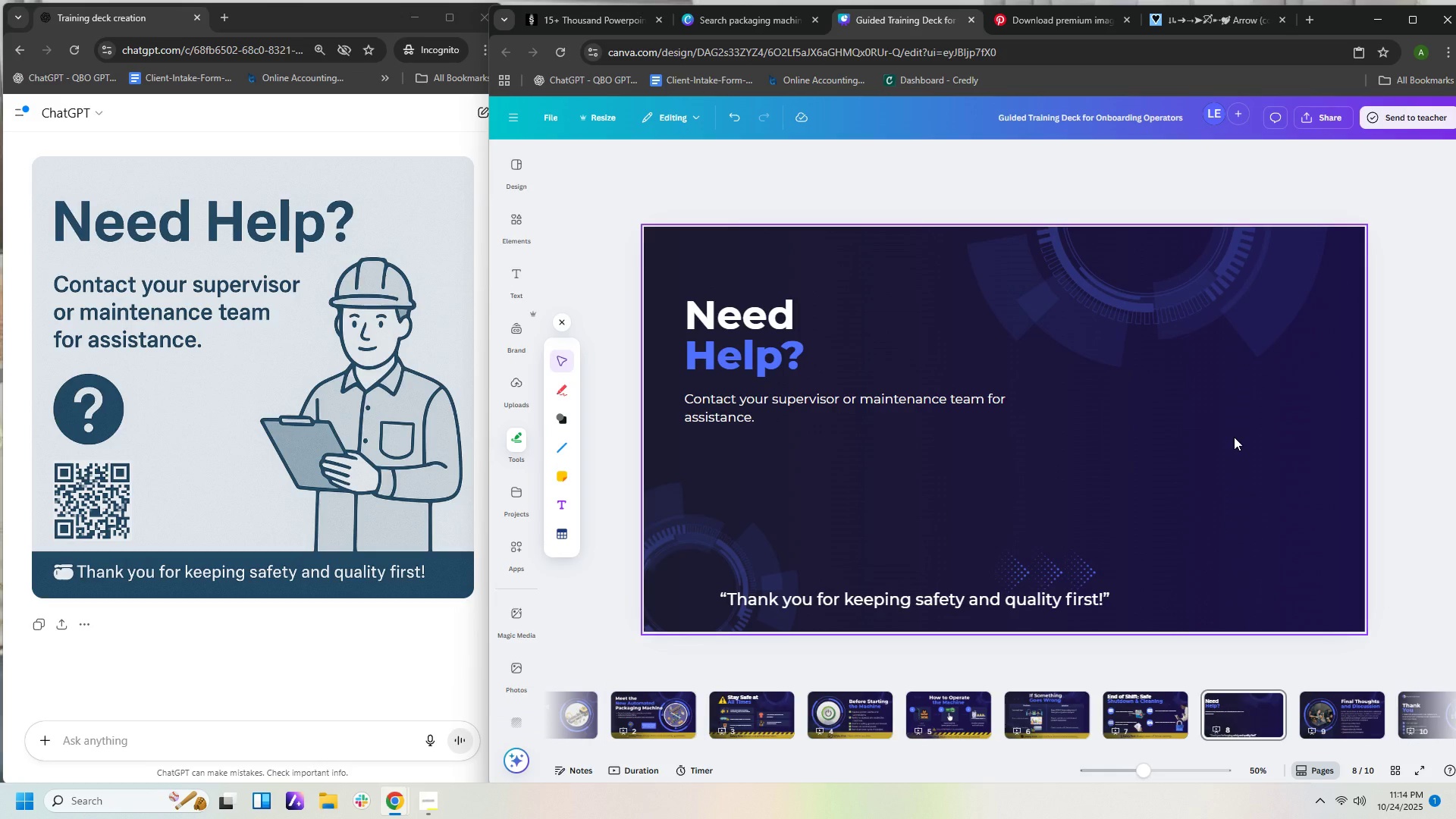 
key(Control+V)
 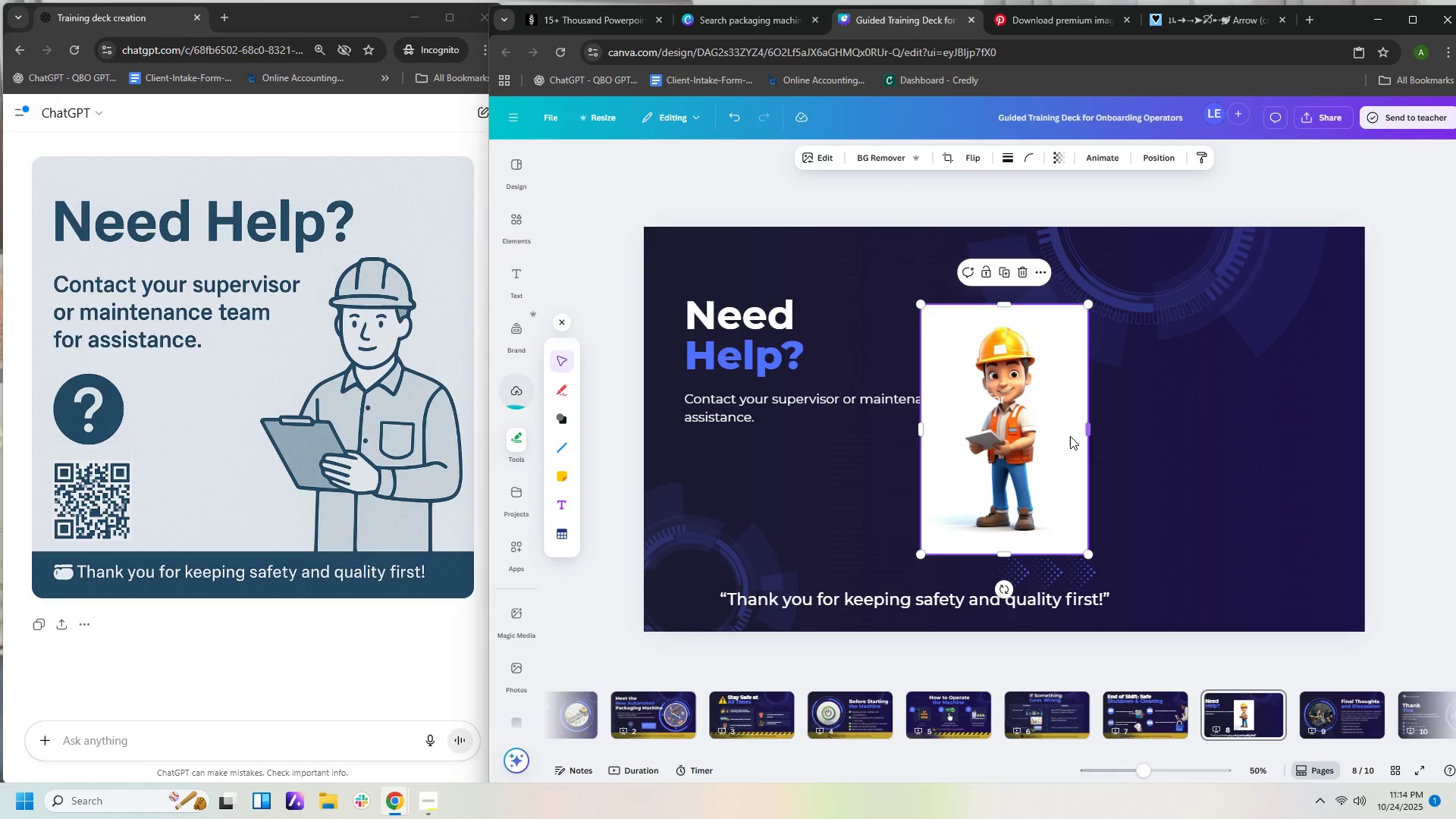 
left_click_drag(start_coordinate=[1051, 444], to_coordinate=[1250, 462])
 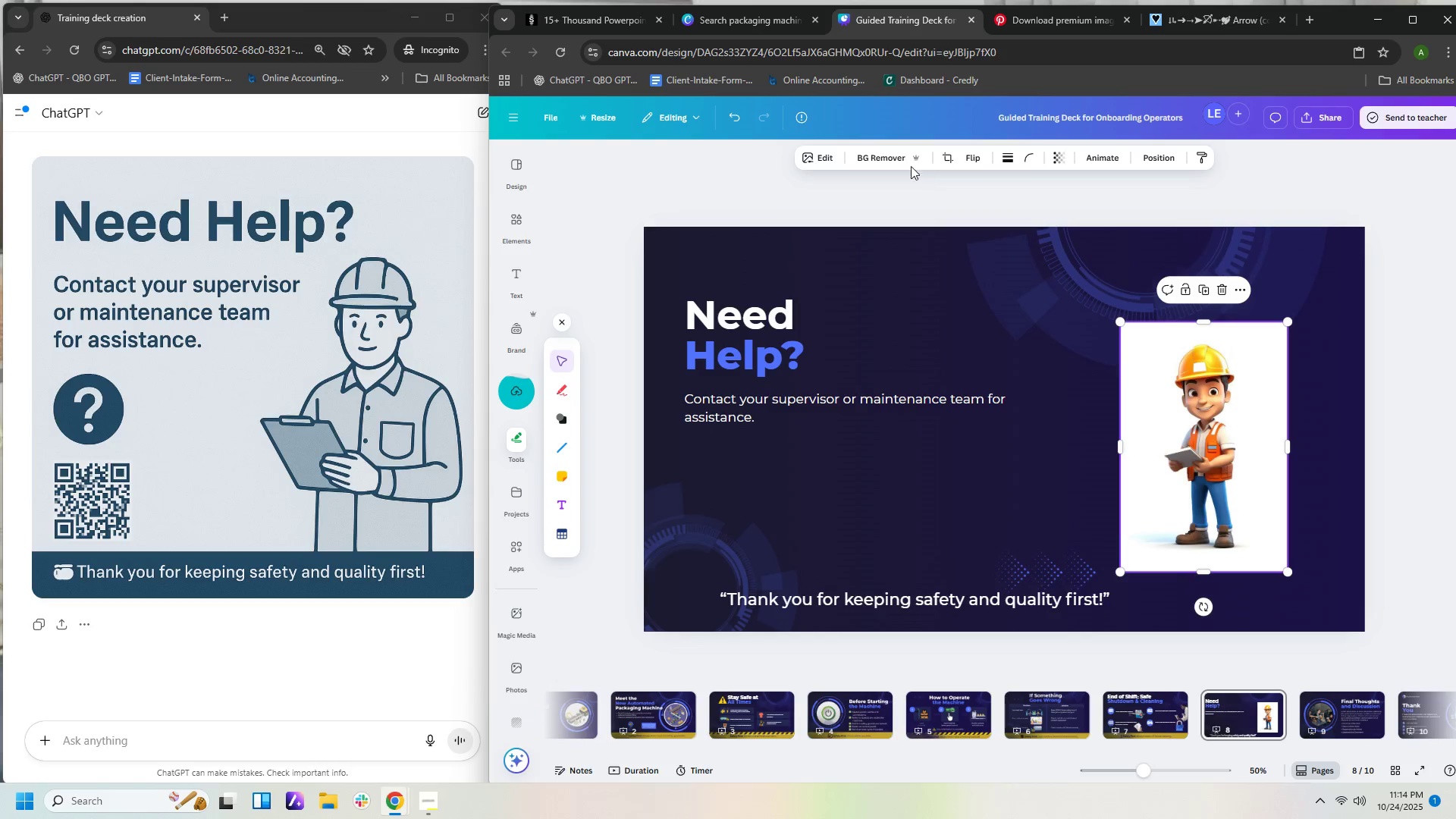 
left_click([893, 159])
 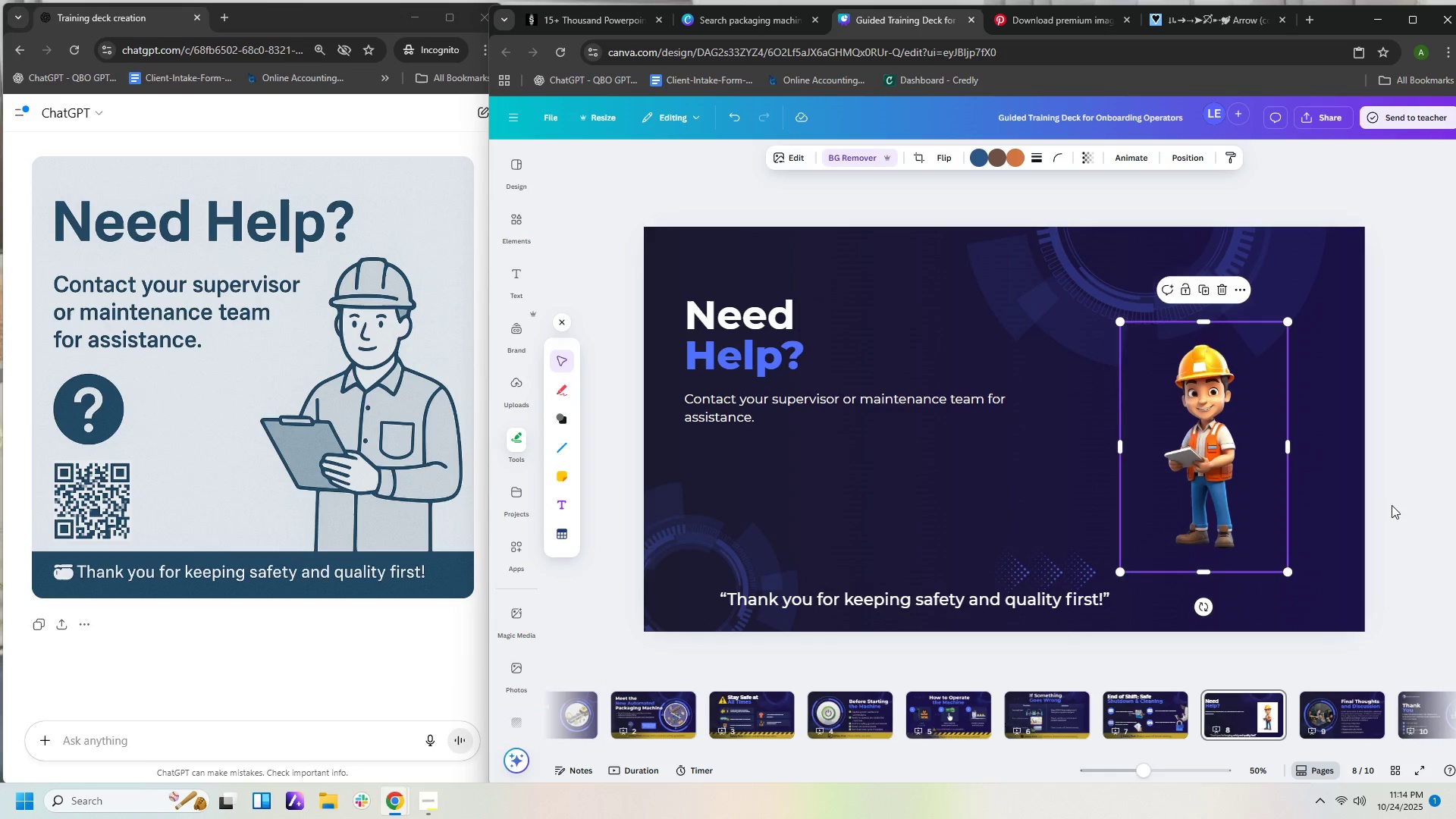 
wait(6.14)
 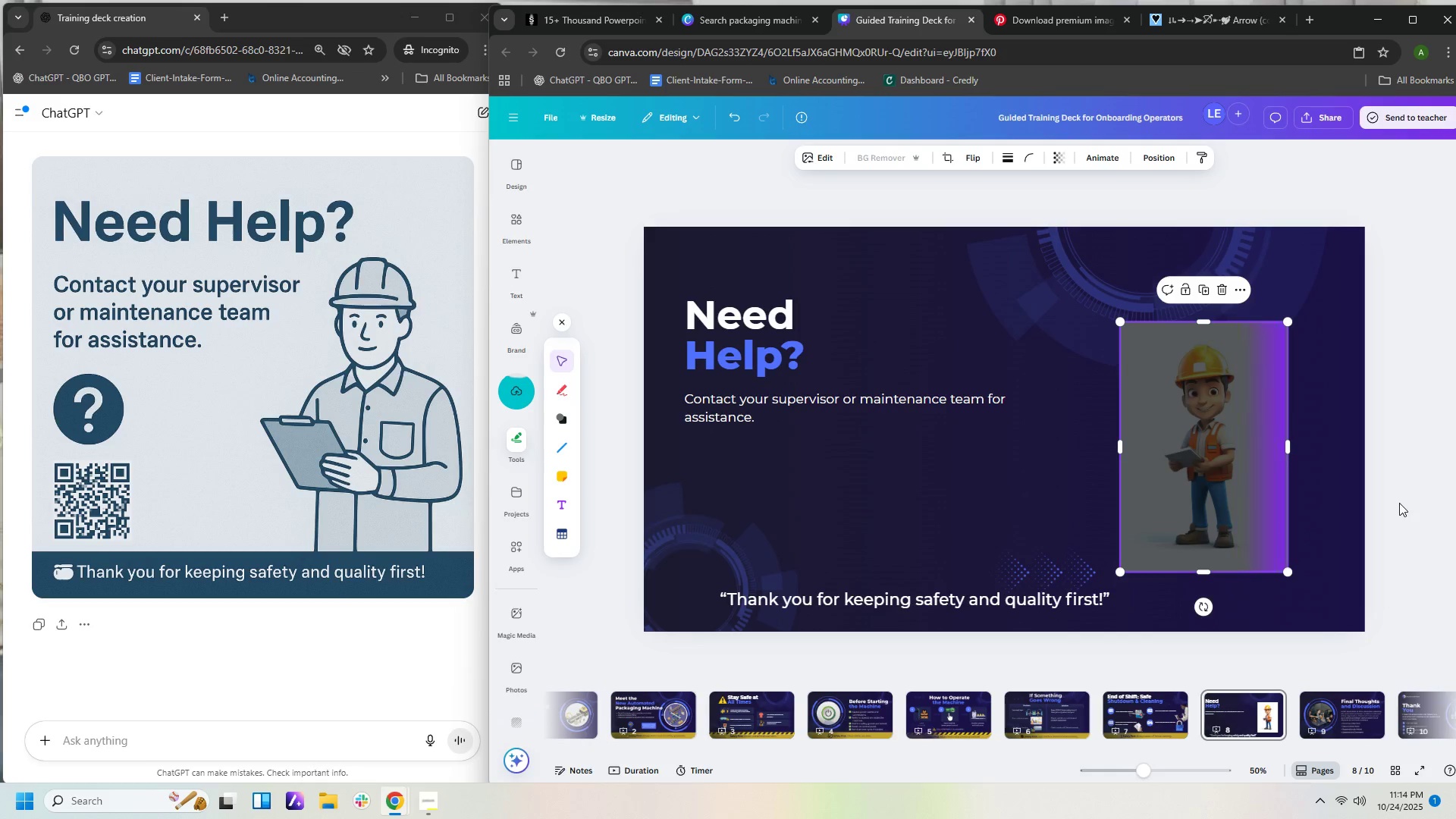 
left_click_drag(start_coordinate=[1288, 571], to_coordinate=[1367, 635])
 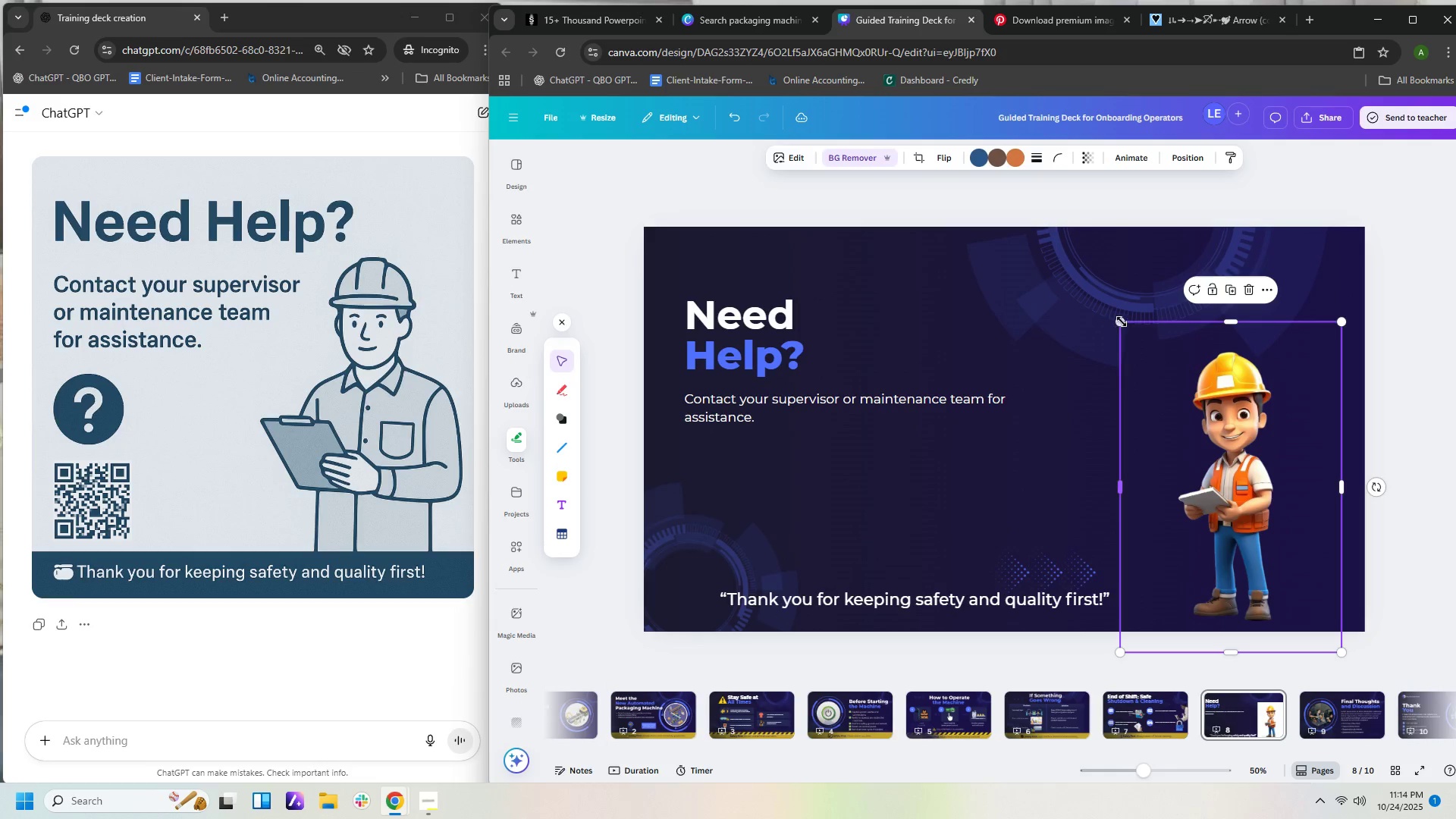 
left_click_drag(start_coordinate=[1122, 321], to_coordinate=[1025, 203])
 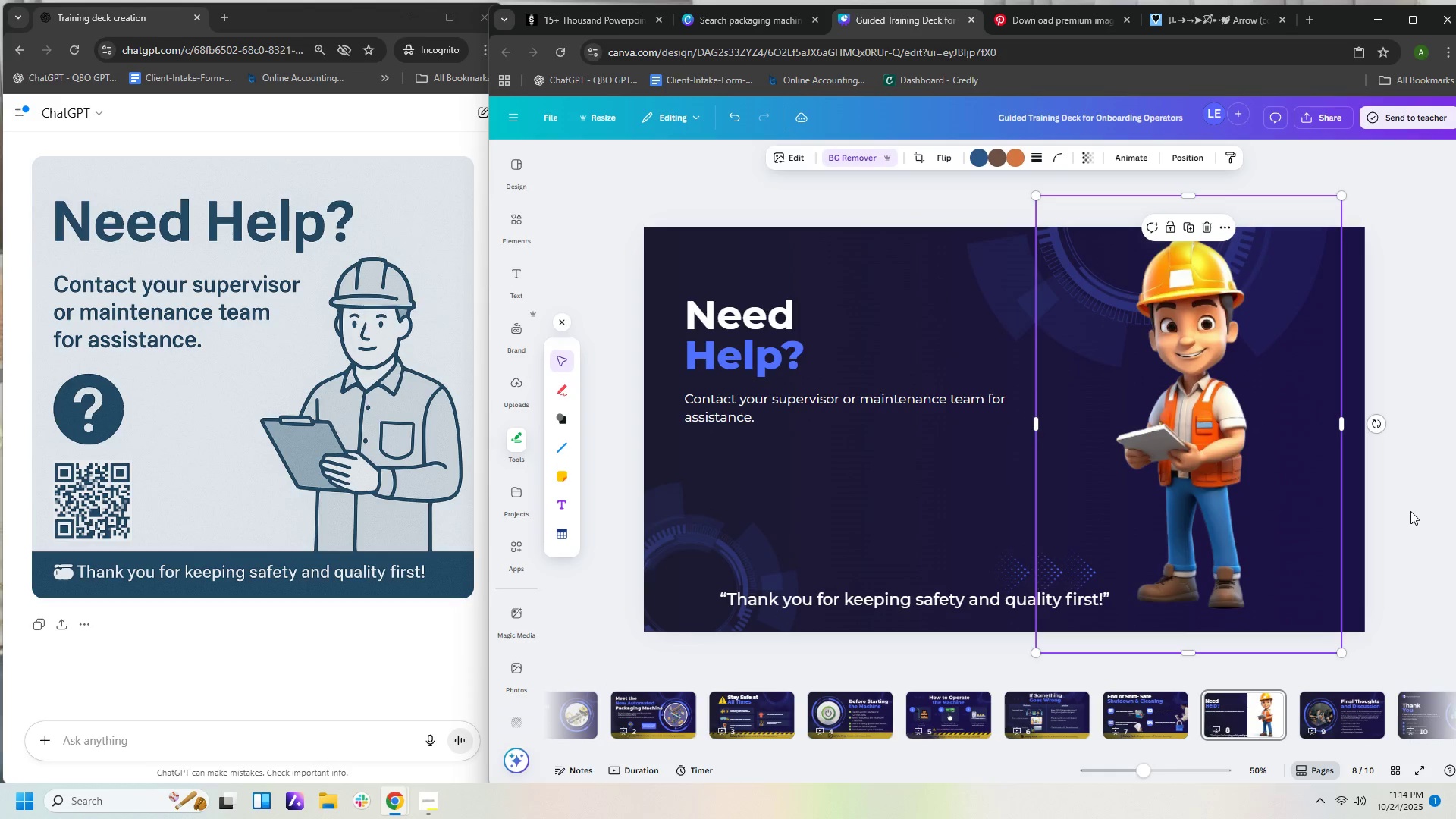 
left_click([1410, 511])
 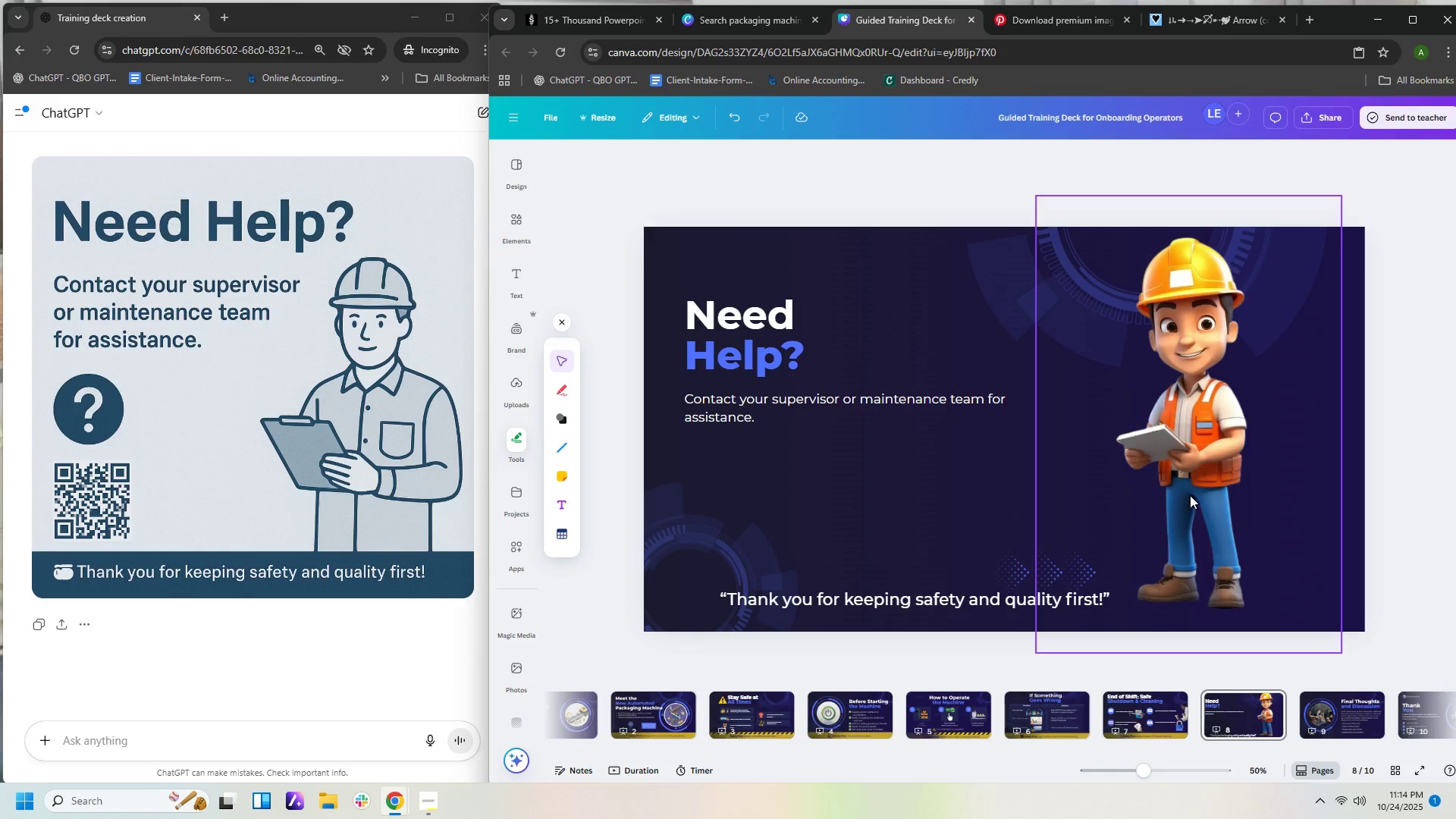 
left_click_drag(start_coordinate=[1187, 485], to_coordinate=[1179, 494])
 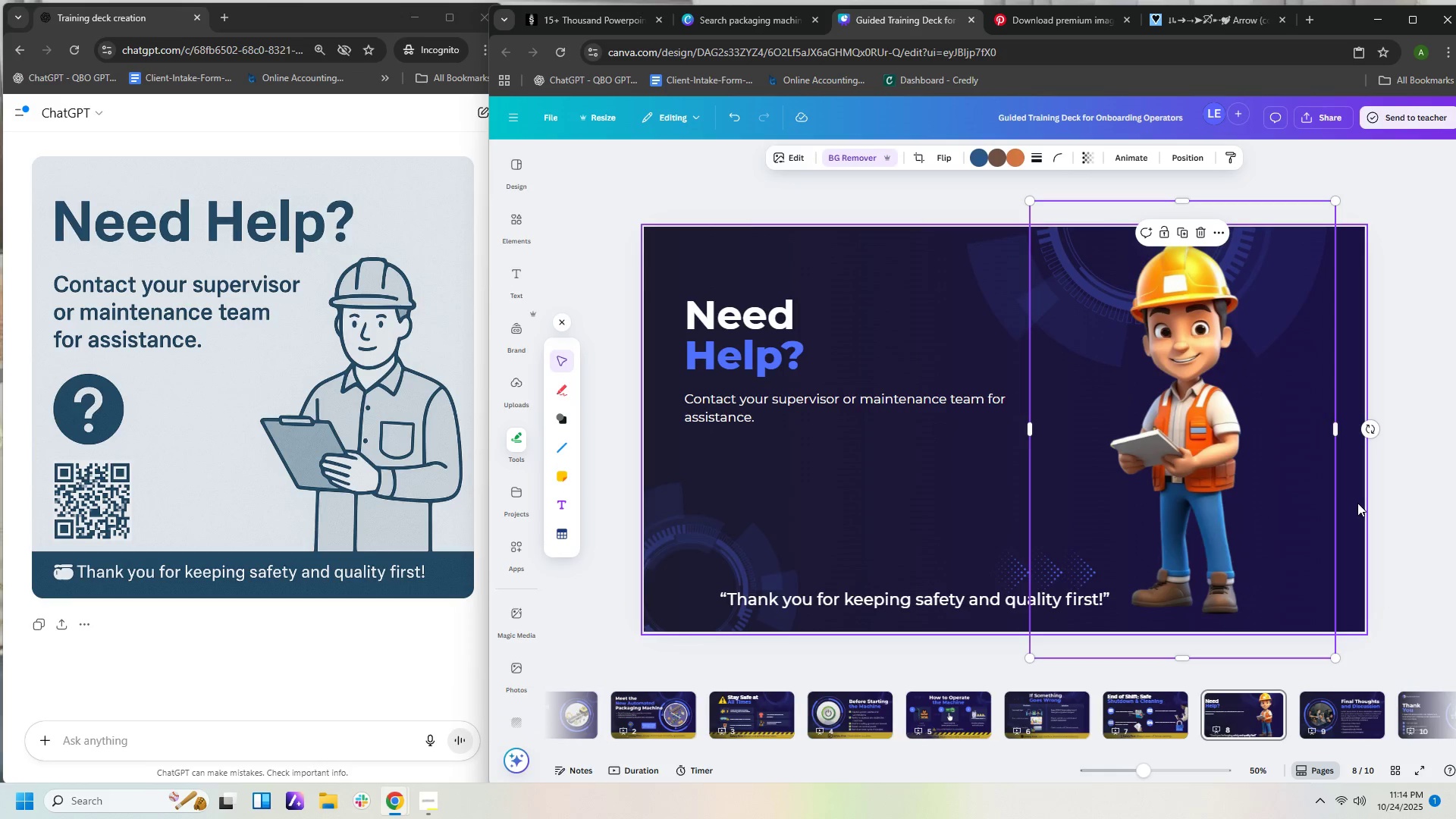 
left_click([1357, 503])
 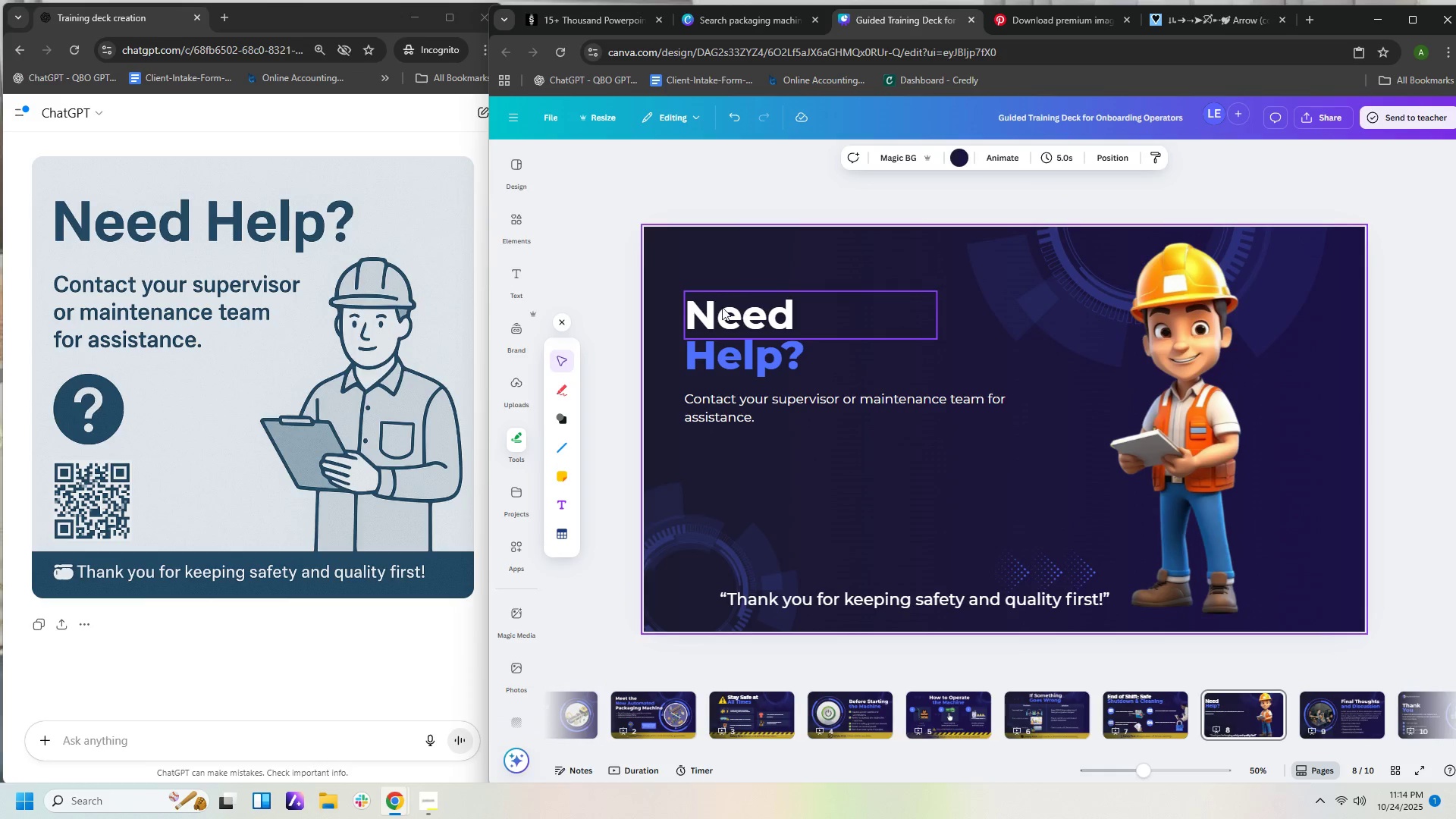 
left_click_drag(start_coordinate=[662, 283], to_coordinate=[766, 369])
 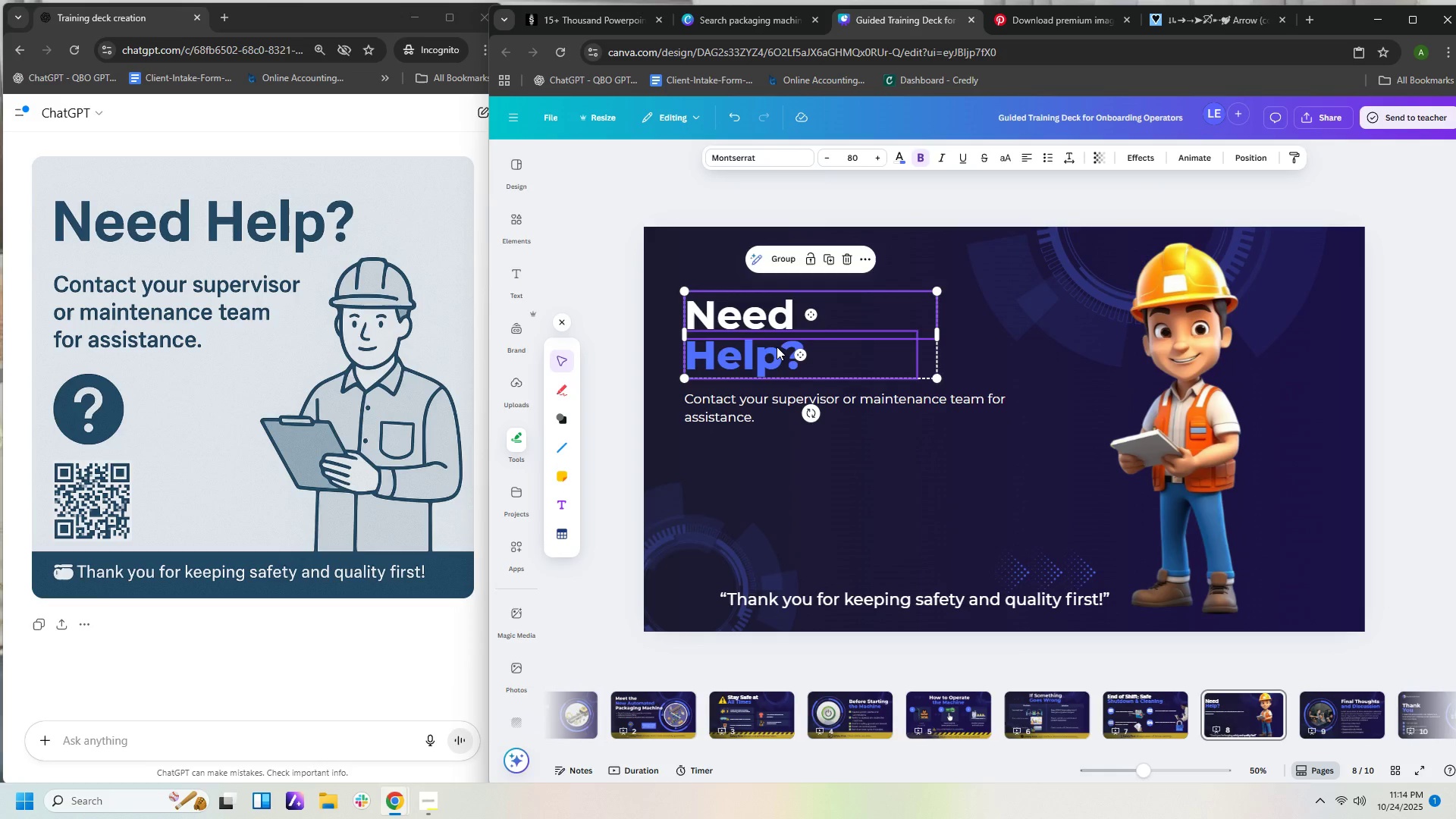 
left_click_drag(start_coordinate=[777, 347], to_coordinate=[842, 350])
 